 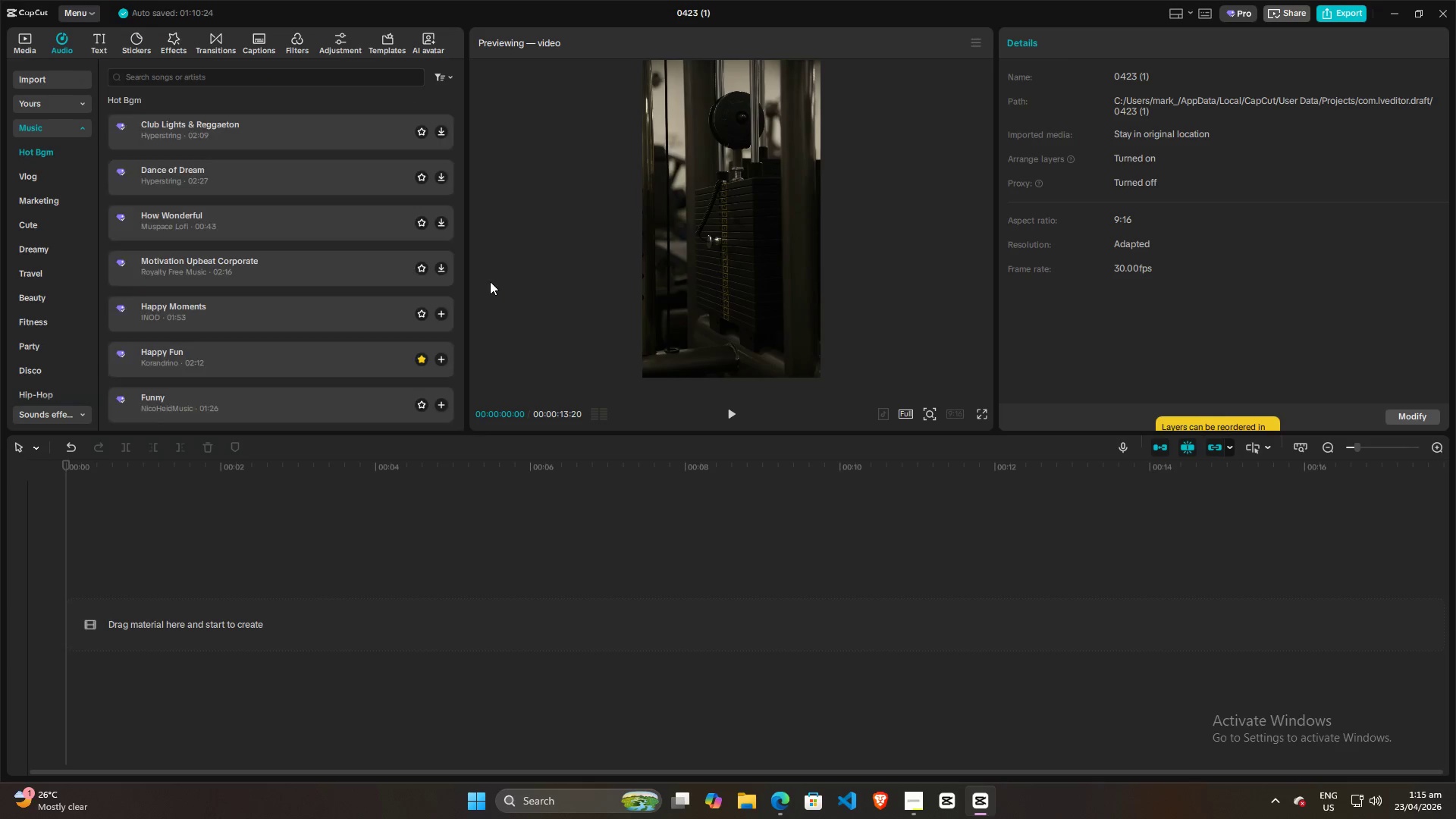 
left_click([224, 79])
 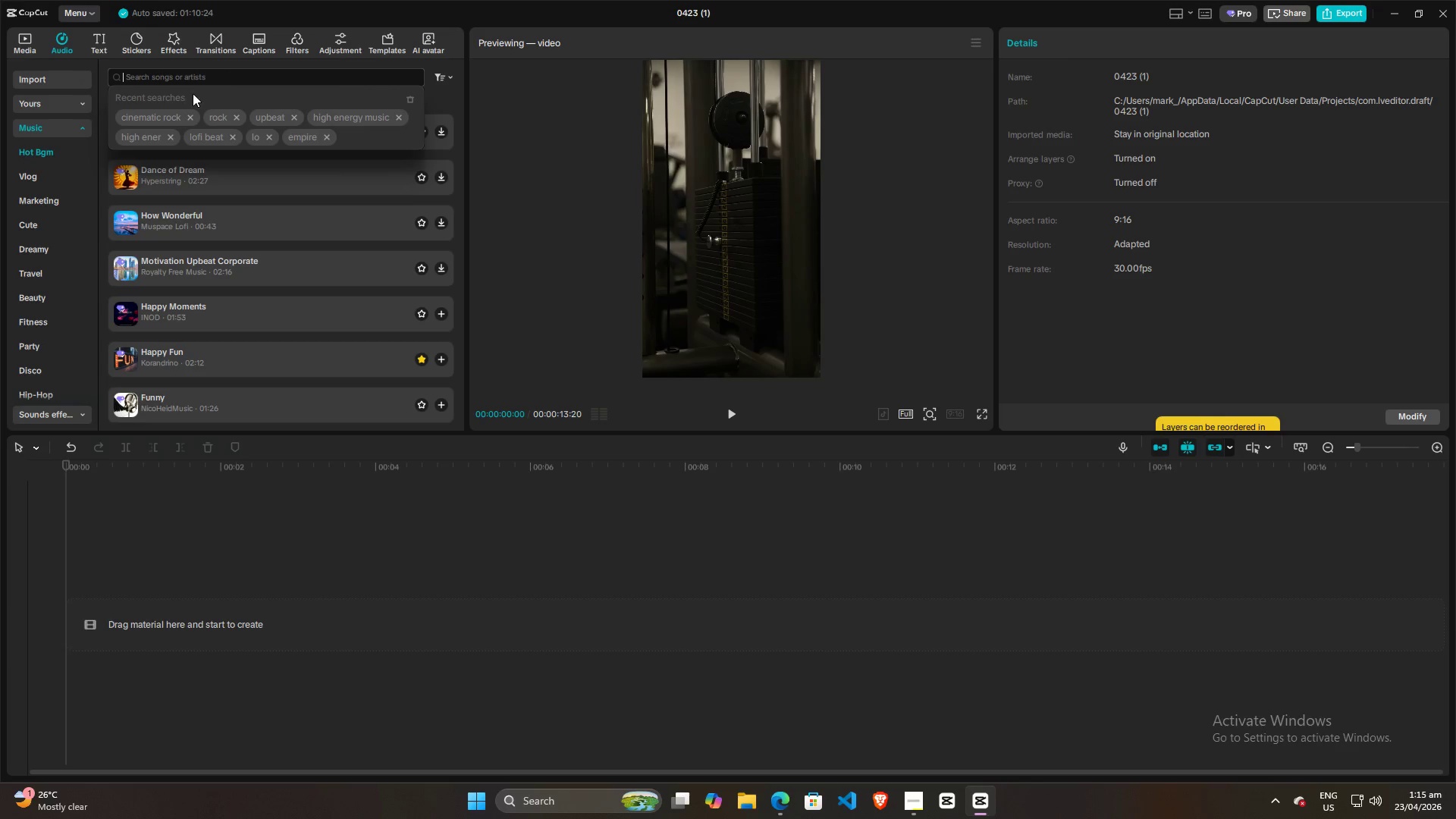 
left_click([158, 117])
 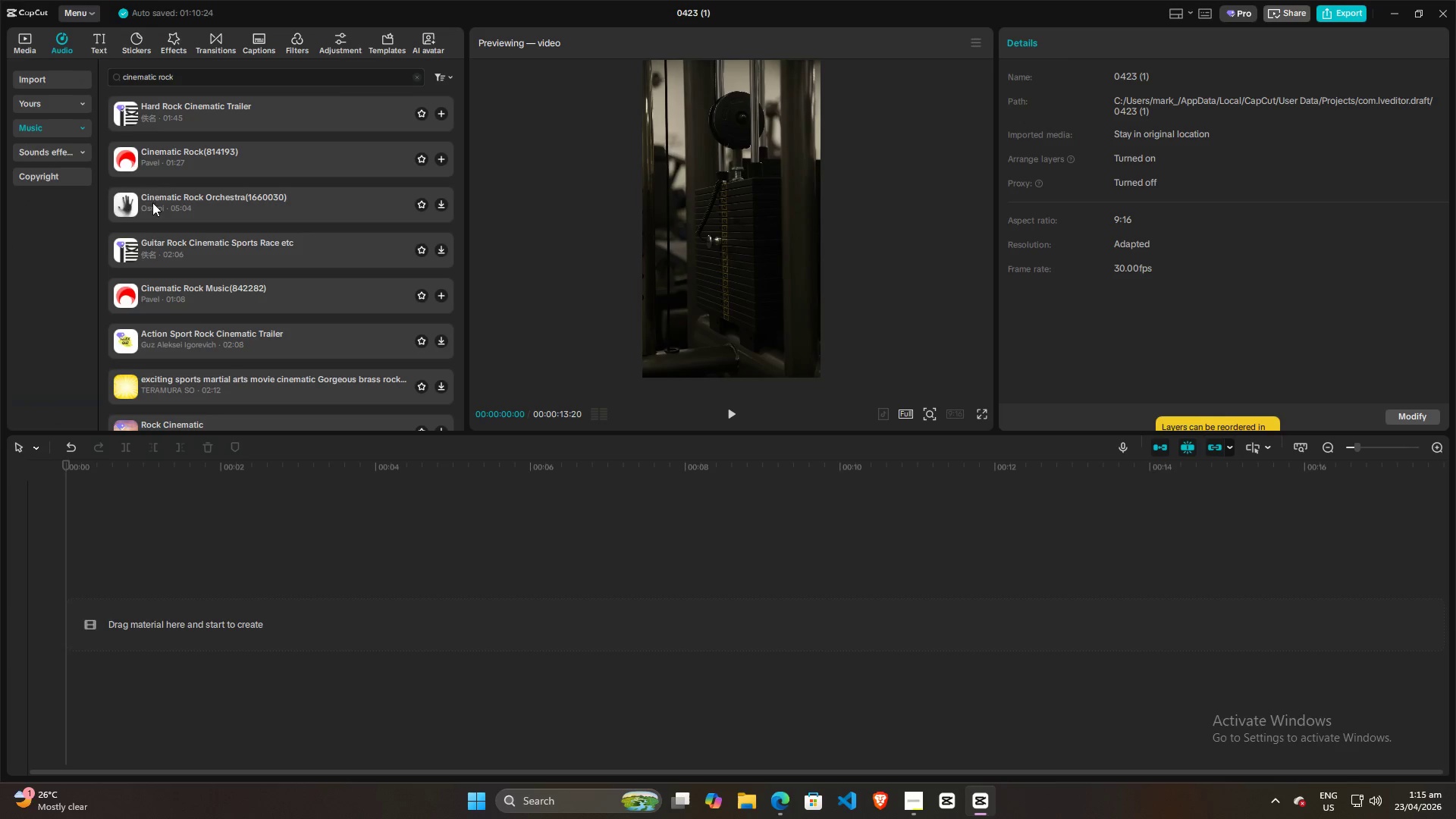 
left_click([127, 157])
 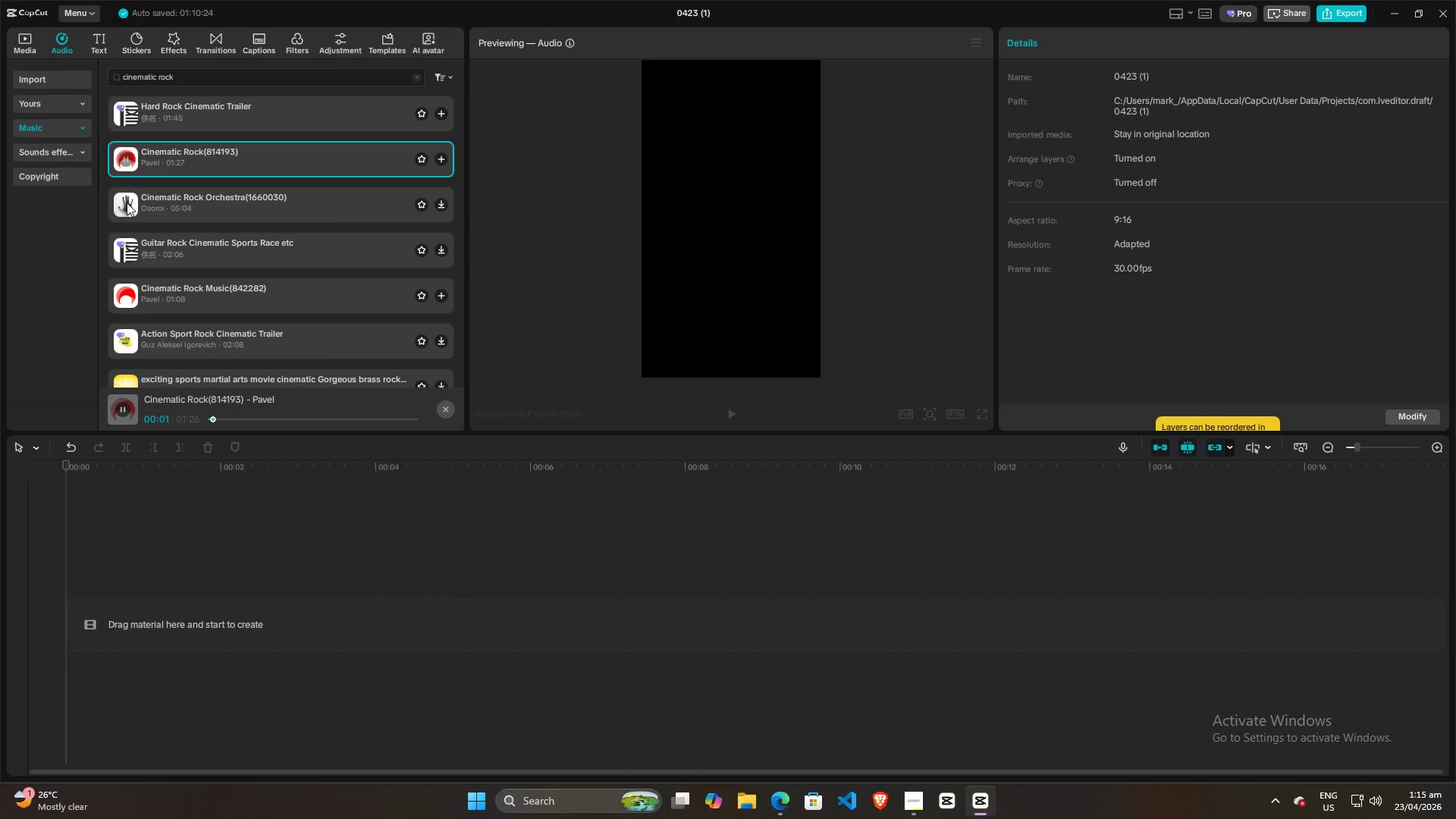 
left_click([130, 118])
 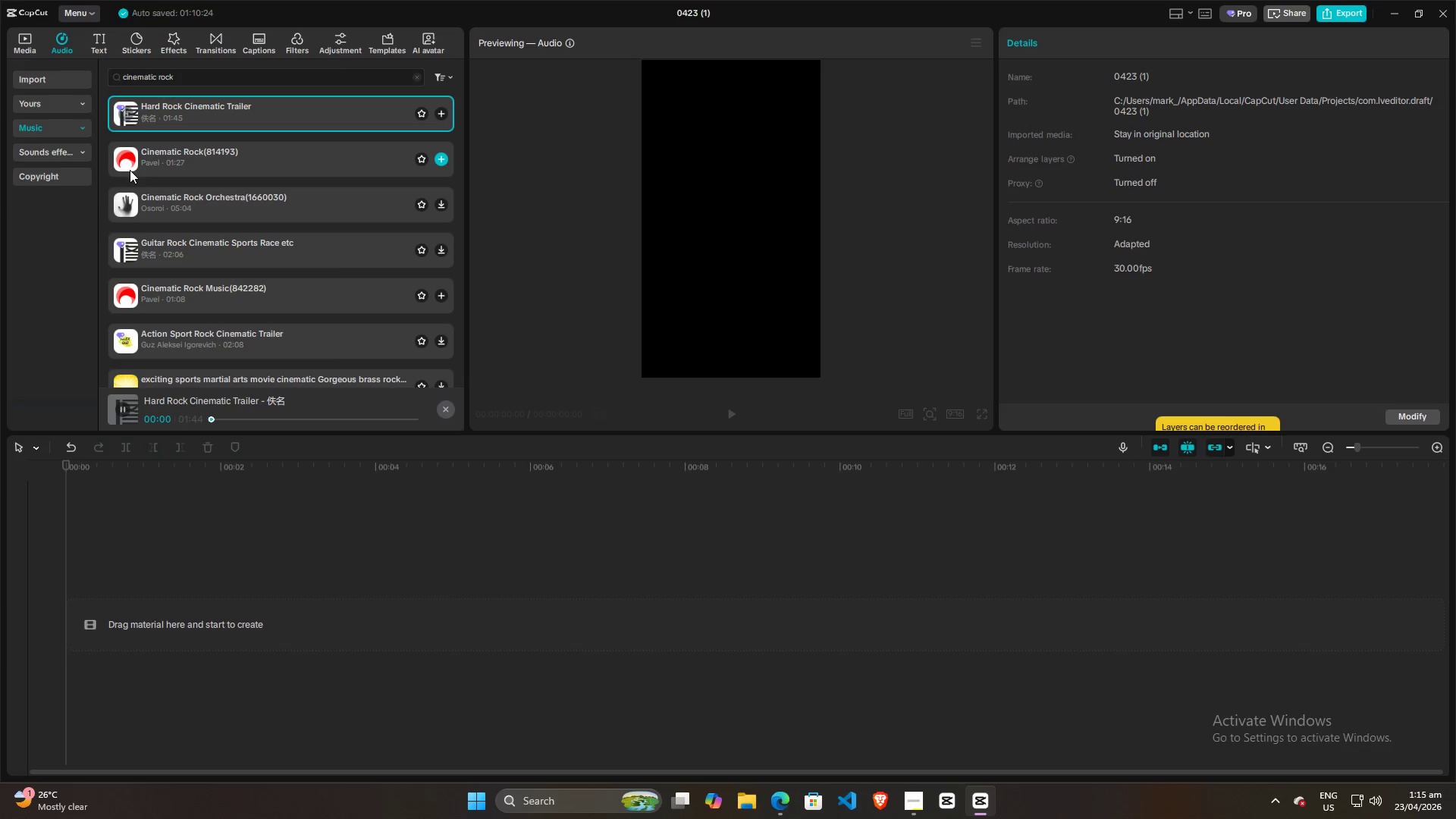 
double_click([131, 162])
 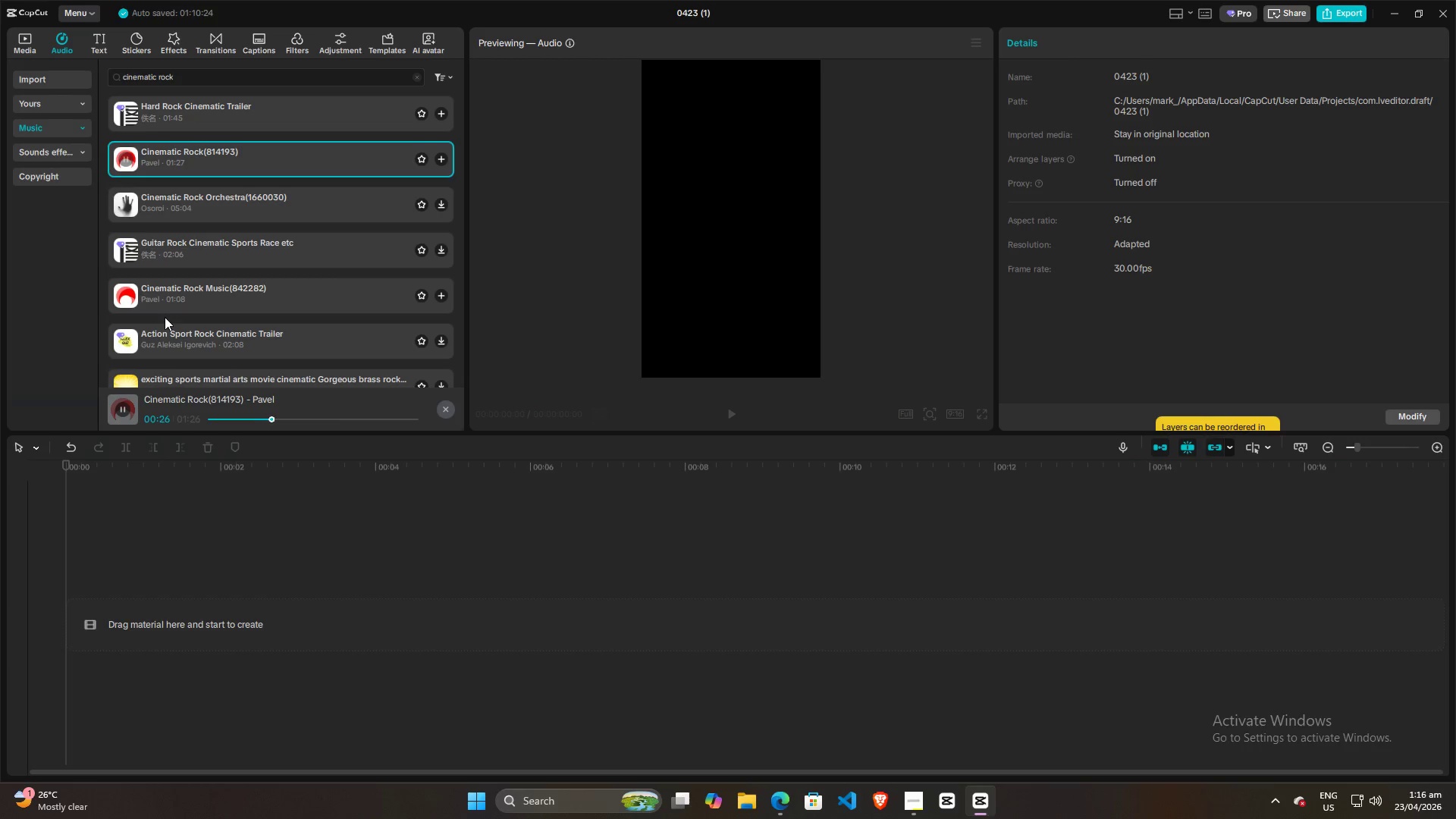 
wait(30.88)
 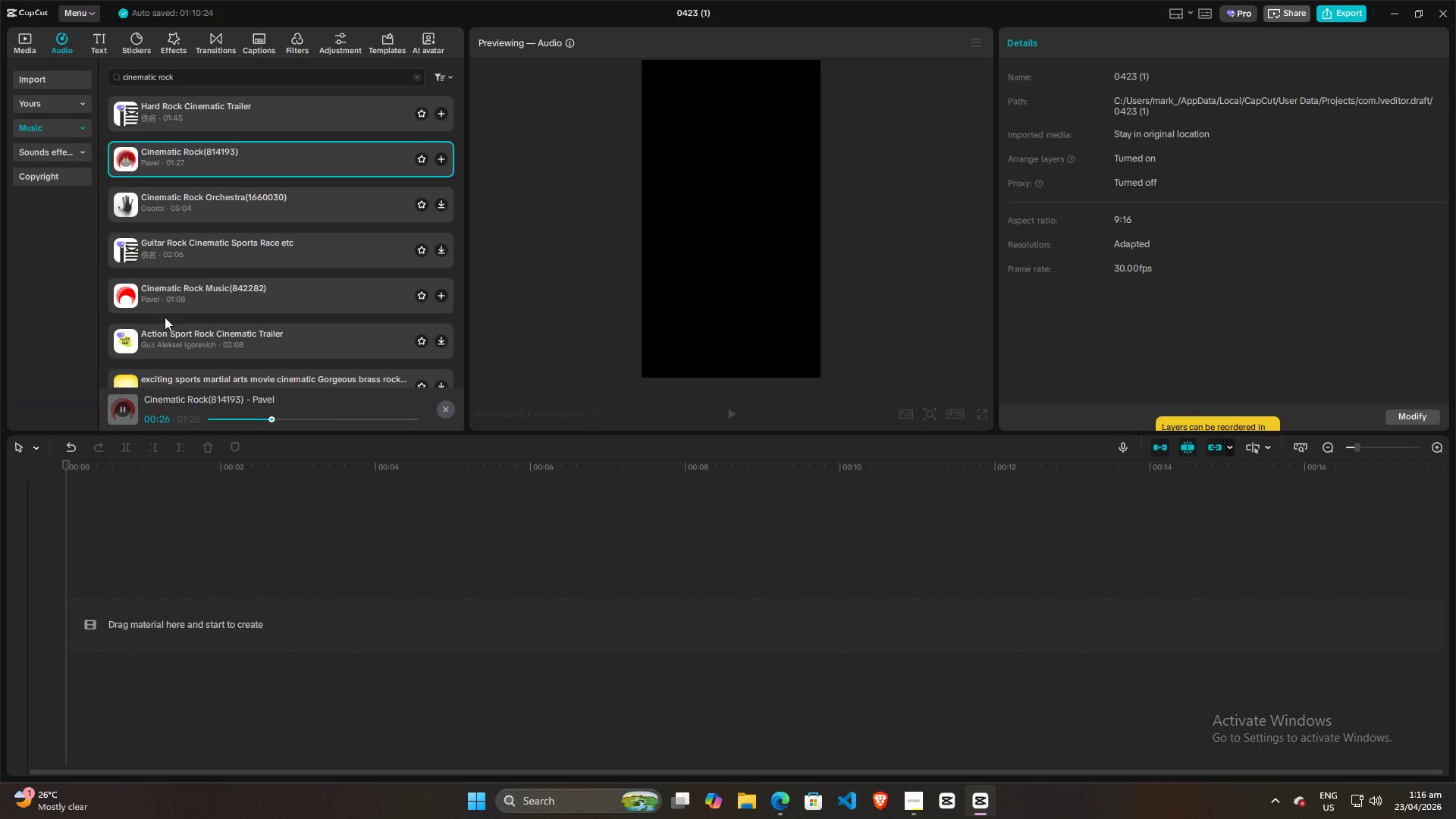 
left_click([267, 419])
 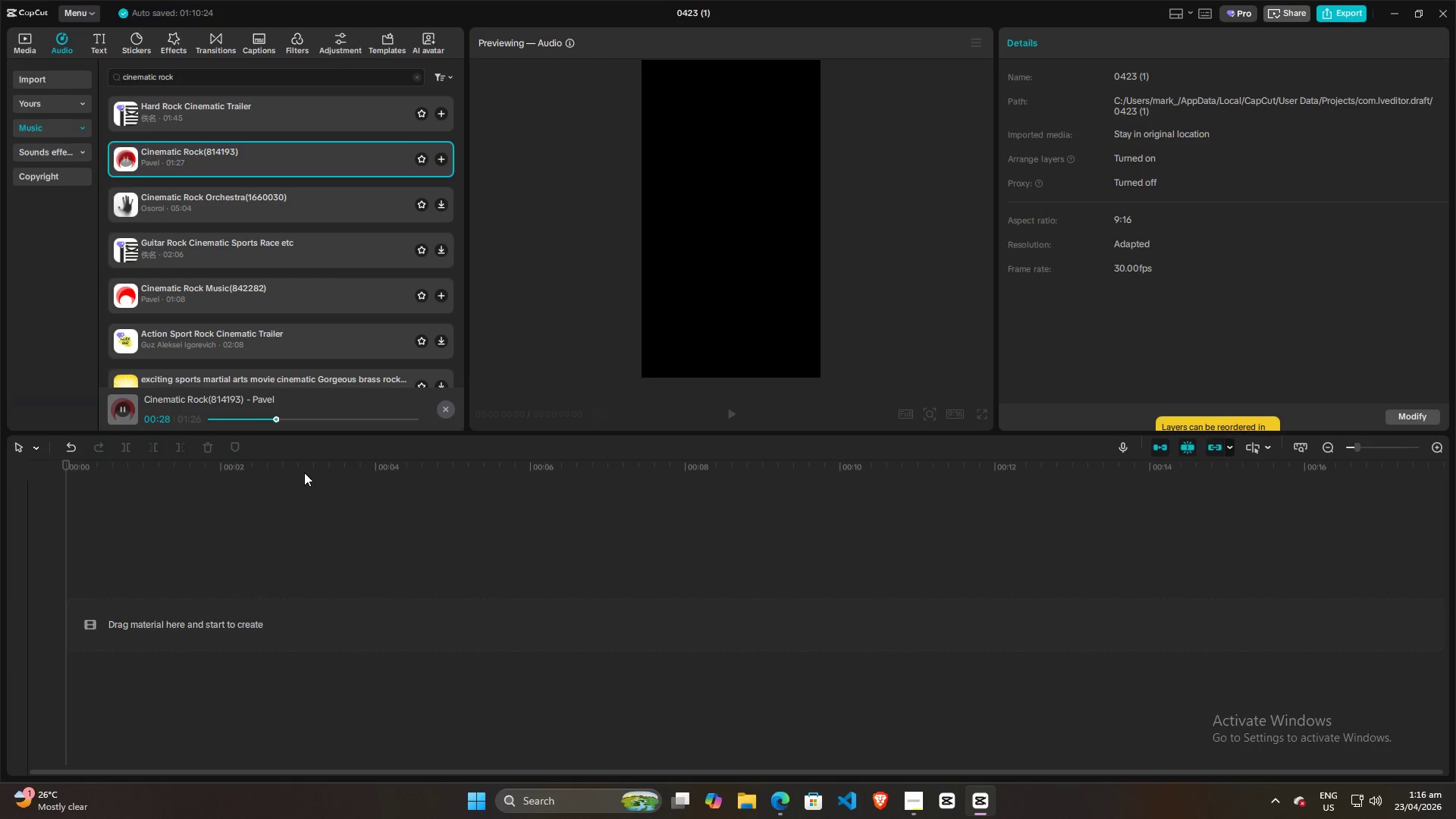 
wait(9.08)
 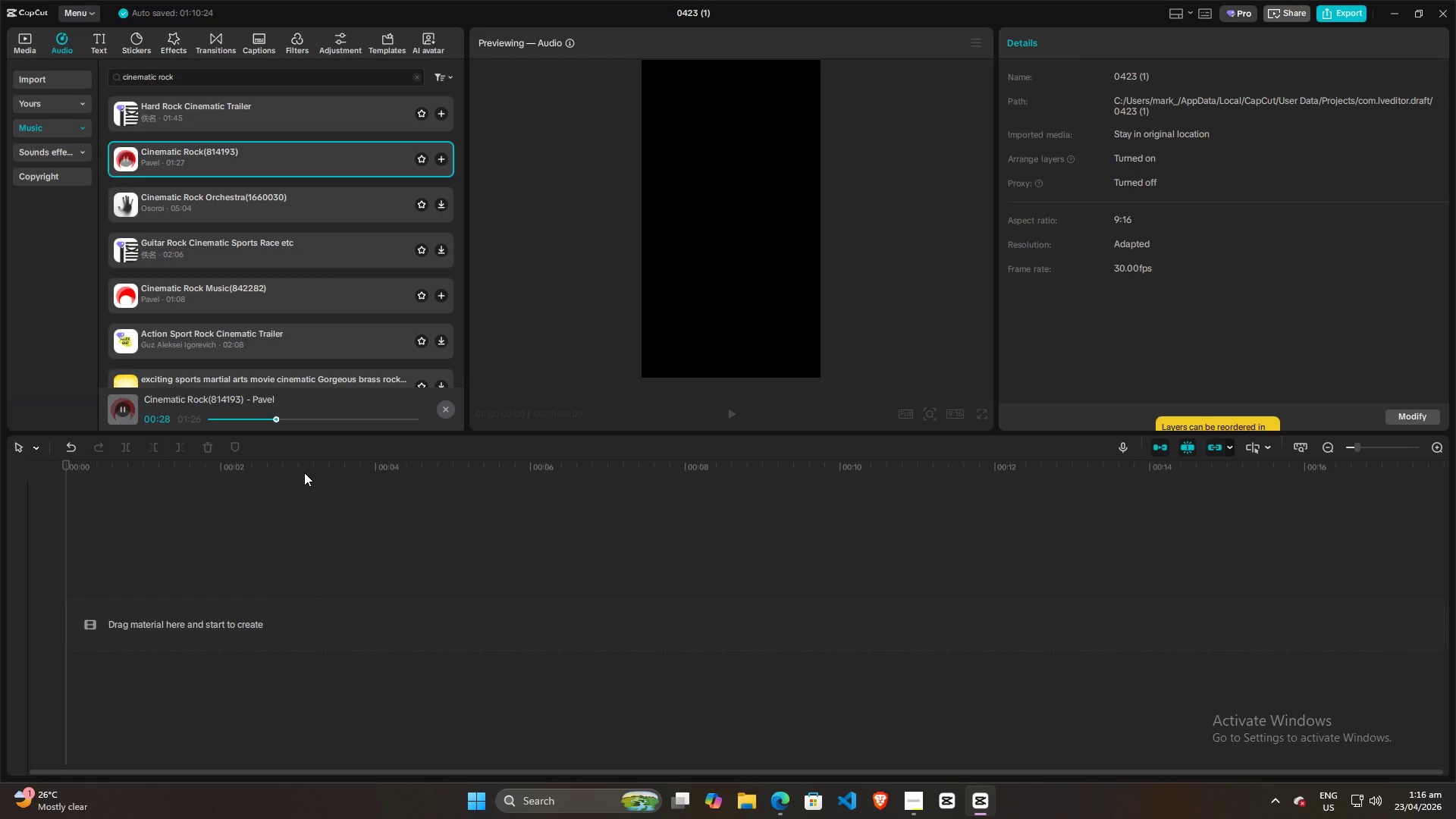 
left_click([129, 209])
 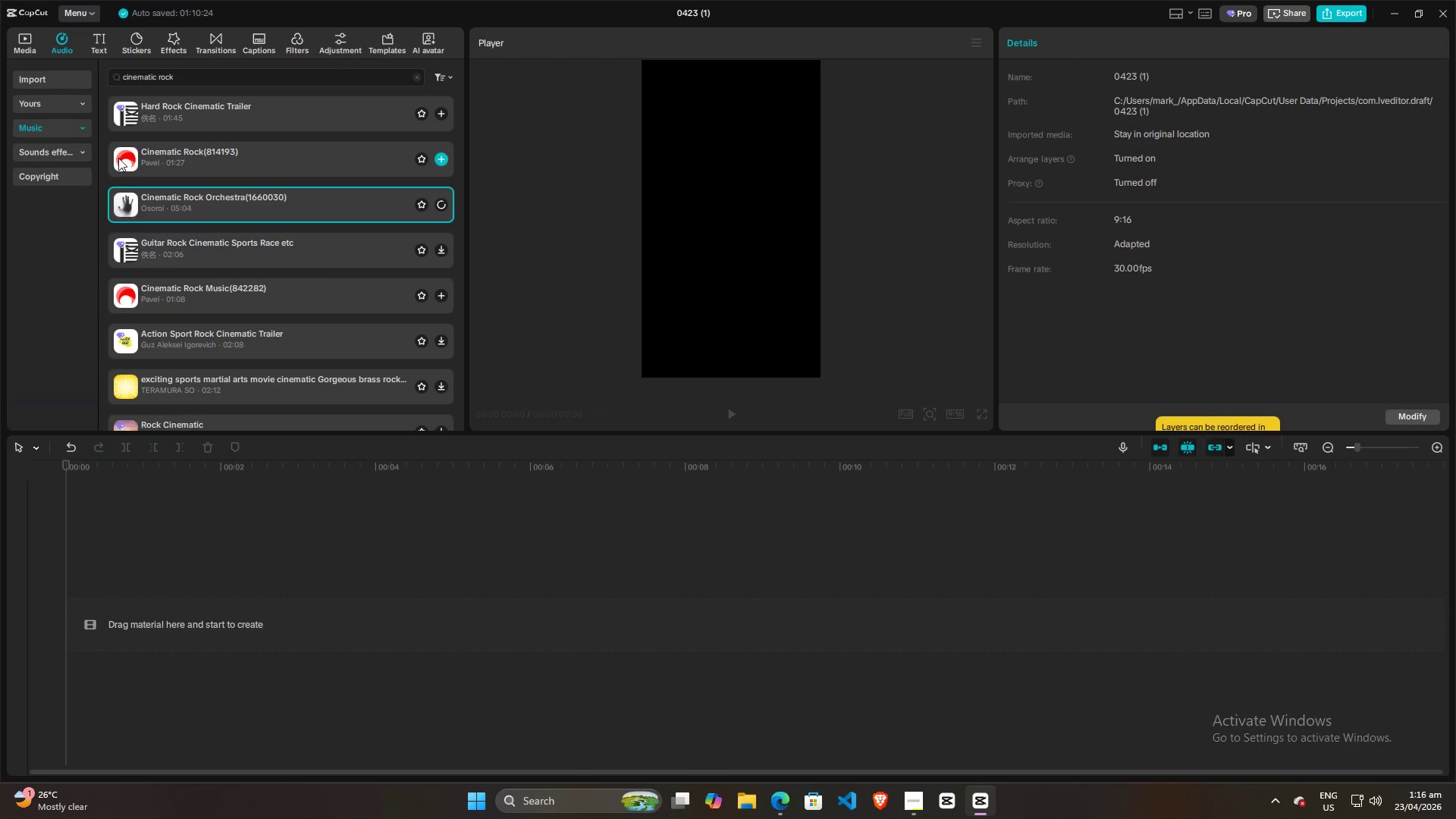 
left_click([123, 113])
 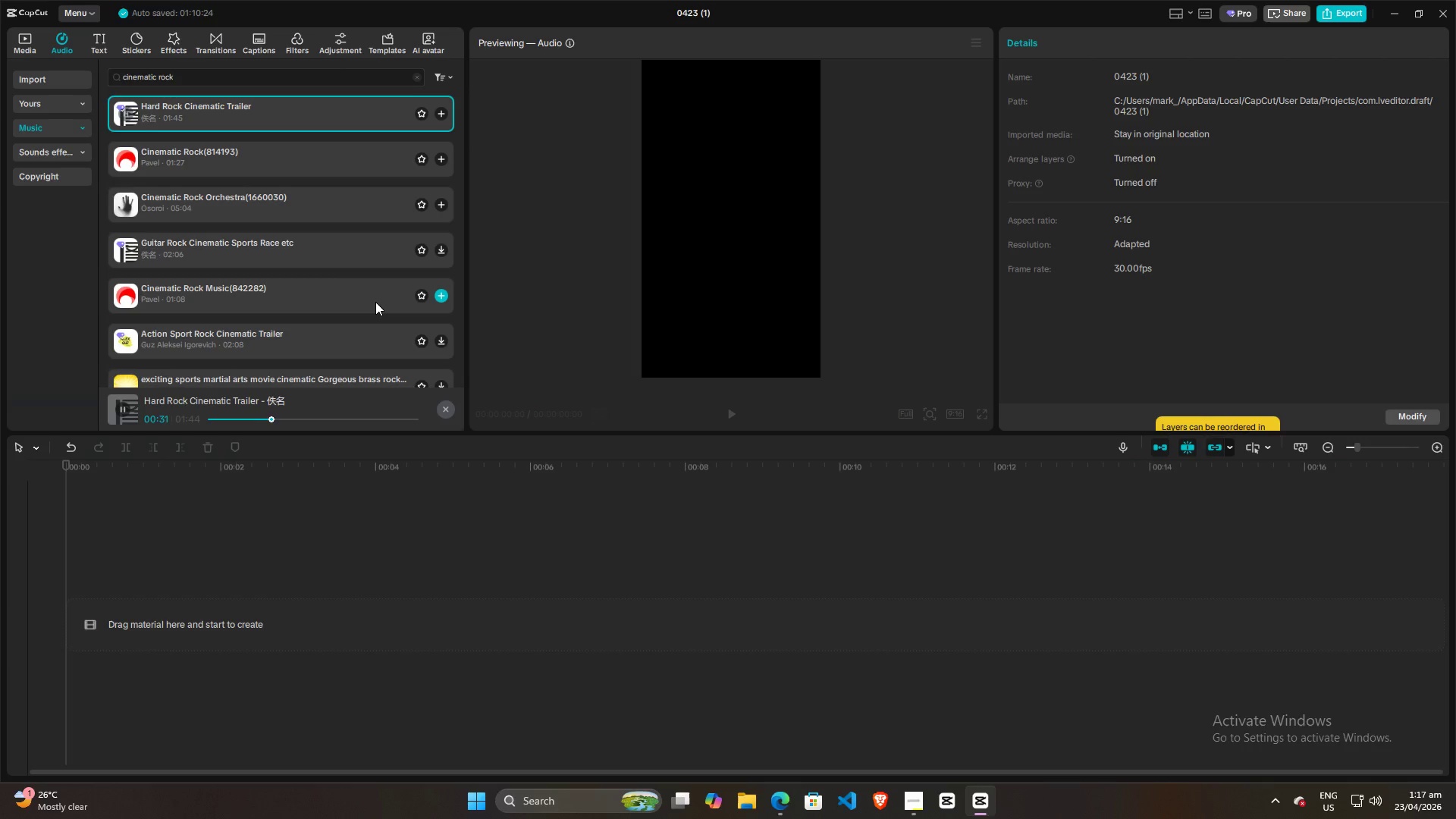 
wait(36.14)
 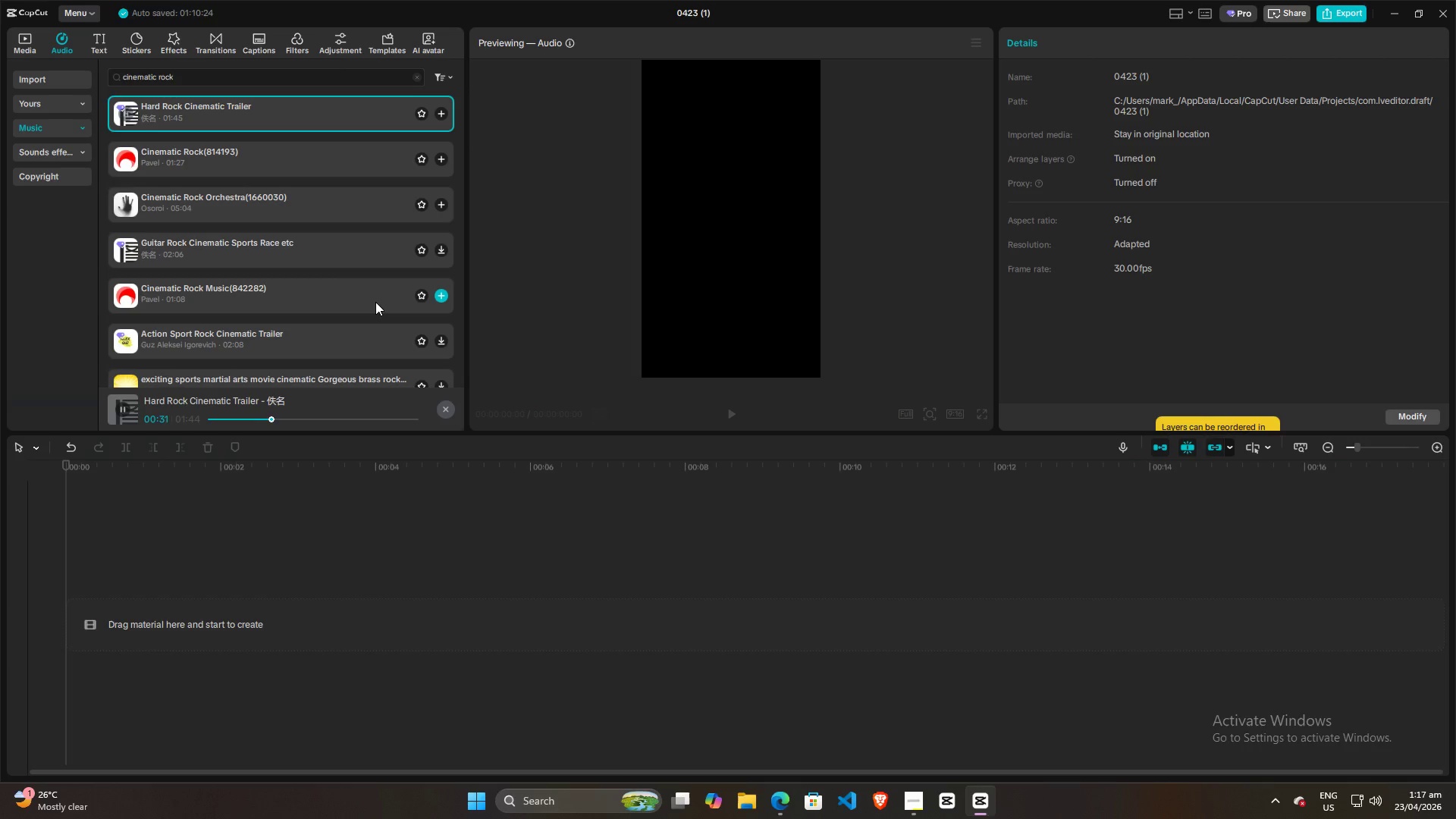 
left_click([262, 418])
 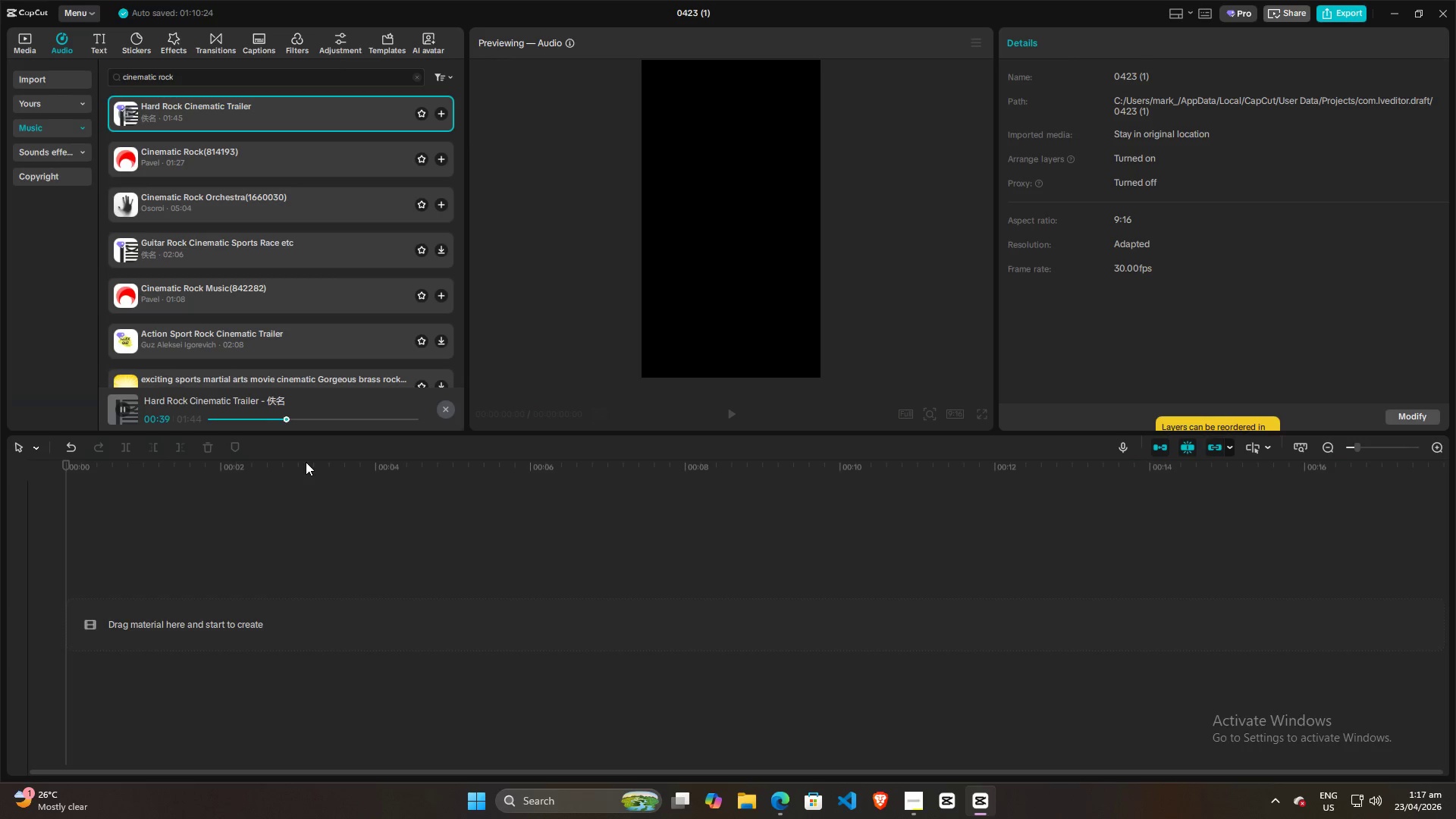 
wait(17.72)
 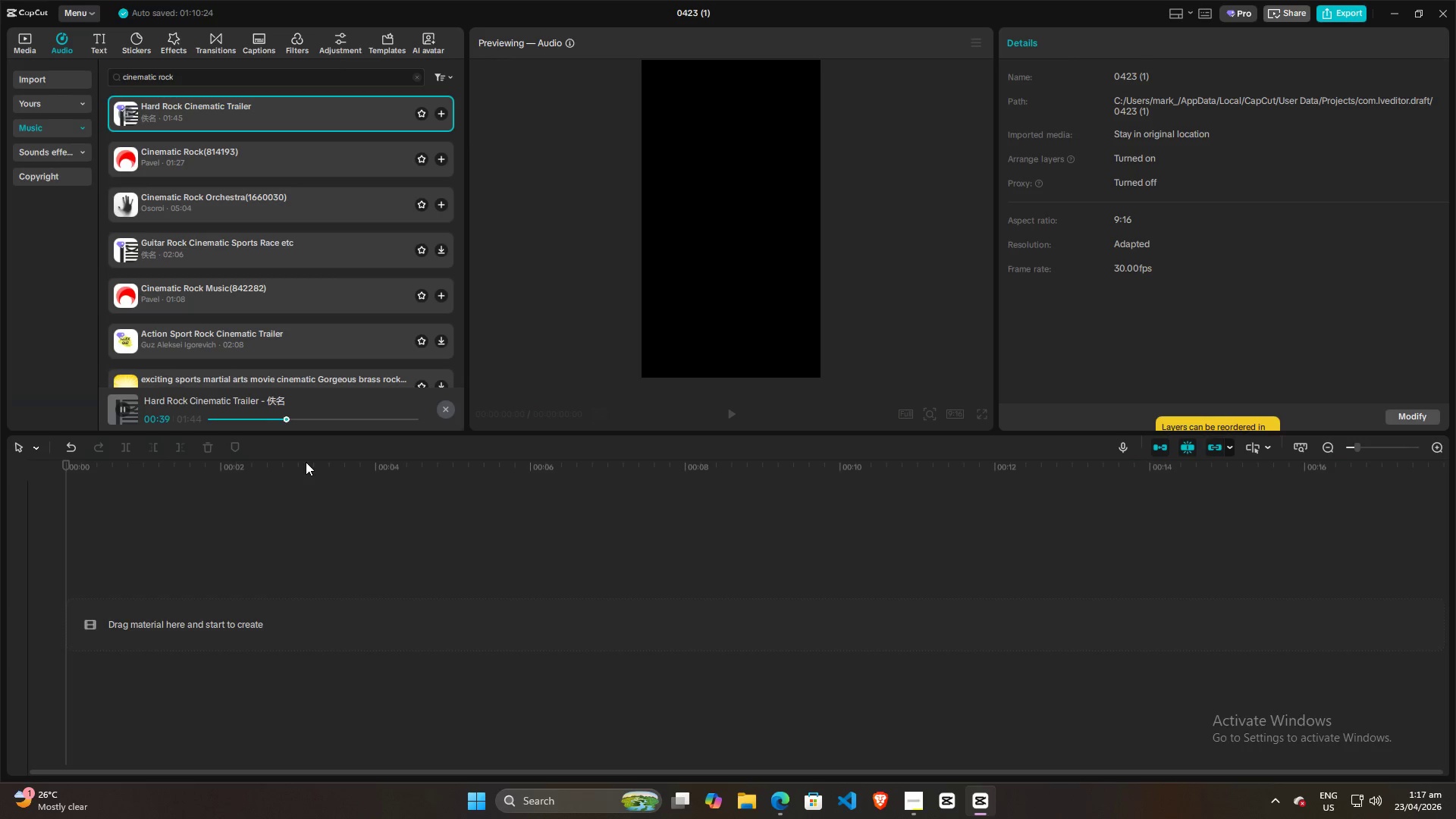 
left_click([419, 114])
 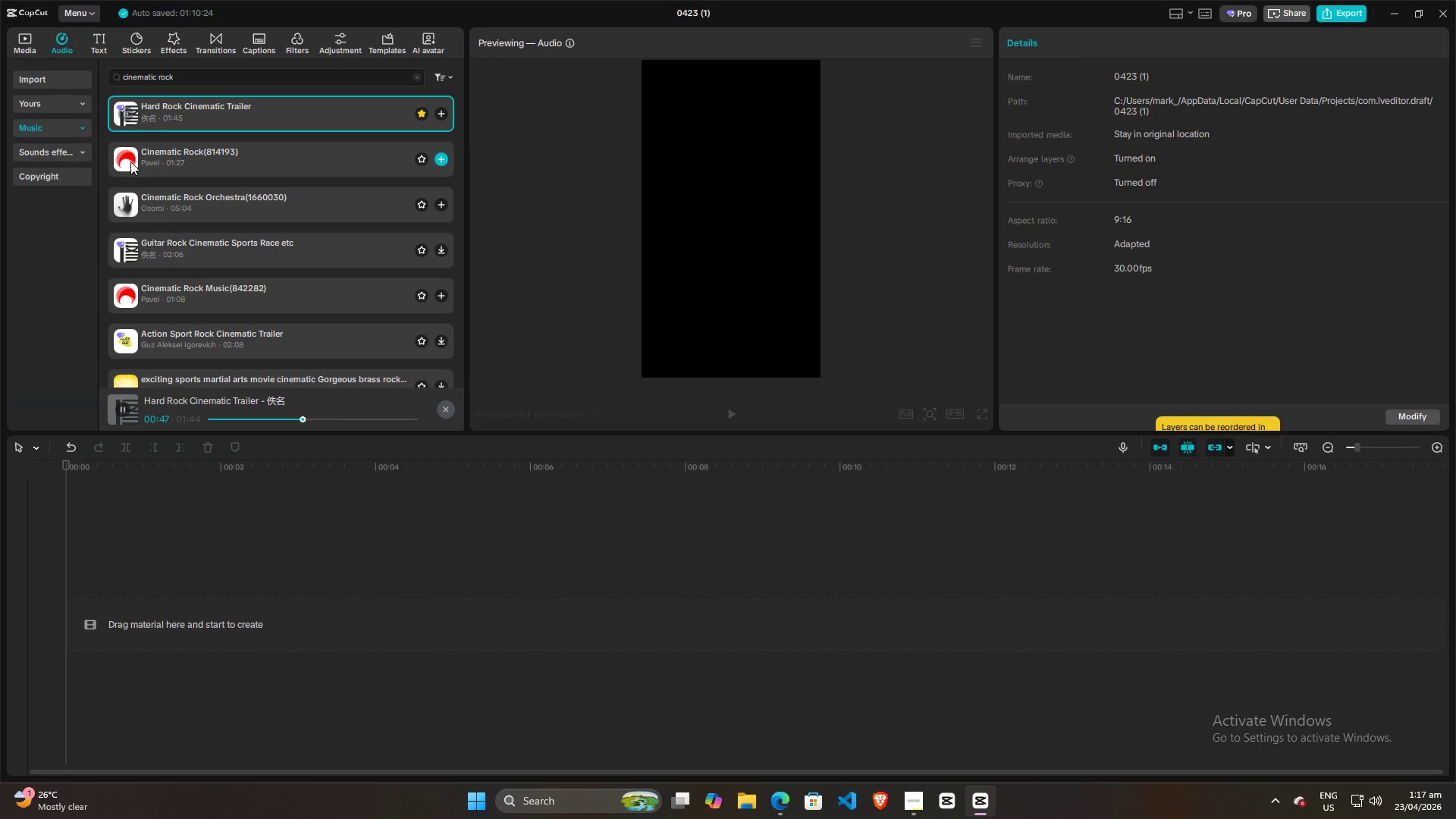 
left_click([124, 157])
 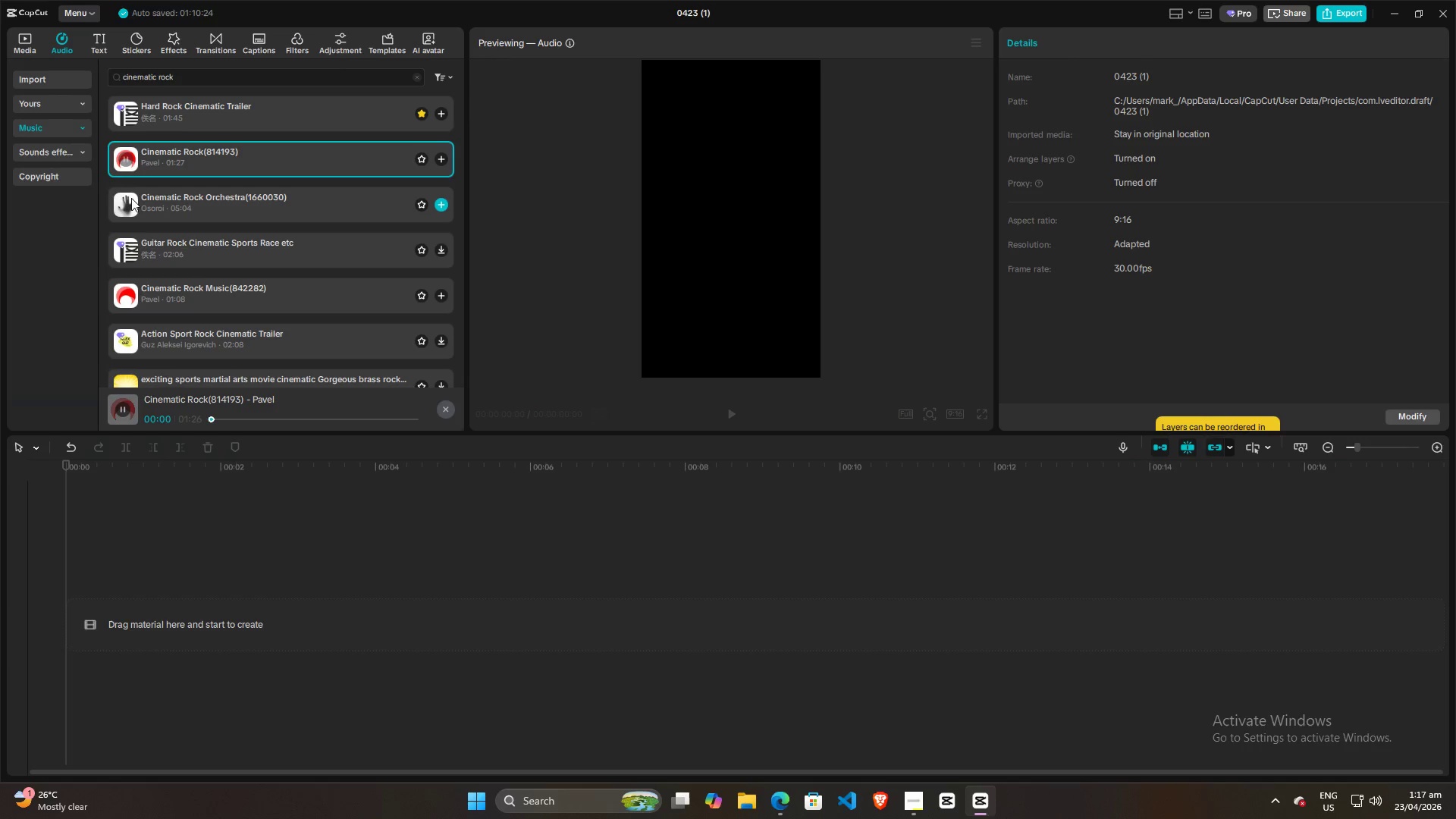 
left_click([126, 200])
 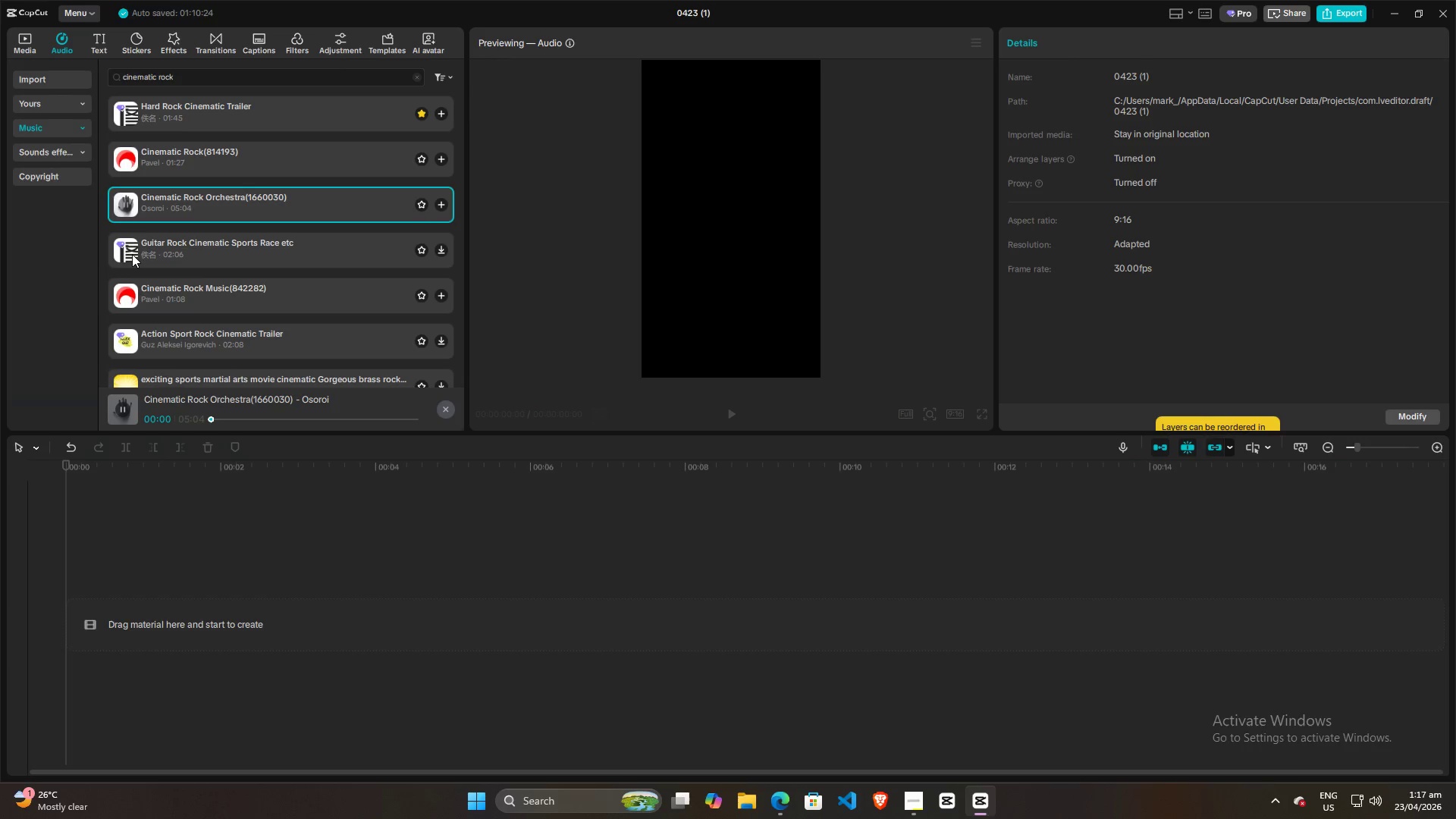 
left_click([132, 254])
 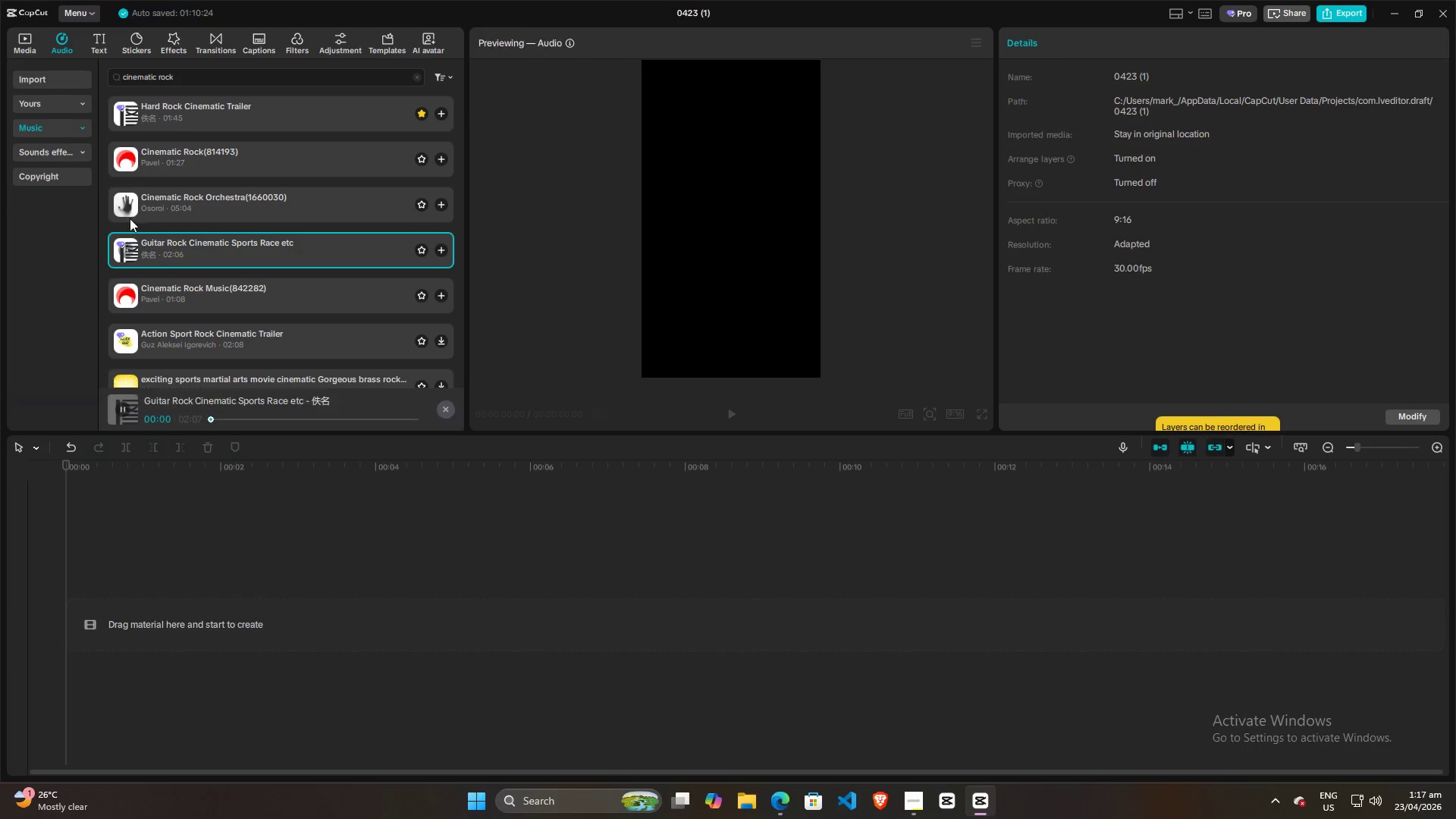 
left_click([128, 209])
 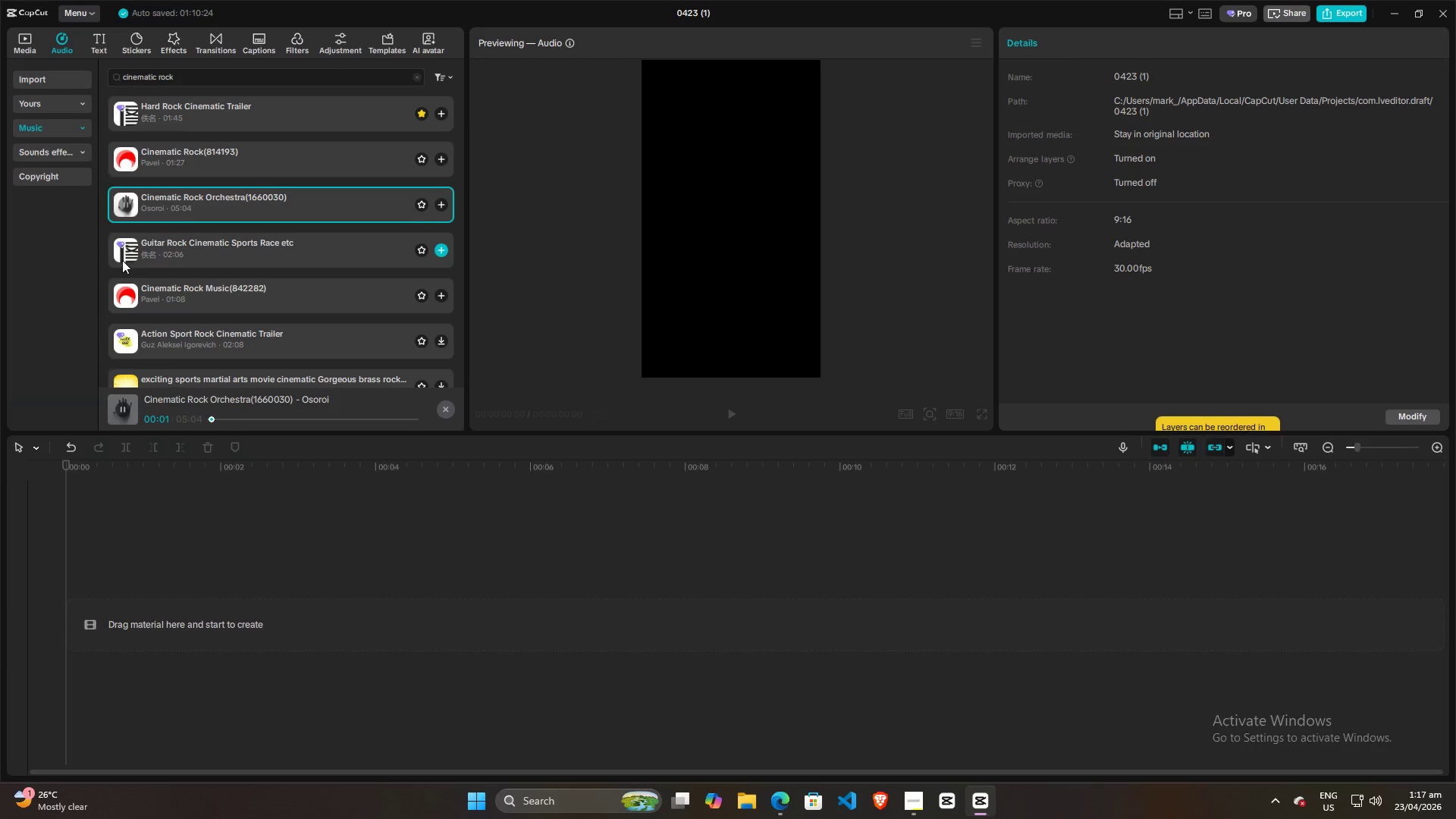 
left_click([124, 256])
 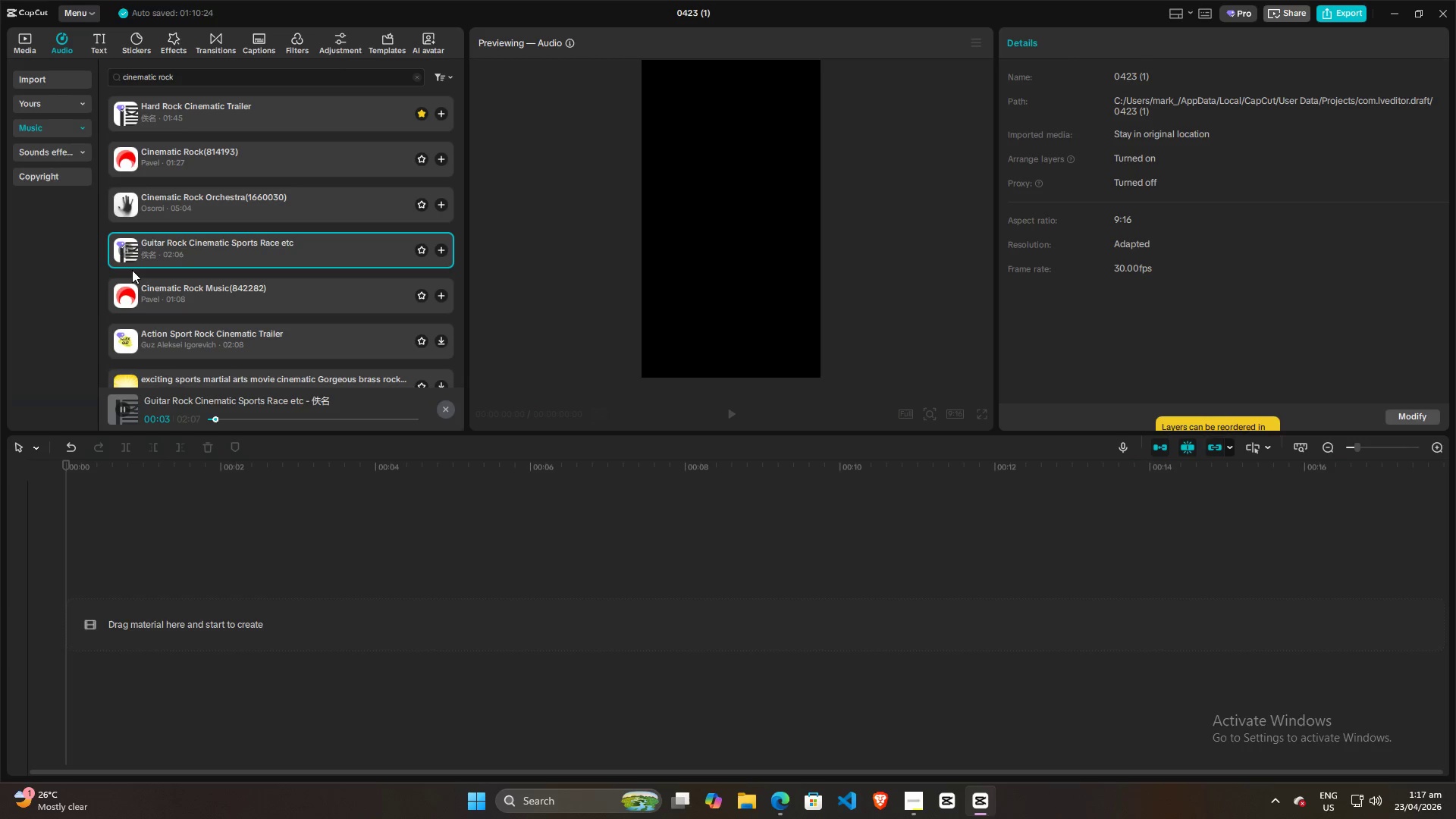 
left_click([121, 299])
 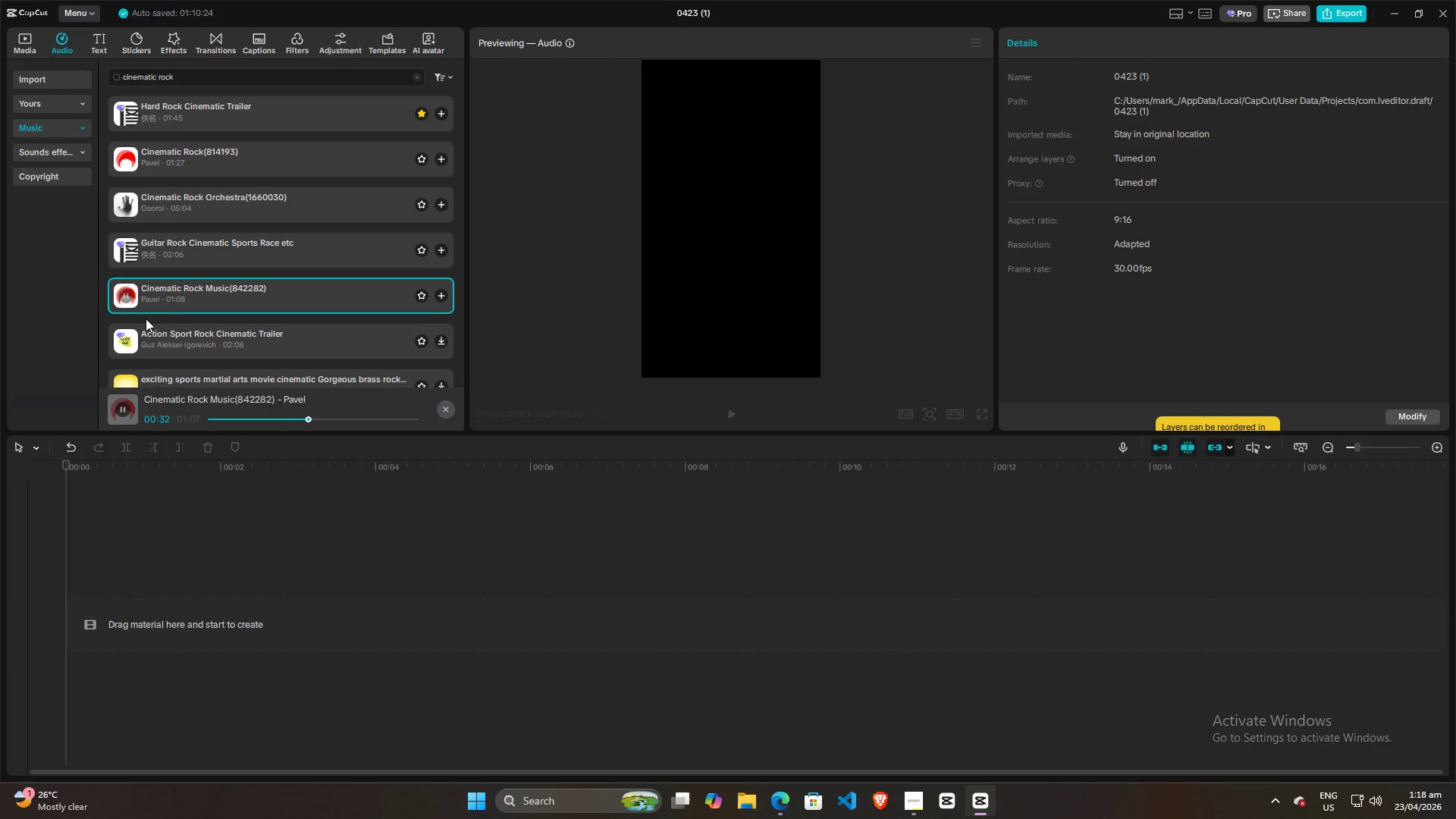 
wait(37.31)
 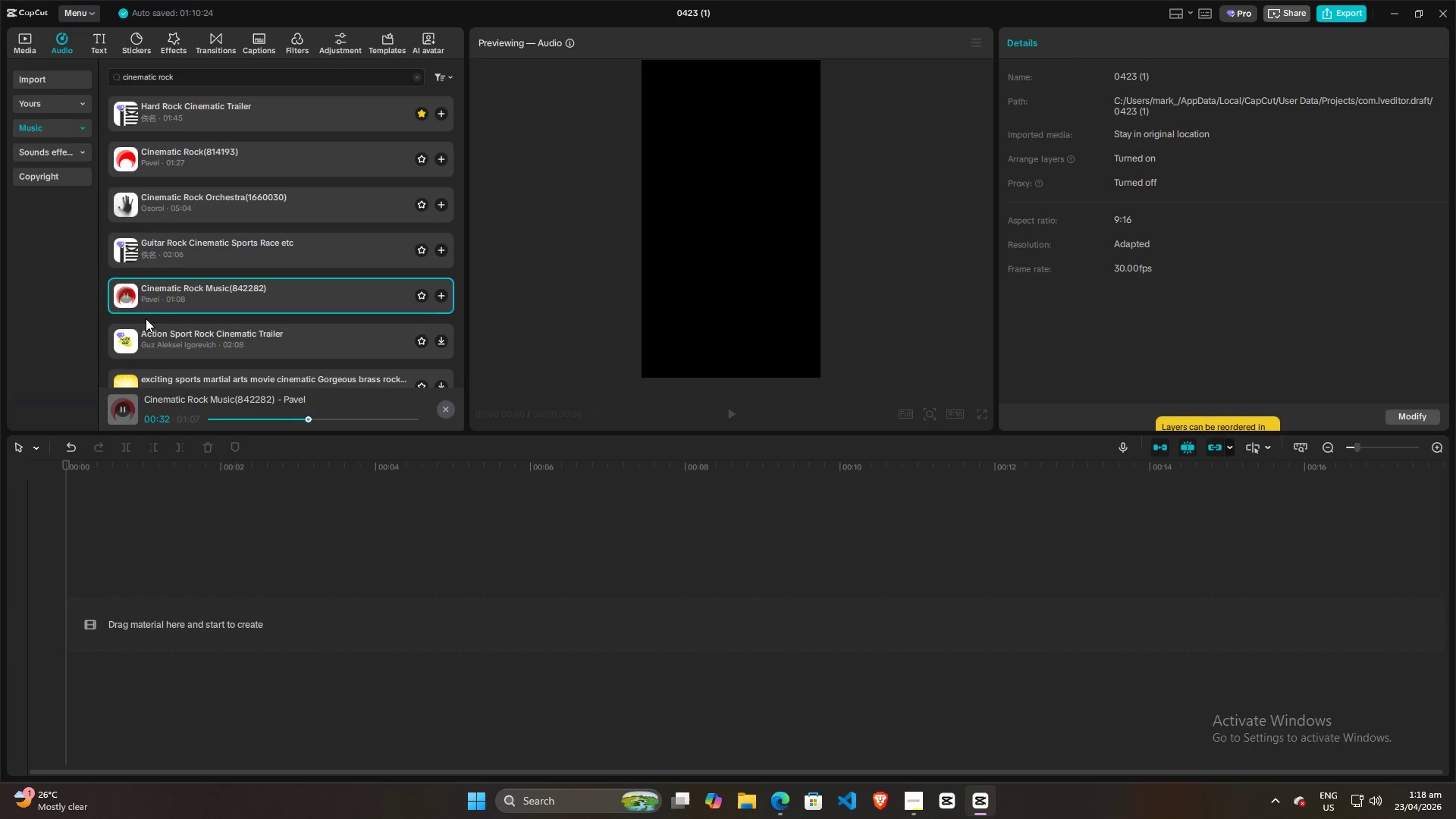 
left_click([124, 344])
 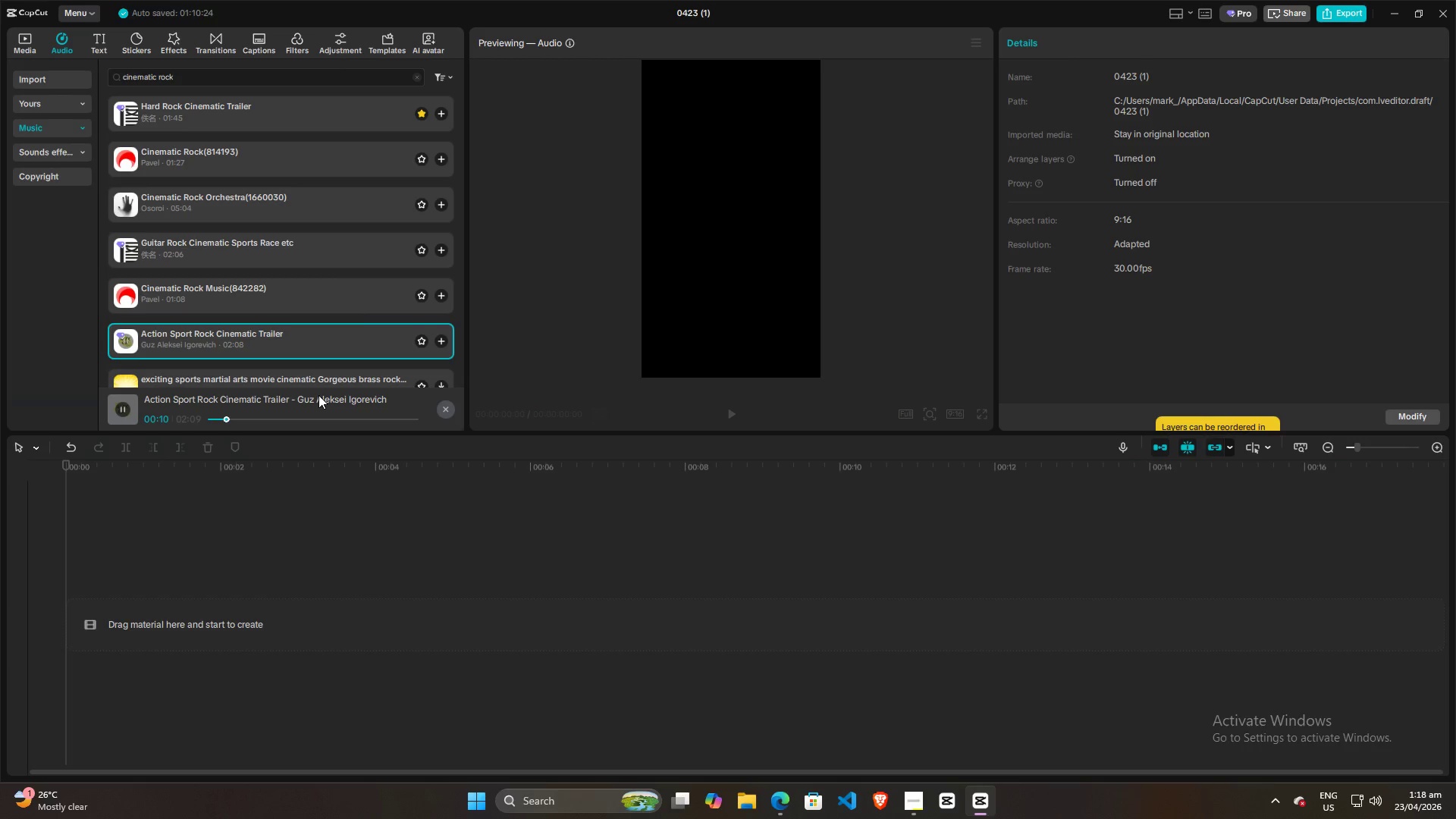 
wait(15.55)
 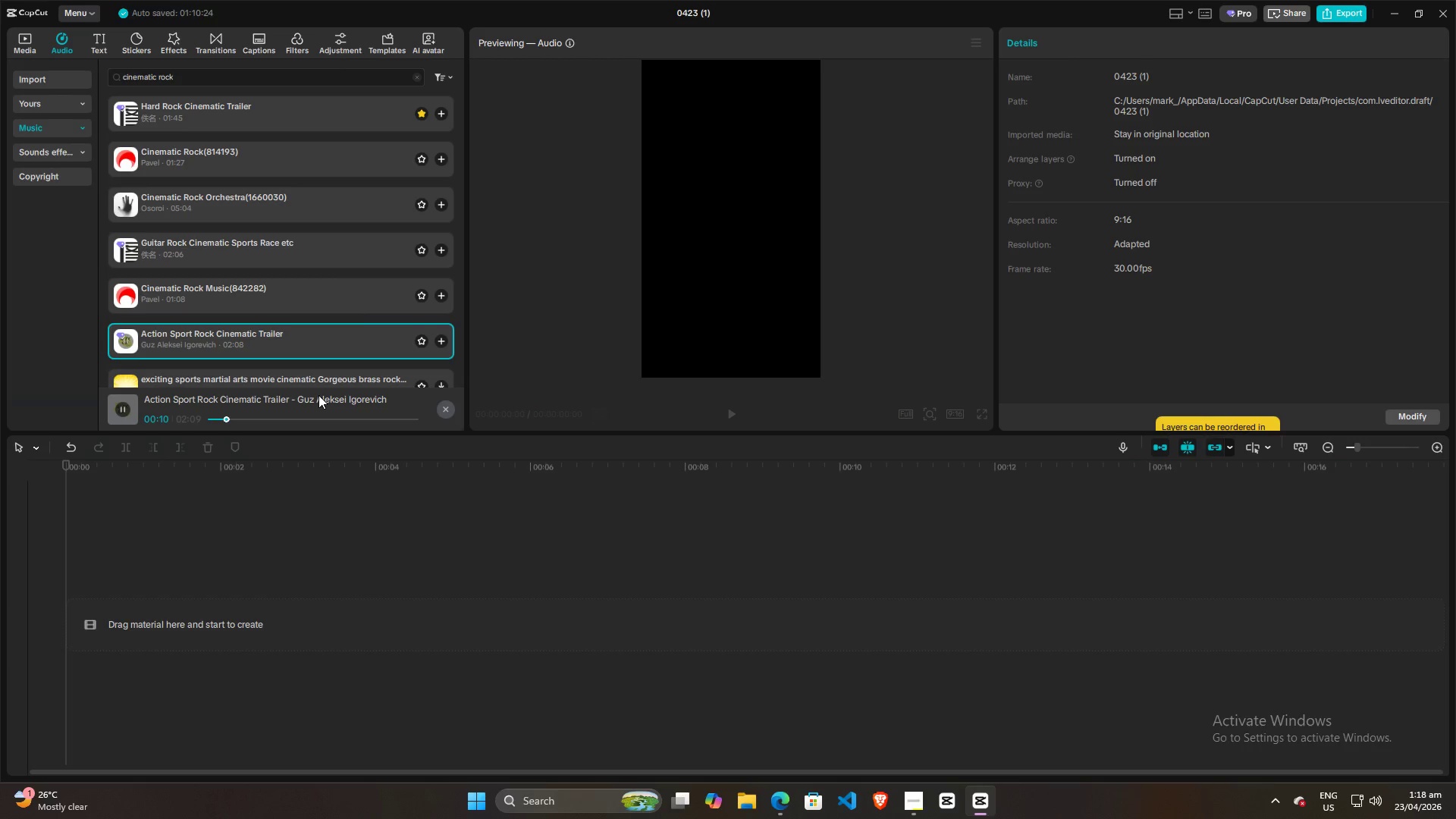 
left_click([422, 344])
 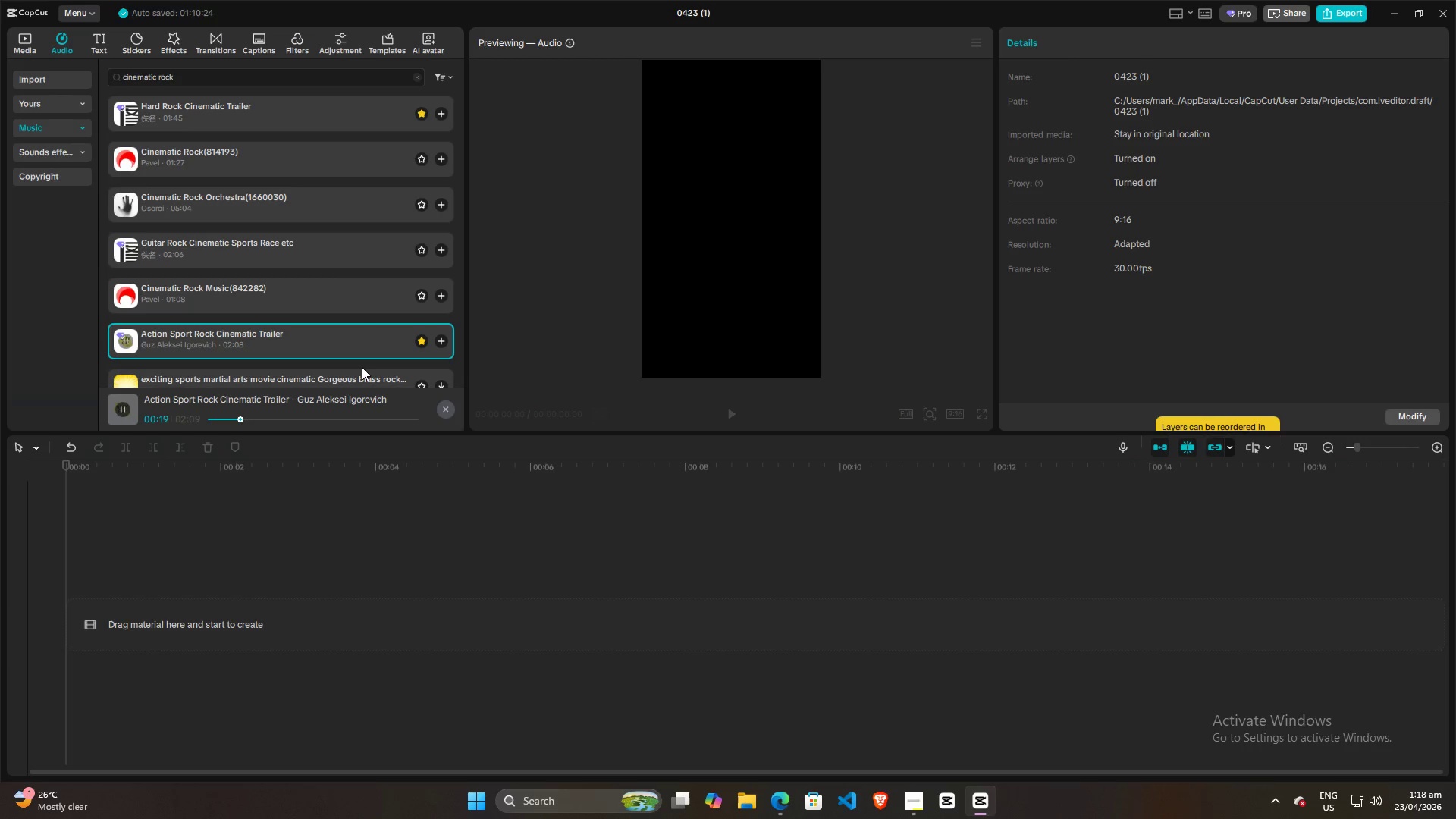 
wait(8.61)
 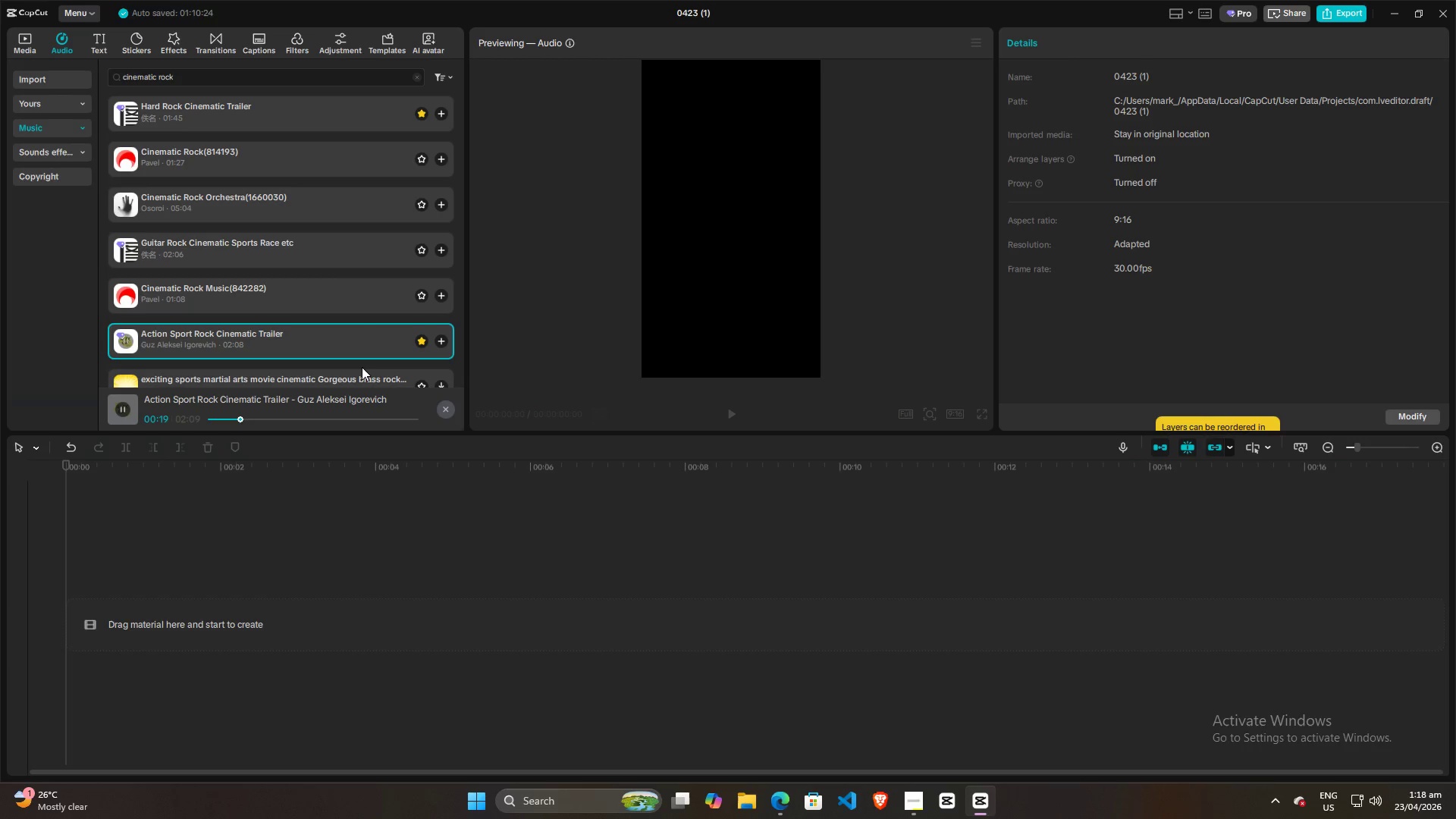 
scroll: coordinate [250, 315], scroll_direction: down, amount: 3.0
 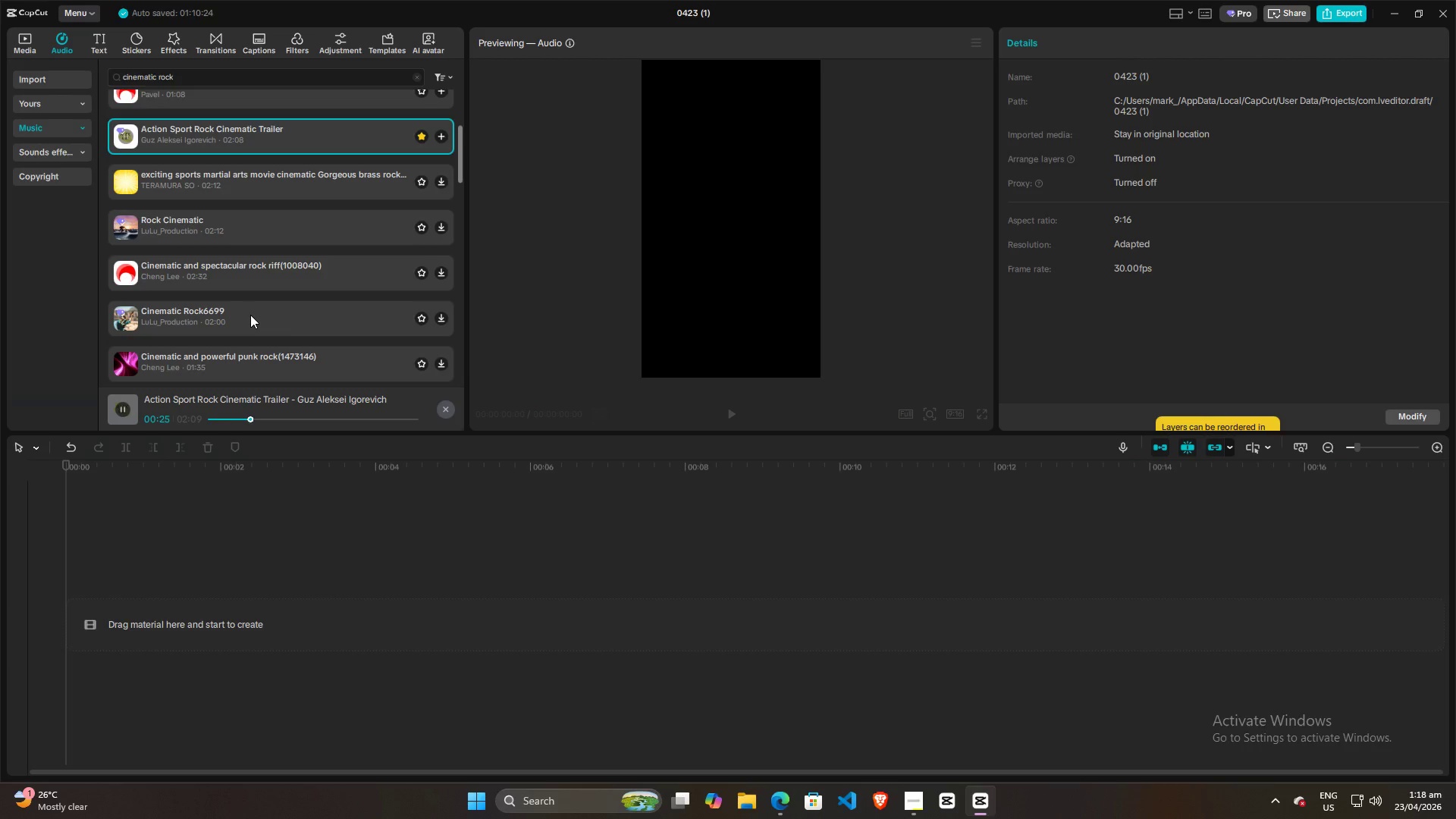 
scroll: coordinate [250, 315], scroll_direction: up, amount: 1.0
 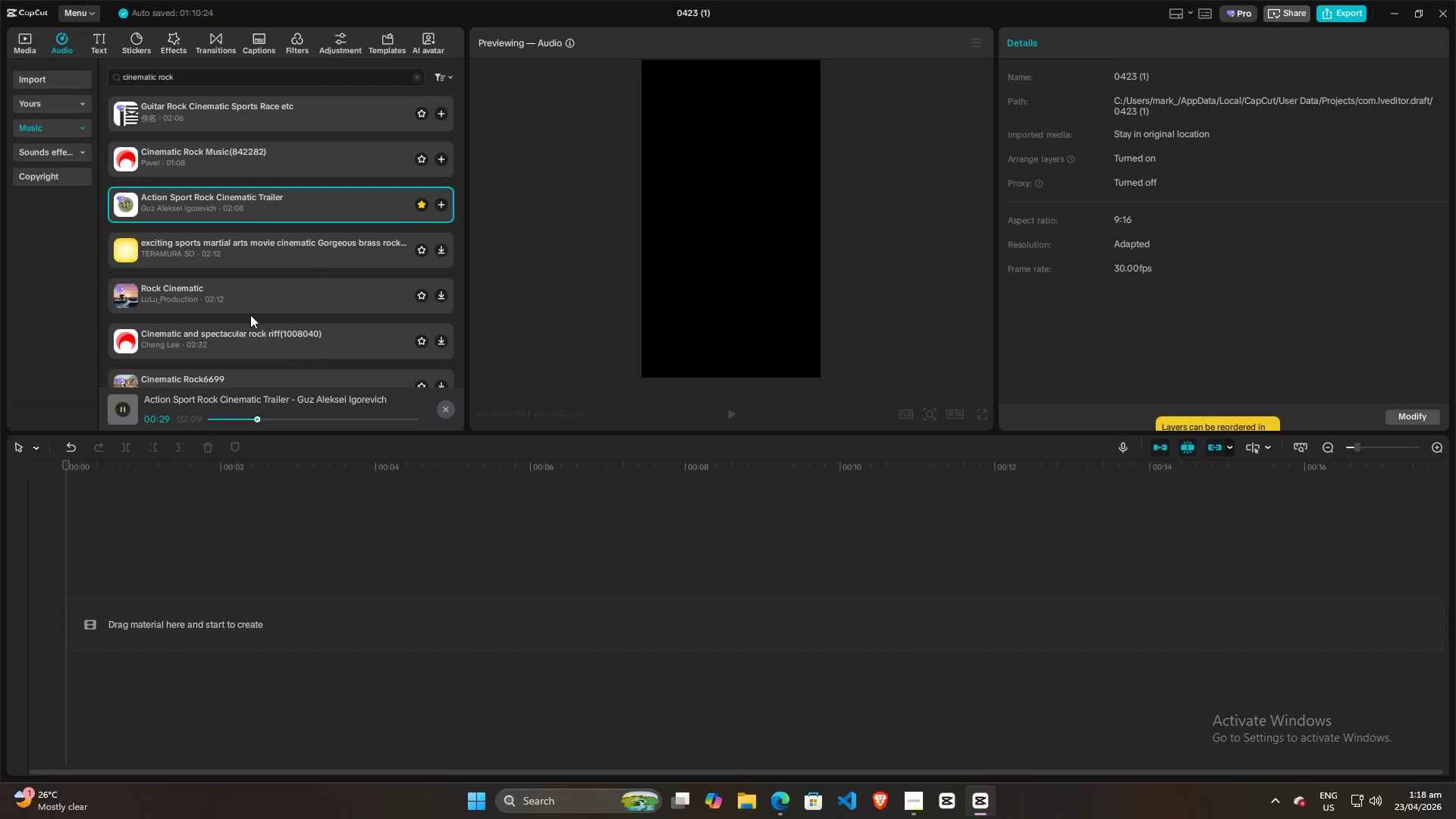 
wait(8.72)
 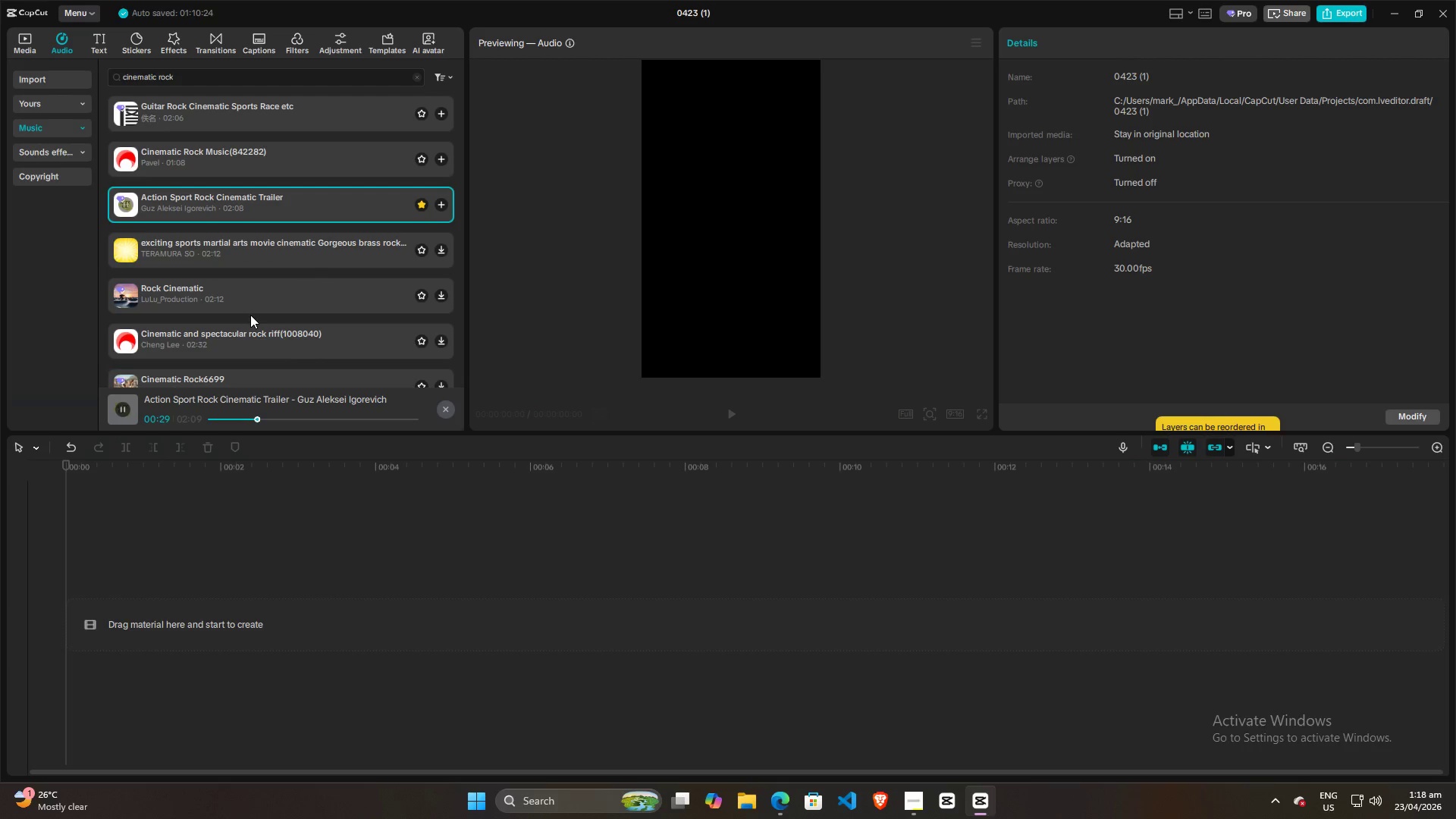 
left_click([253, 419])
 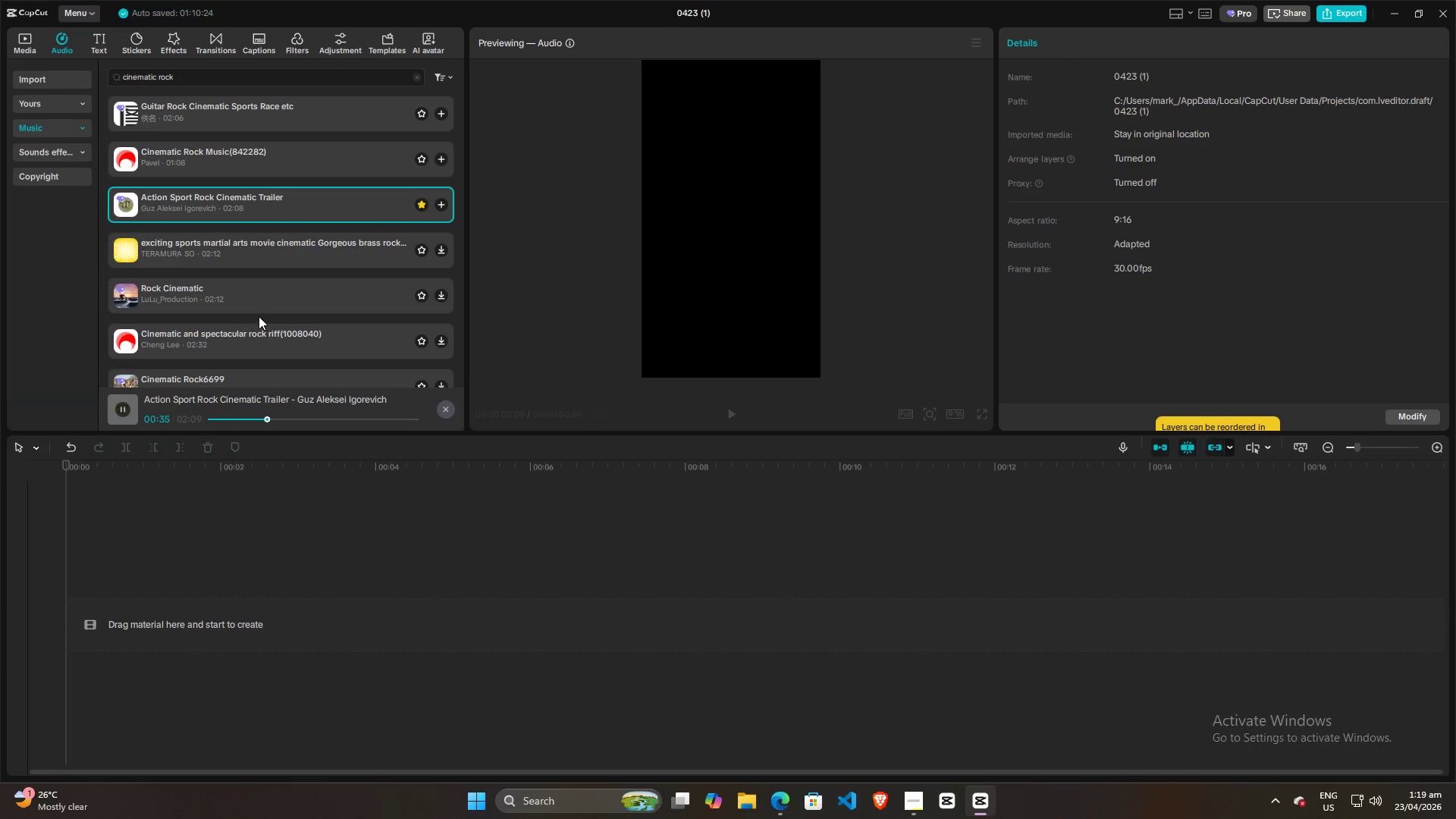 
wait(13.81)
 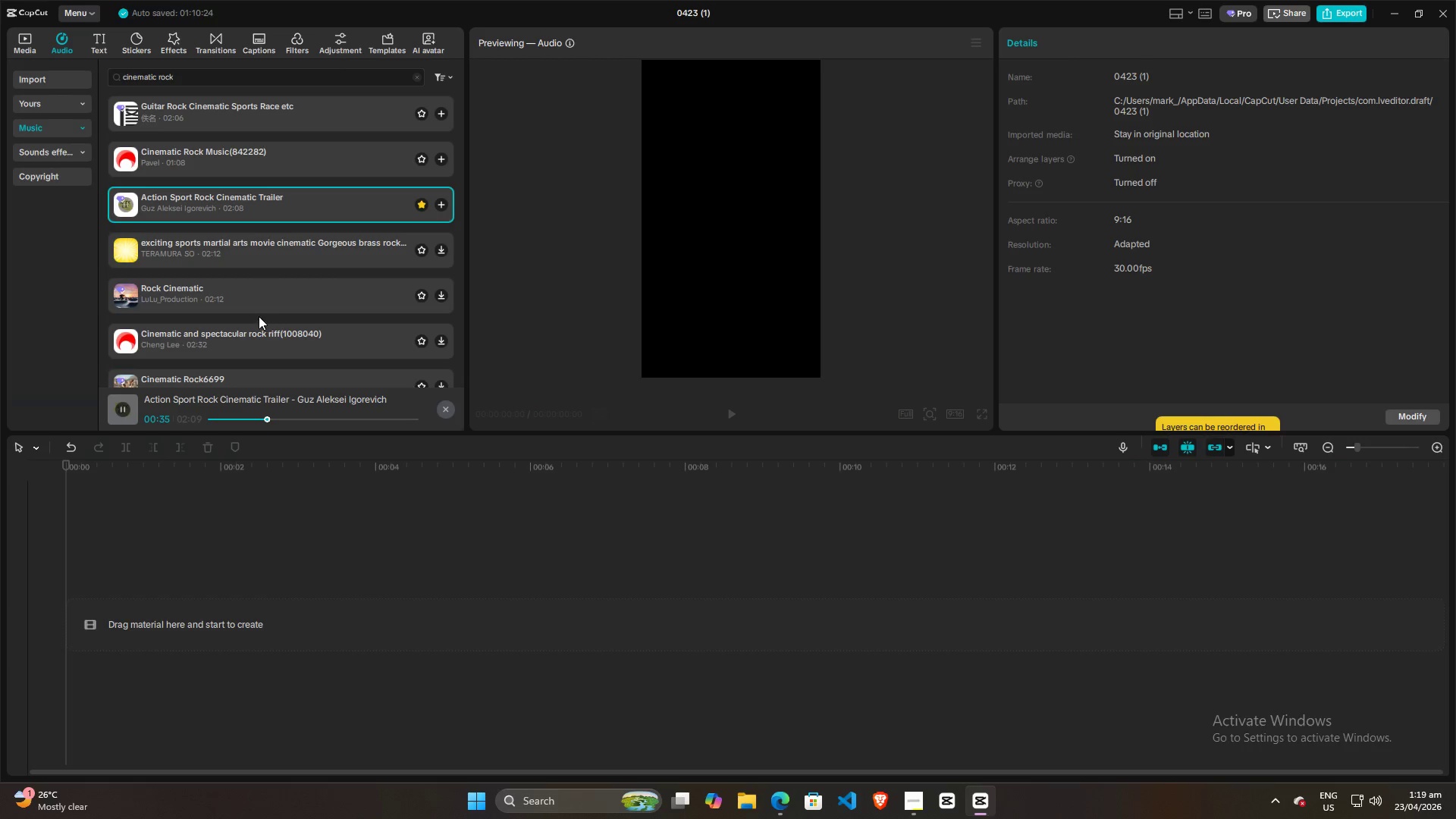 
left_click([243, 419])
 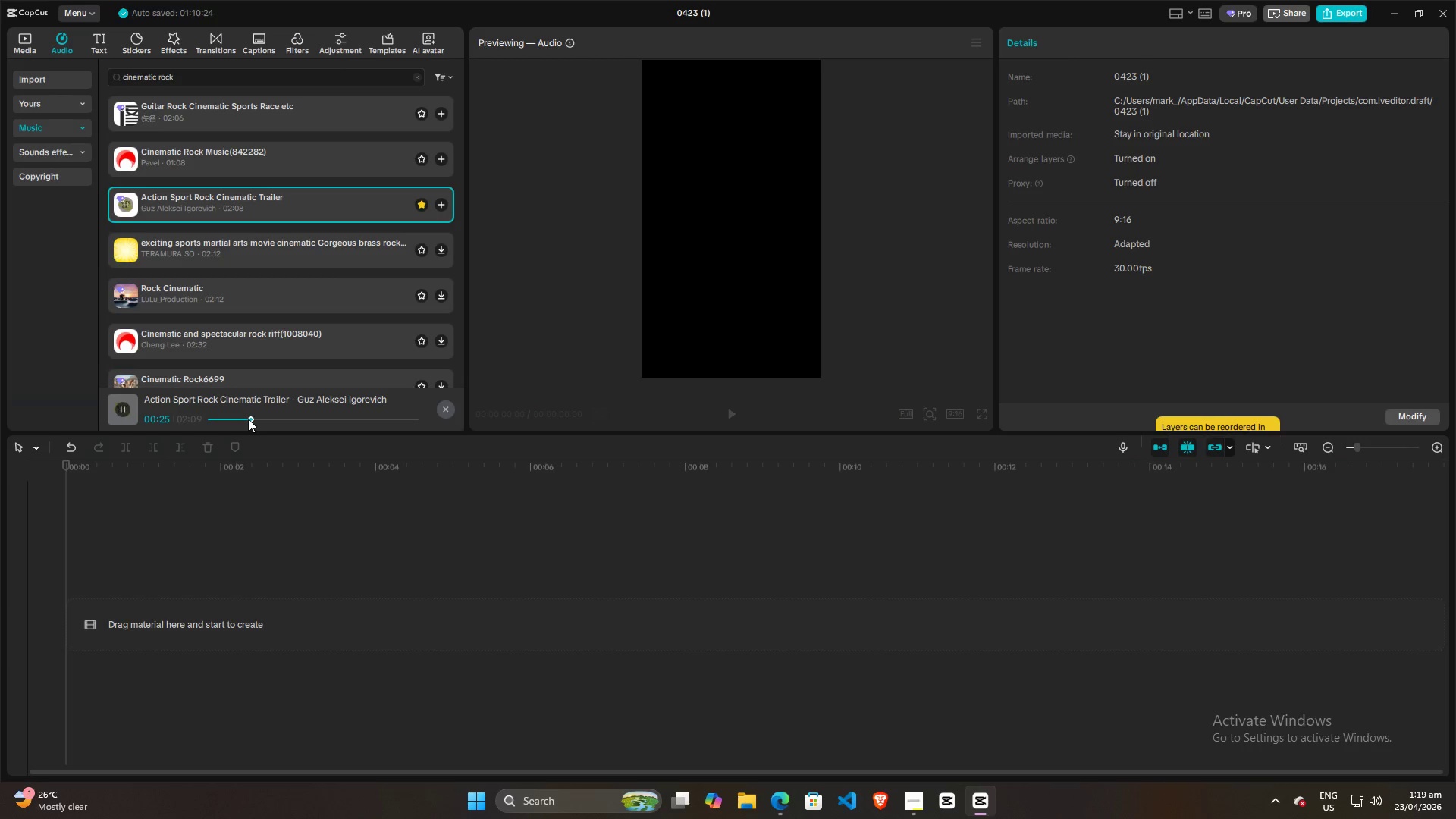 
wait(7.12)
 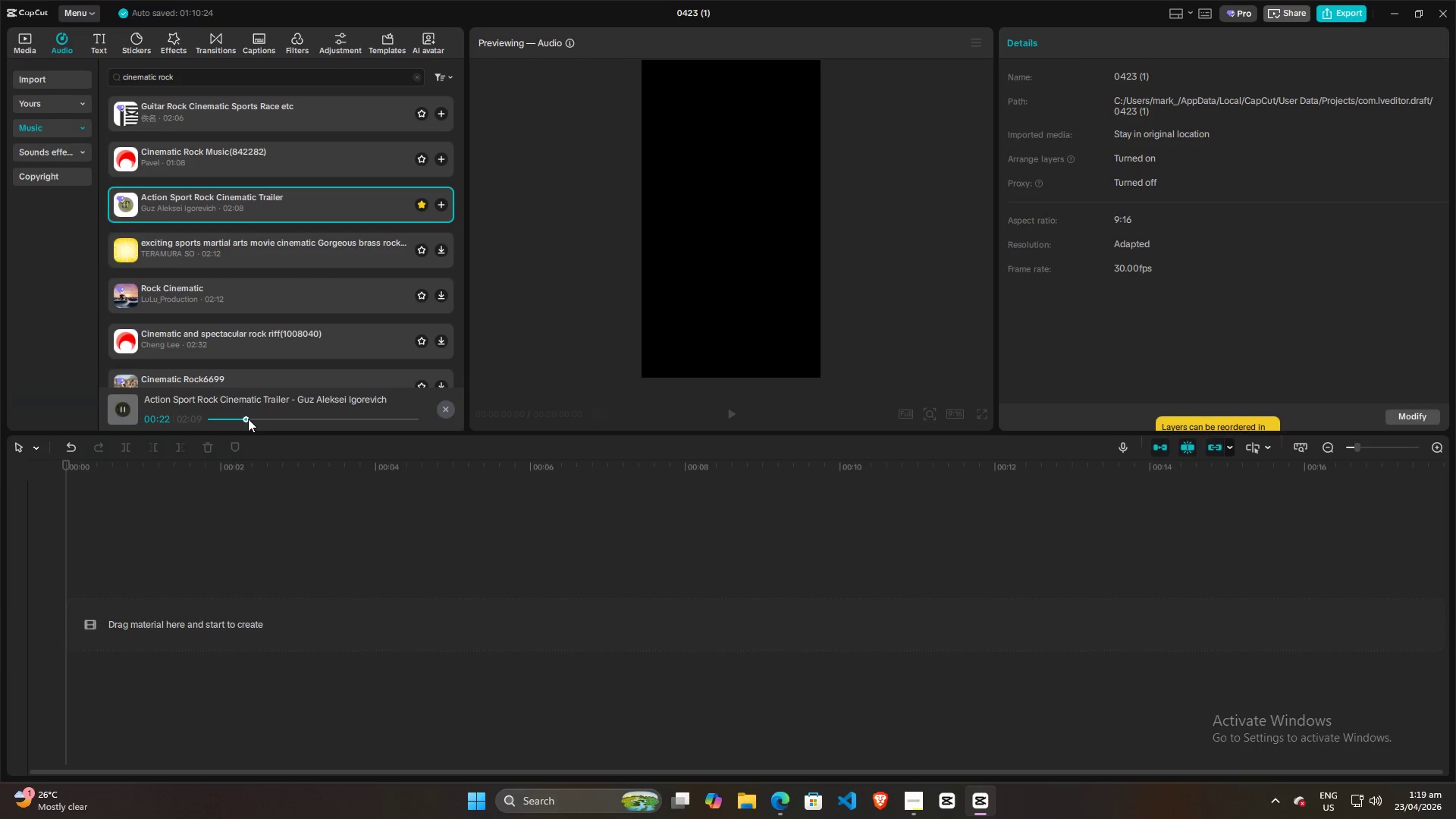 
scroll: coordinate [257, 284], scroll_direction: up, amount: 8.0
 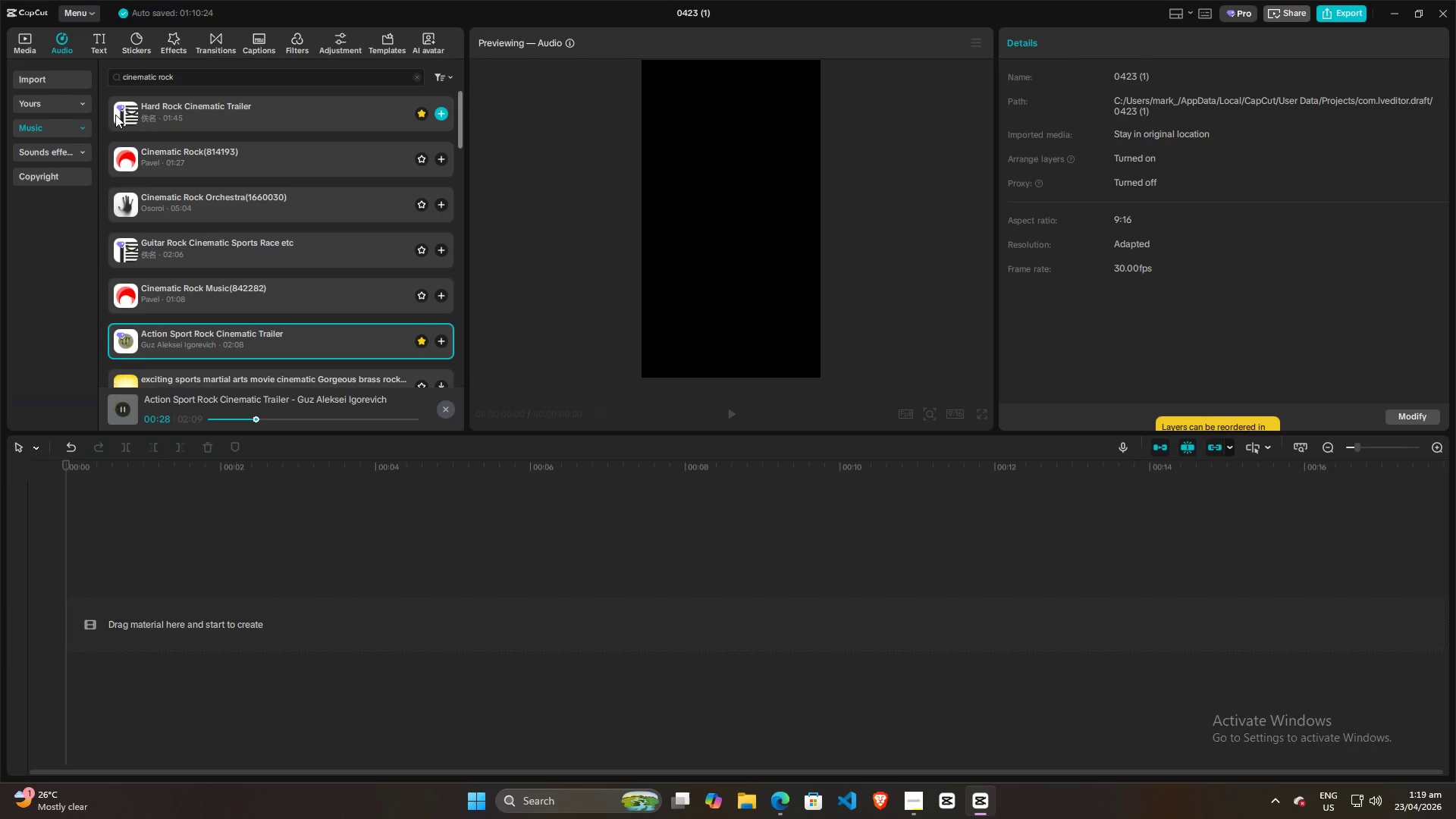 
left_click([115, 115])
 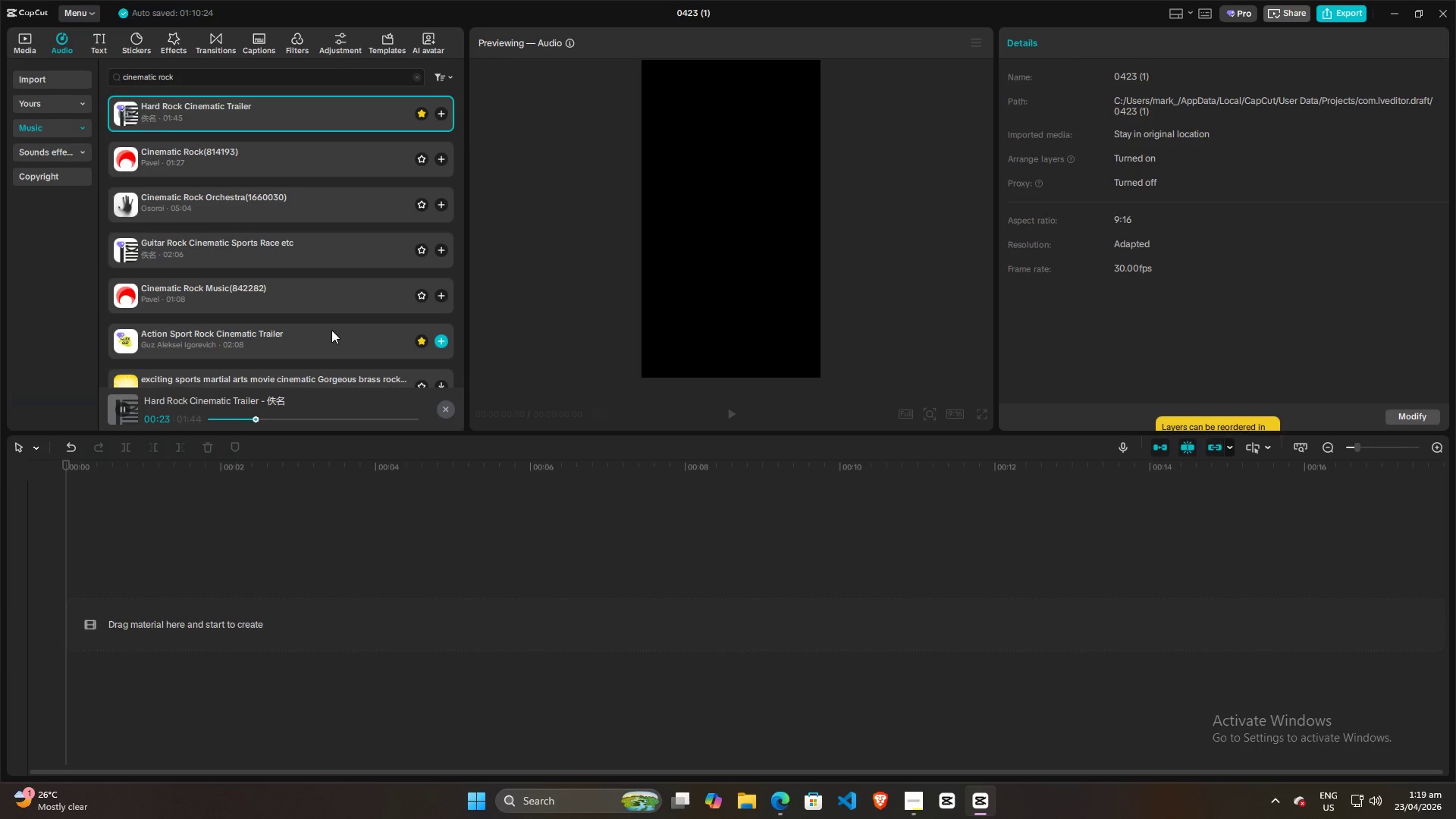 
wait(28.25)
 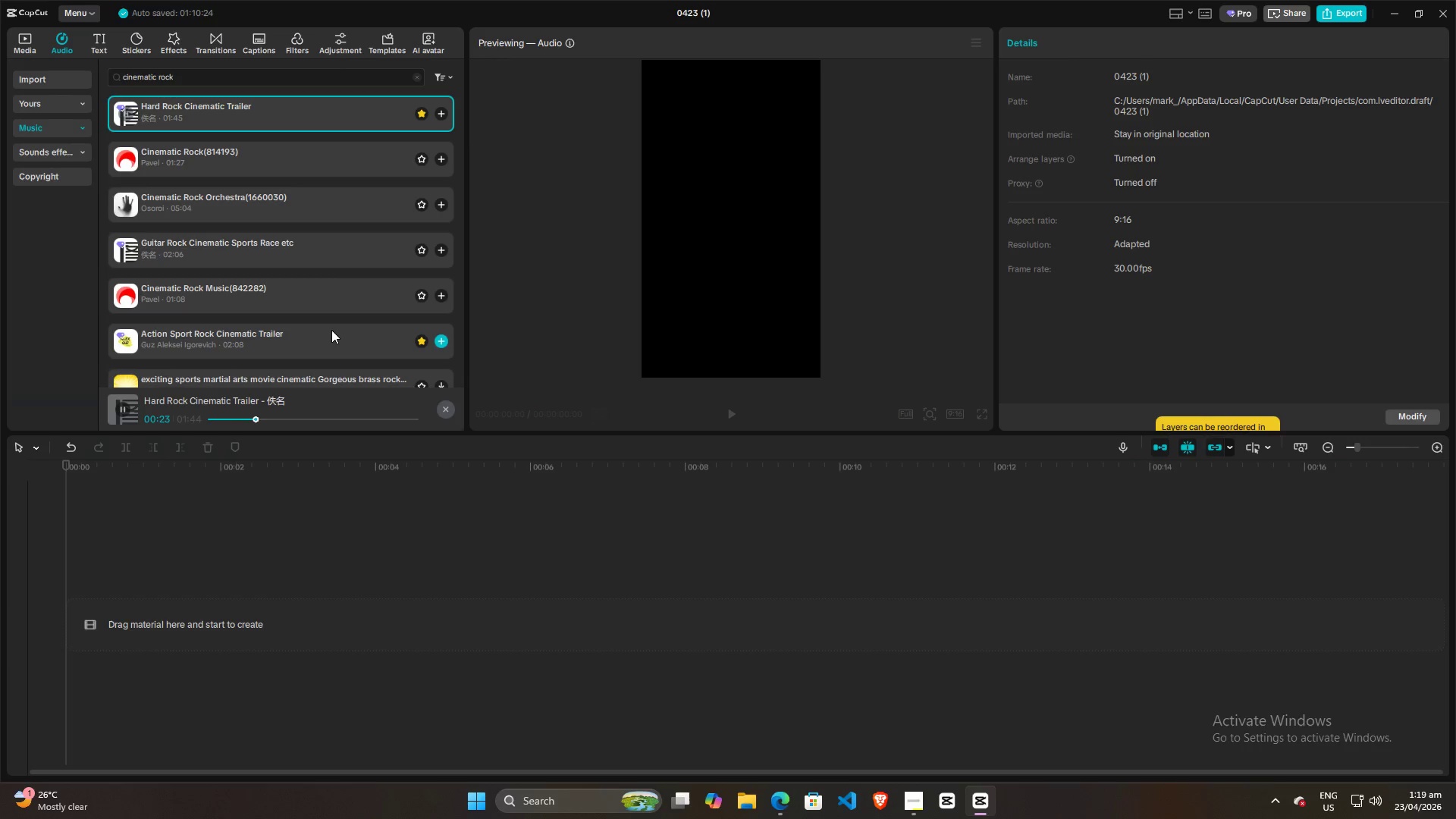 
left_click([249, 419])
 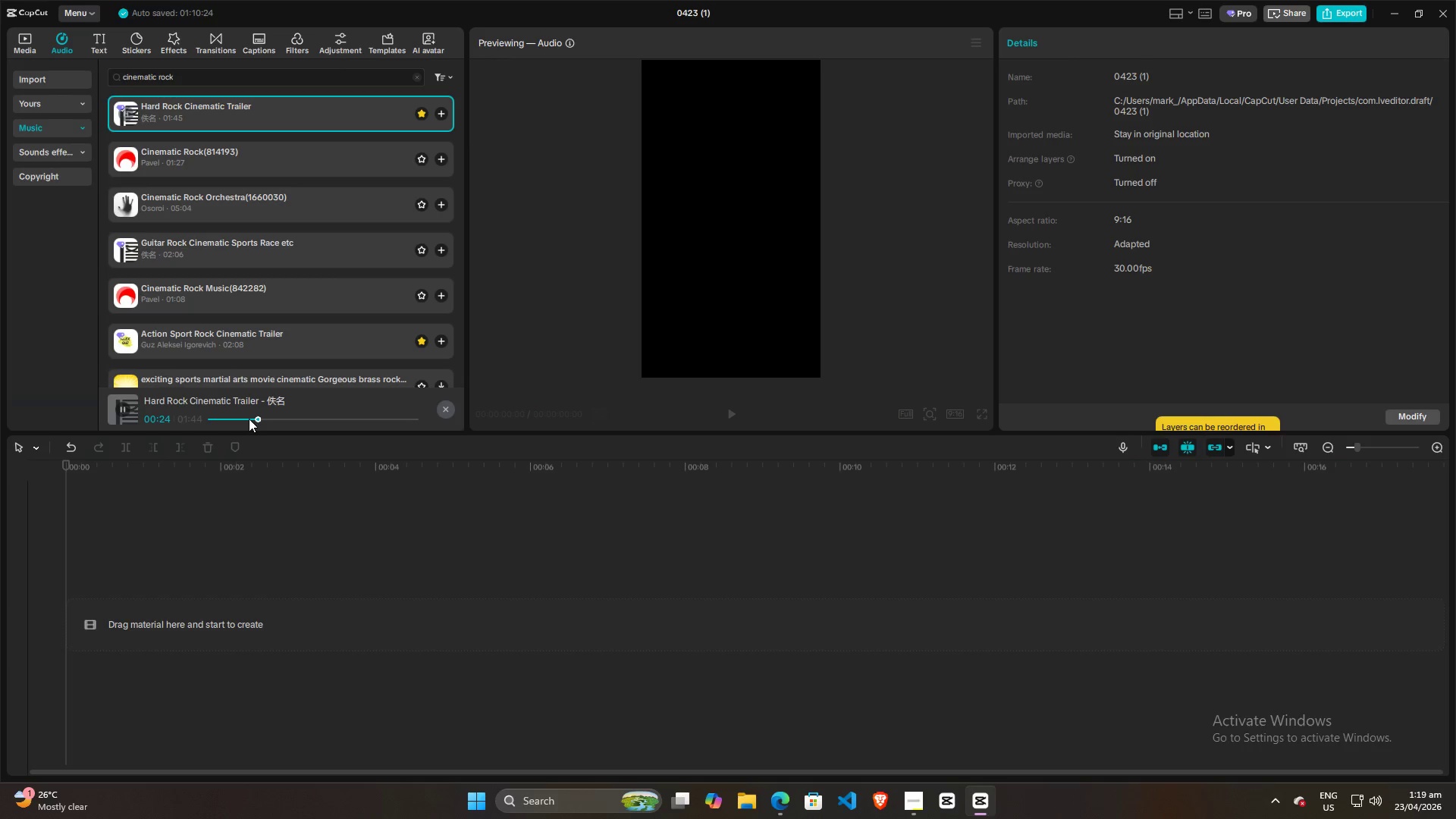 
wait(6.62)
 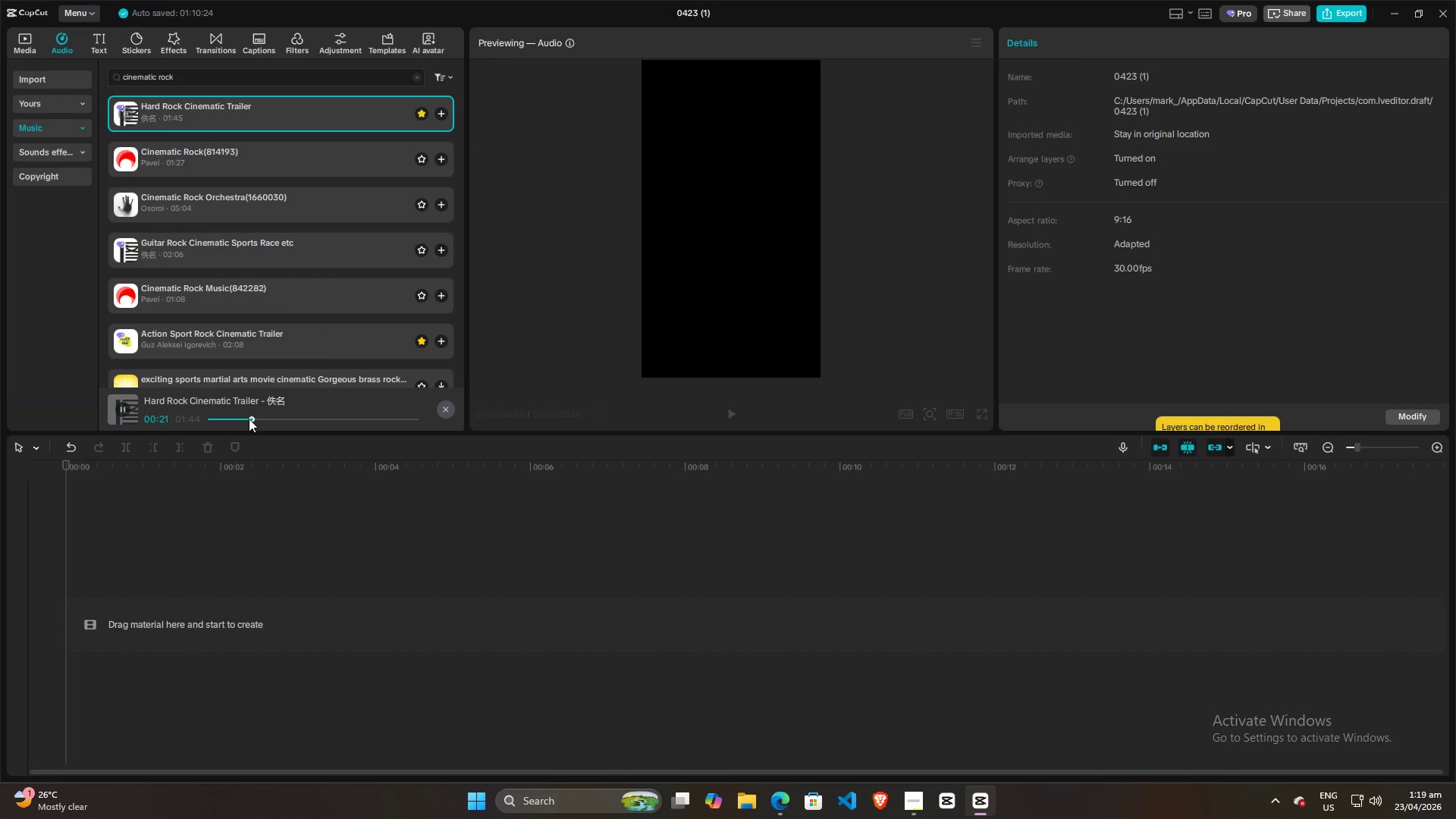 
left_click([249, 419])
 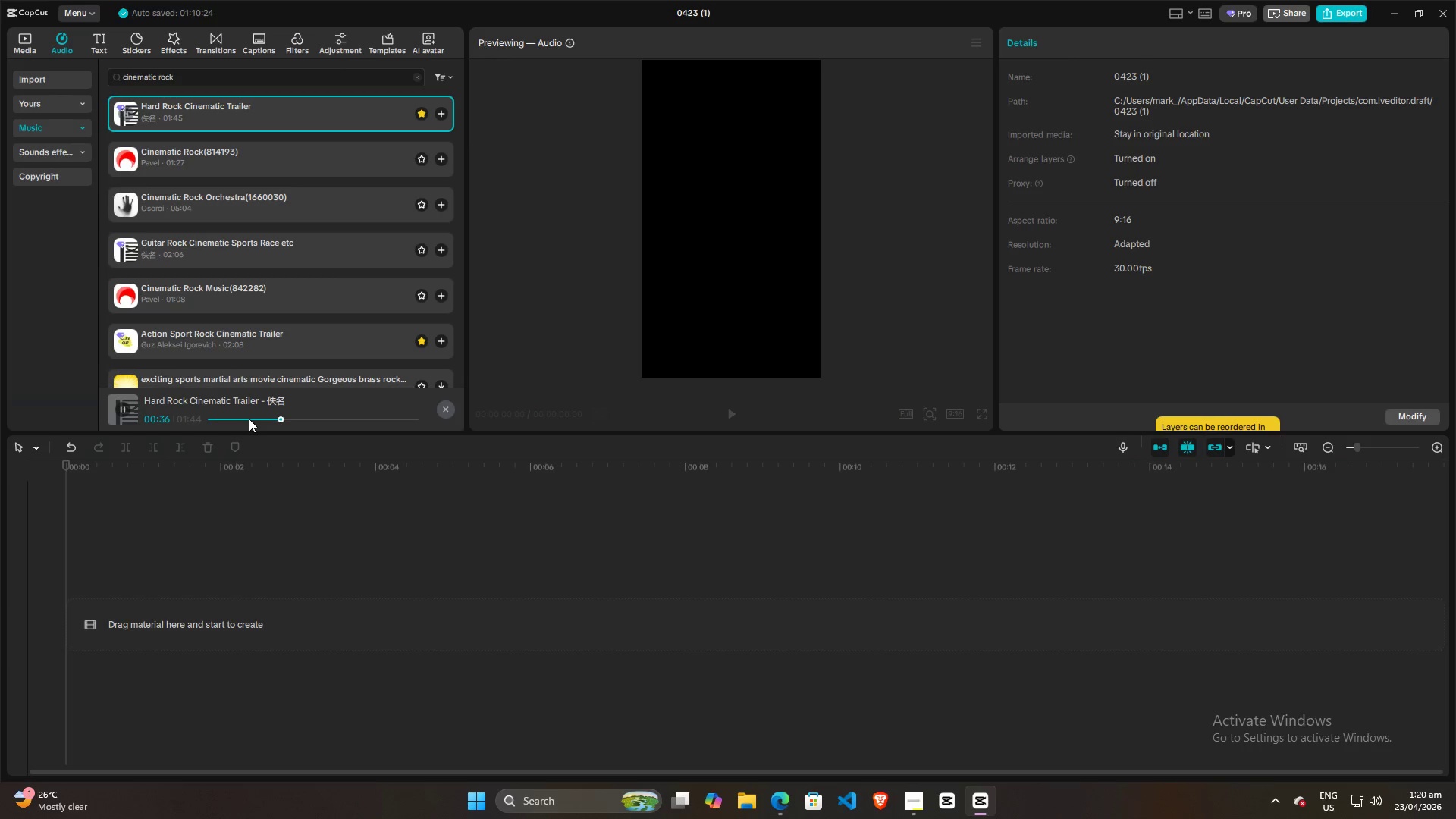 
wait(21.5)
 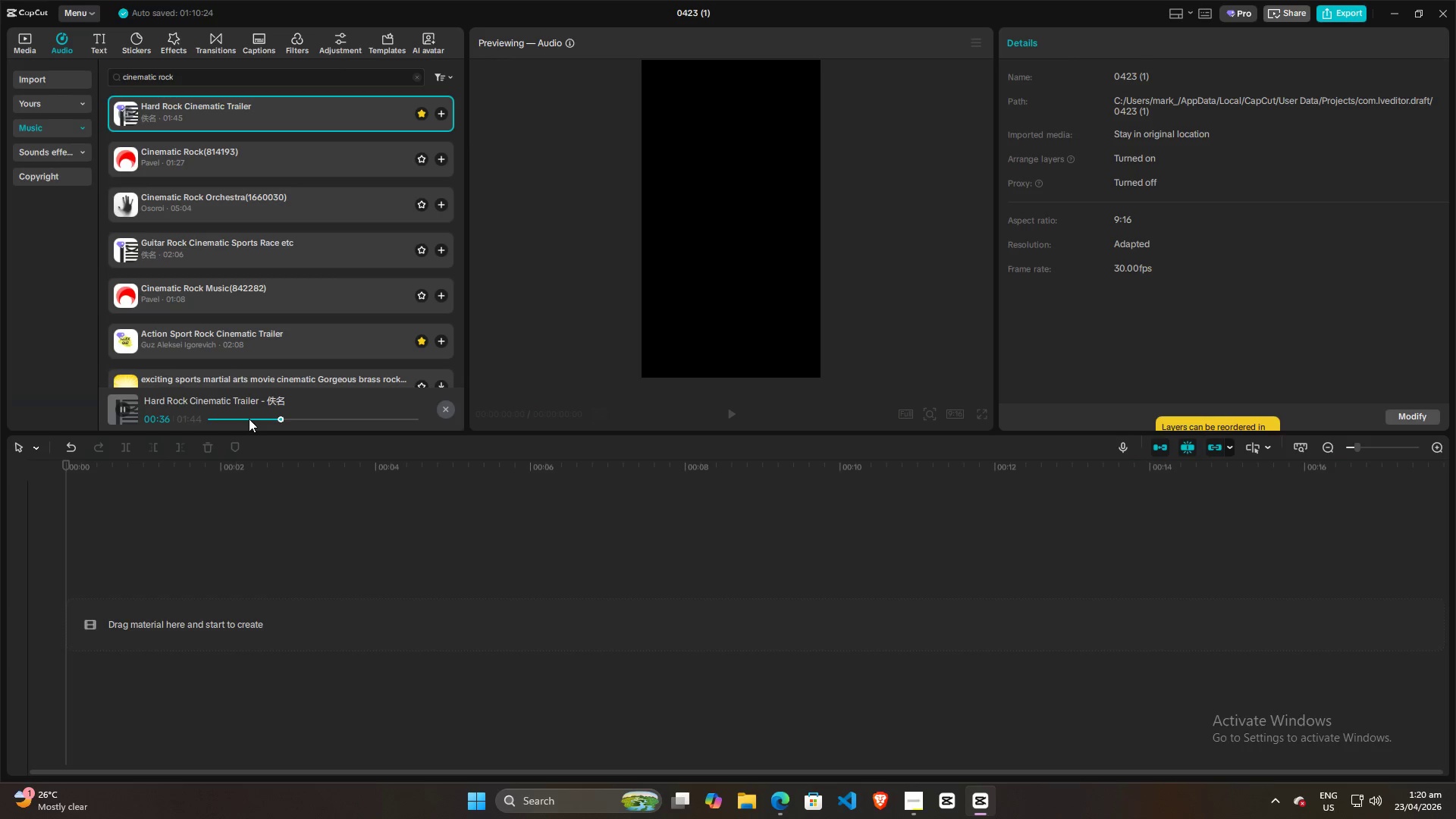 
left_click_drag(start_coordinate=[290, 418], to_coordinate=[145, 426])
 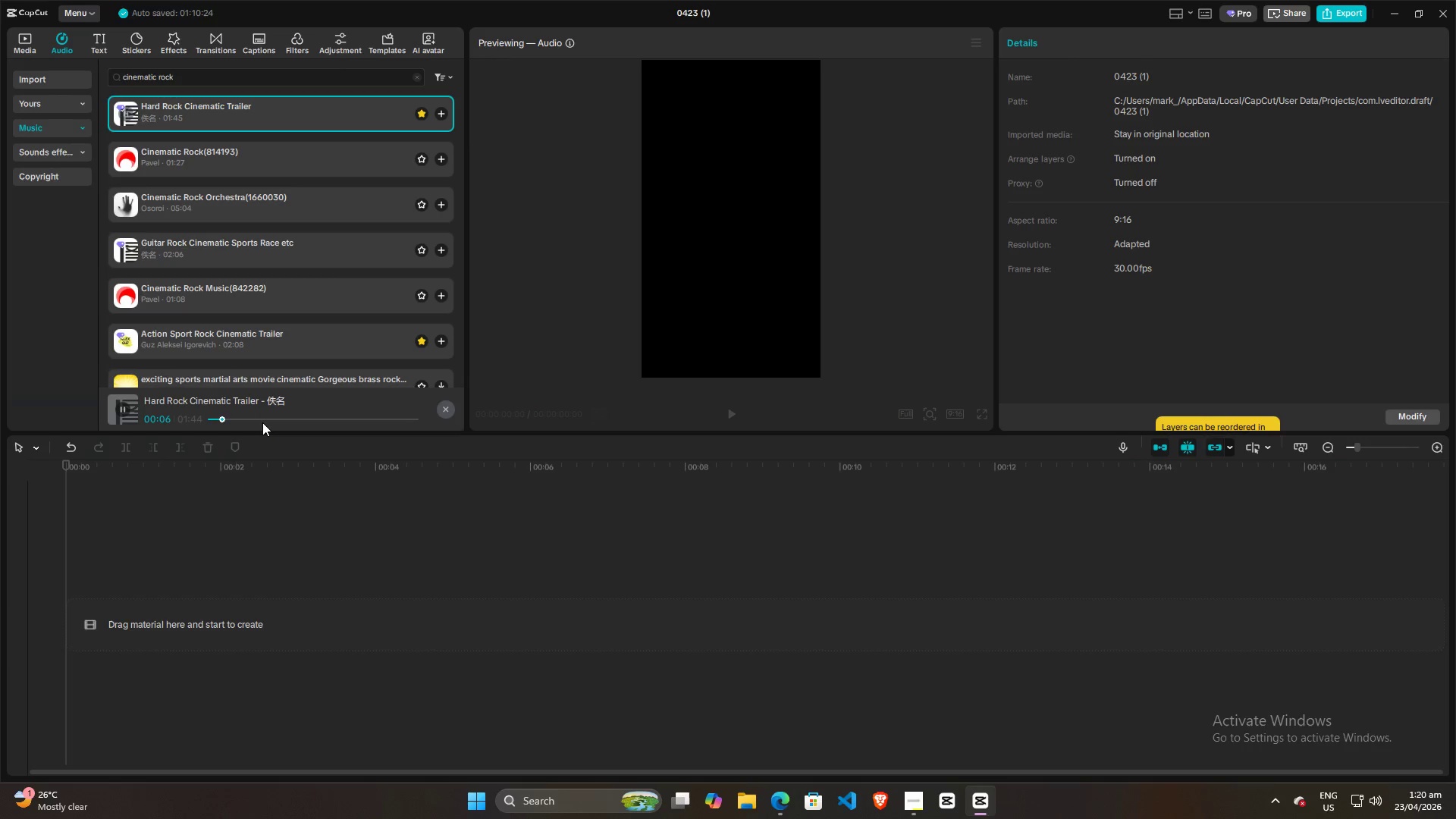 
wait(7.77)
 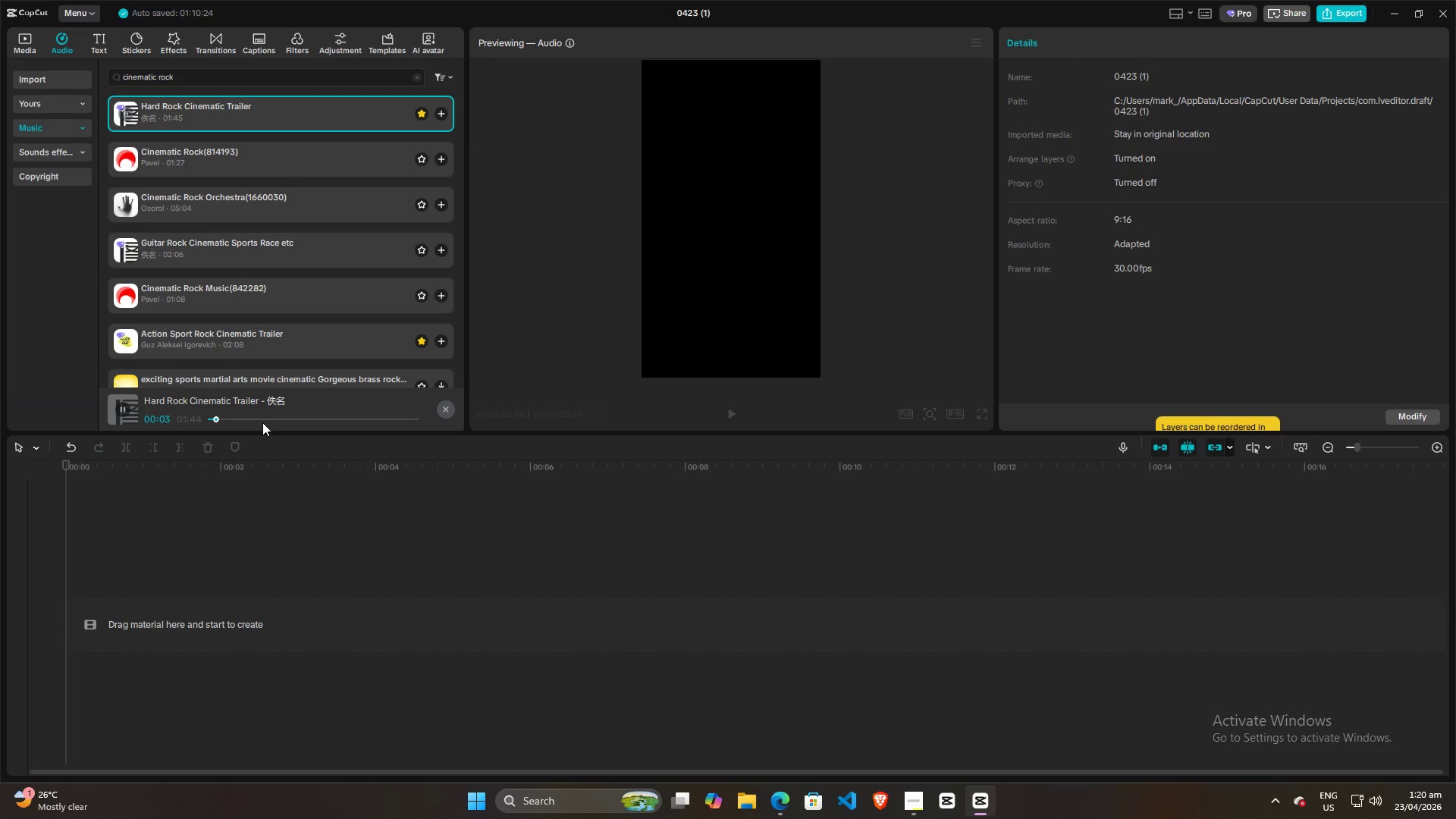 
left_click_drag(start_coordinate=[225, 418], to_coordinate=[121, 421])
 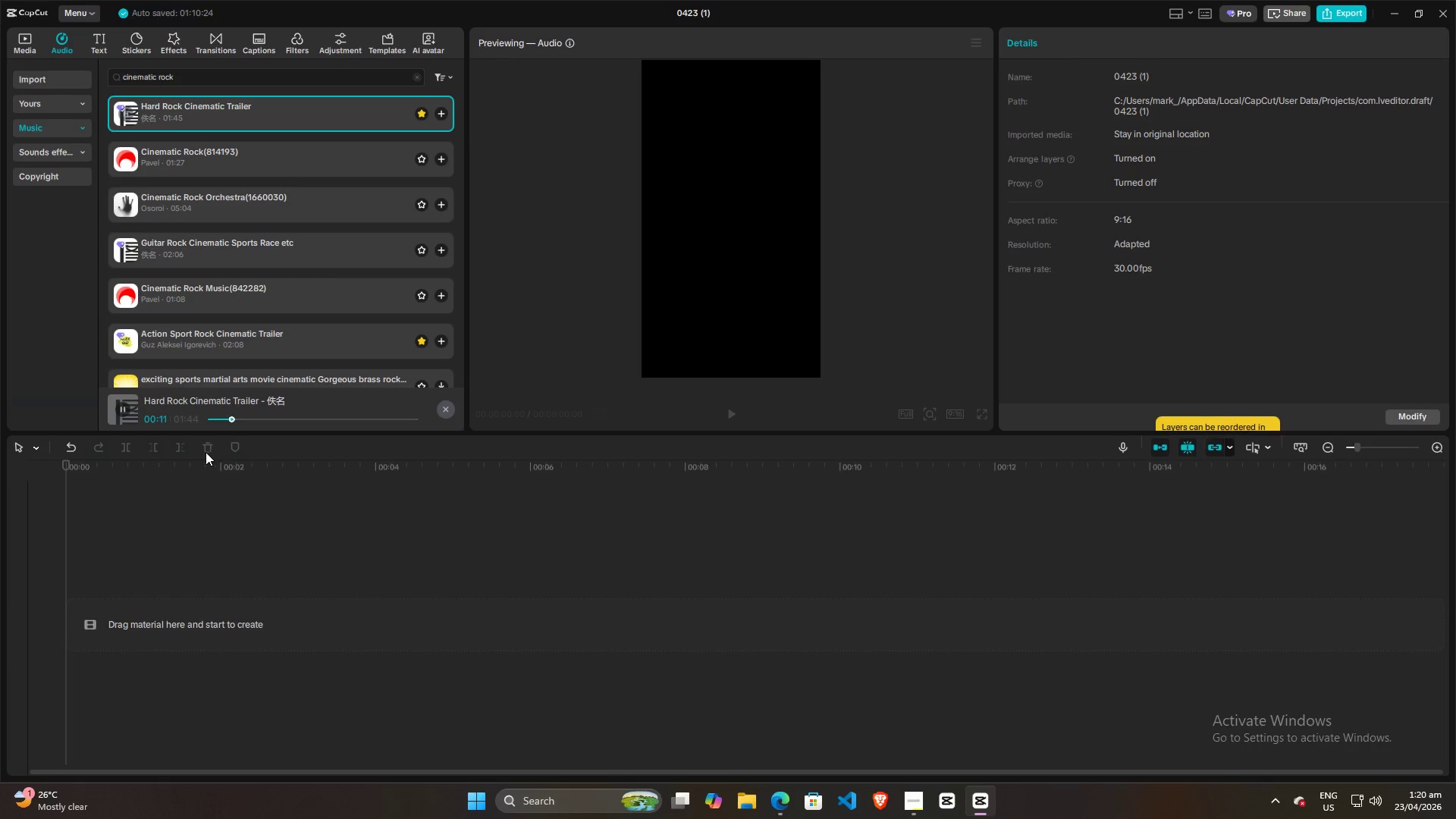 
wait(15.8)
 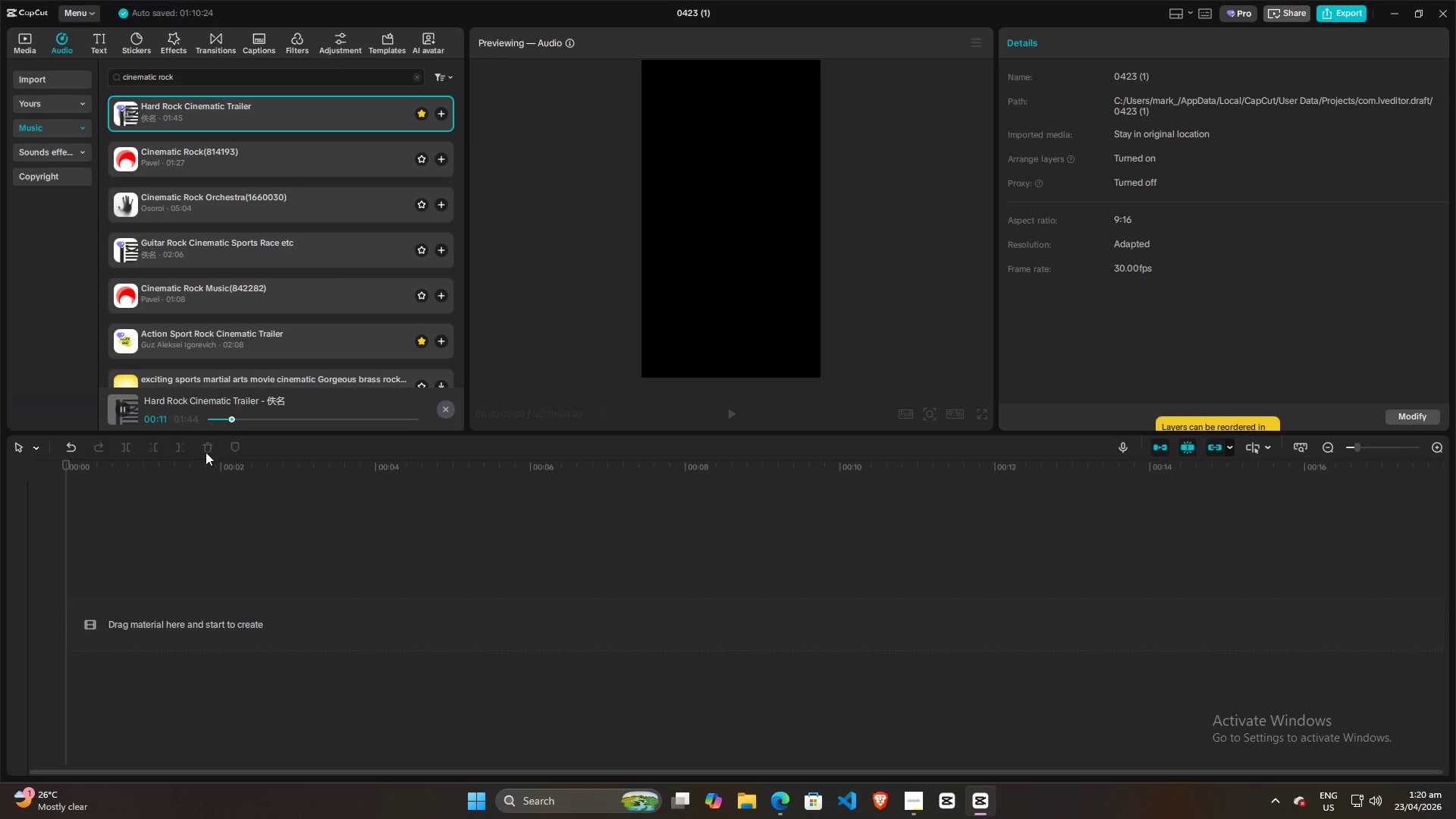 
left_click([441, 111])
 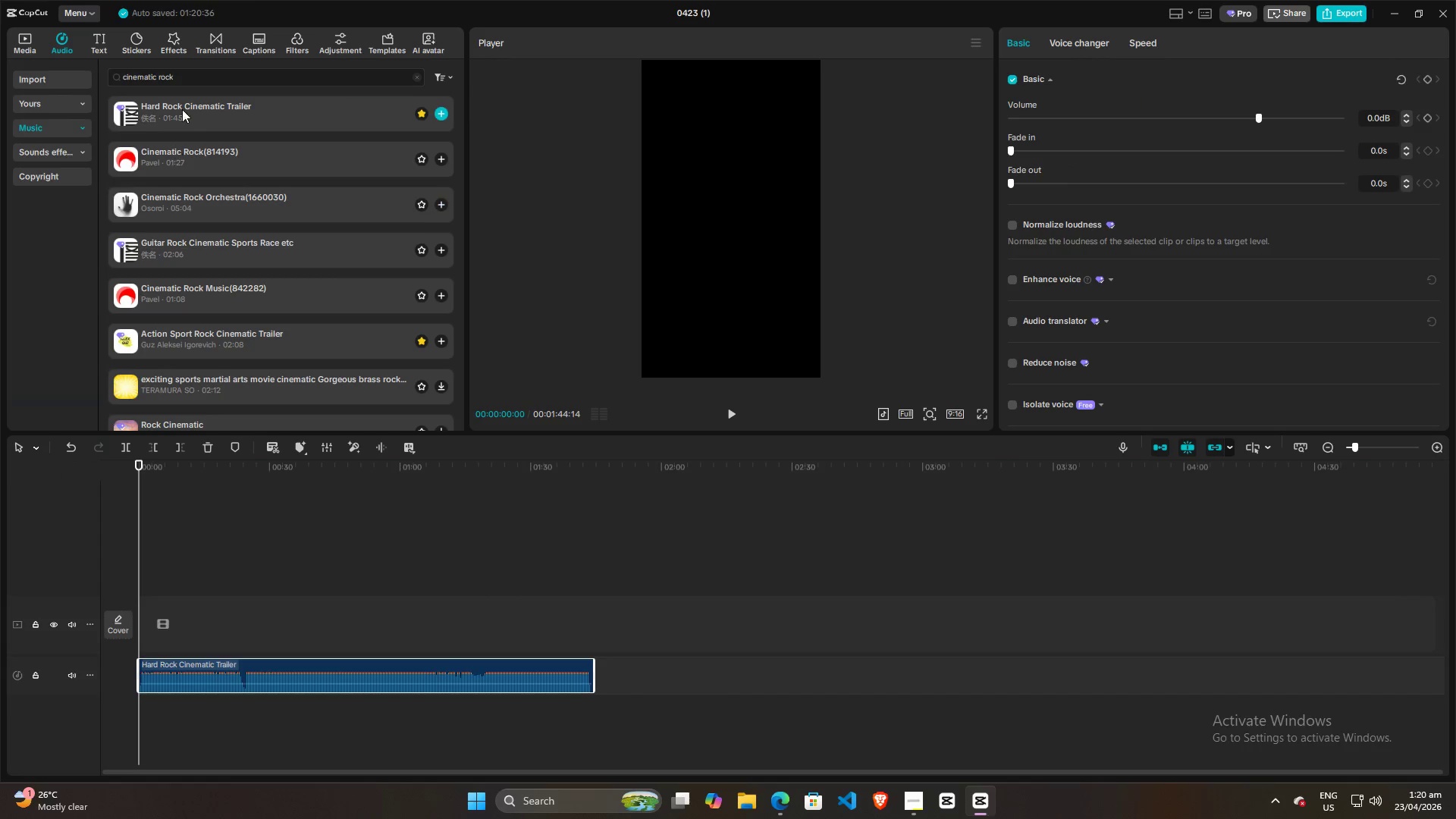 
key(Space)
 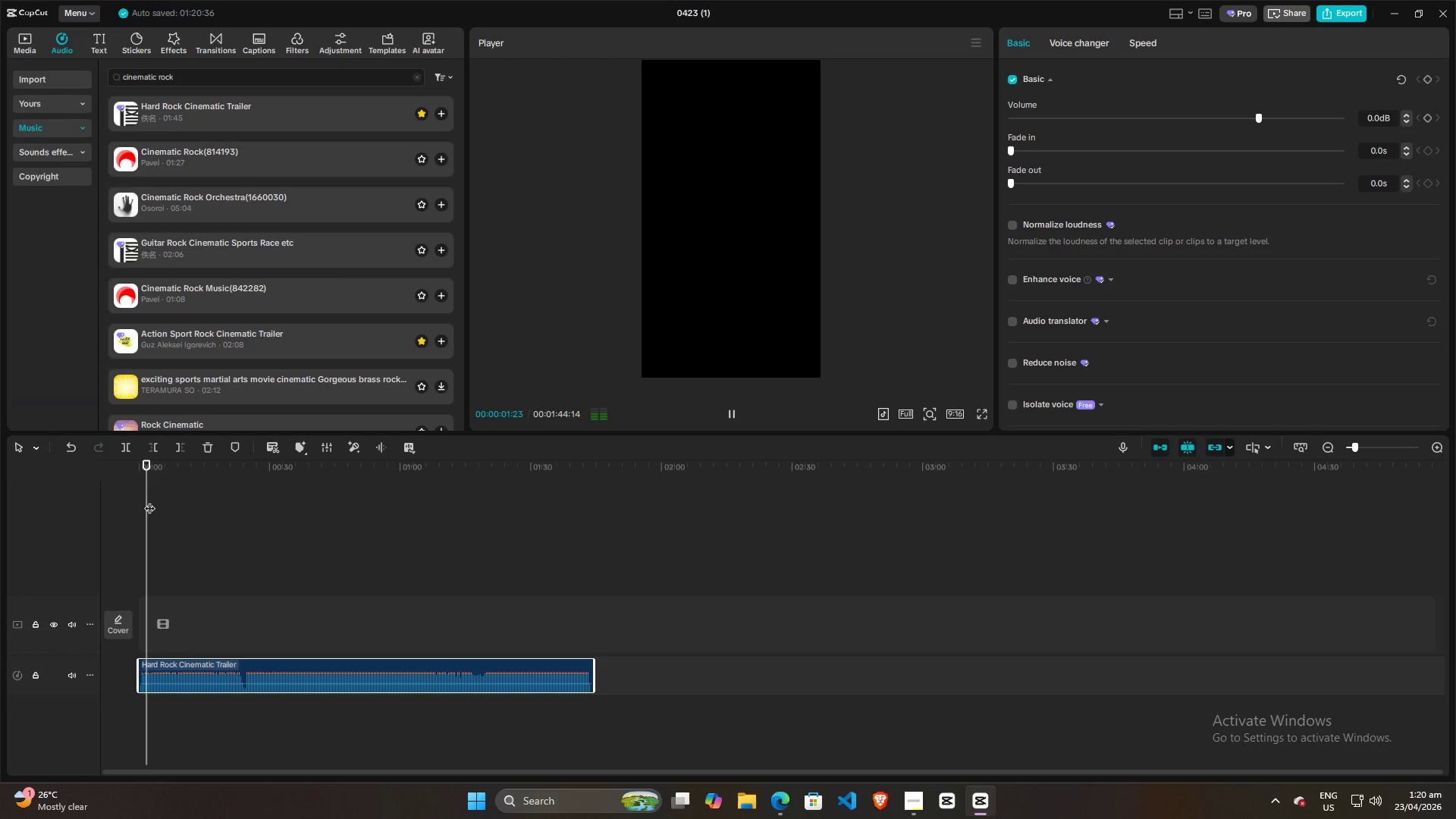 
key(Space)
 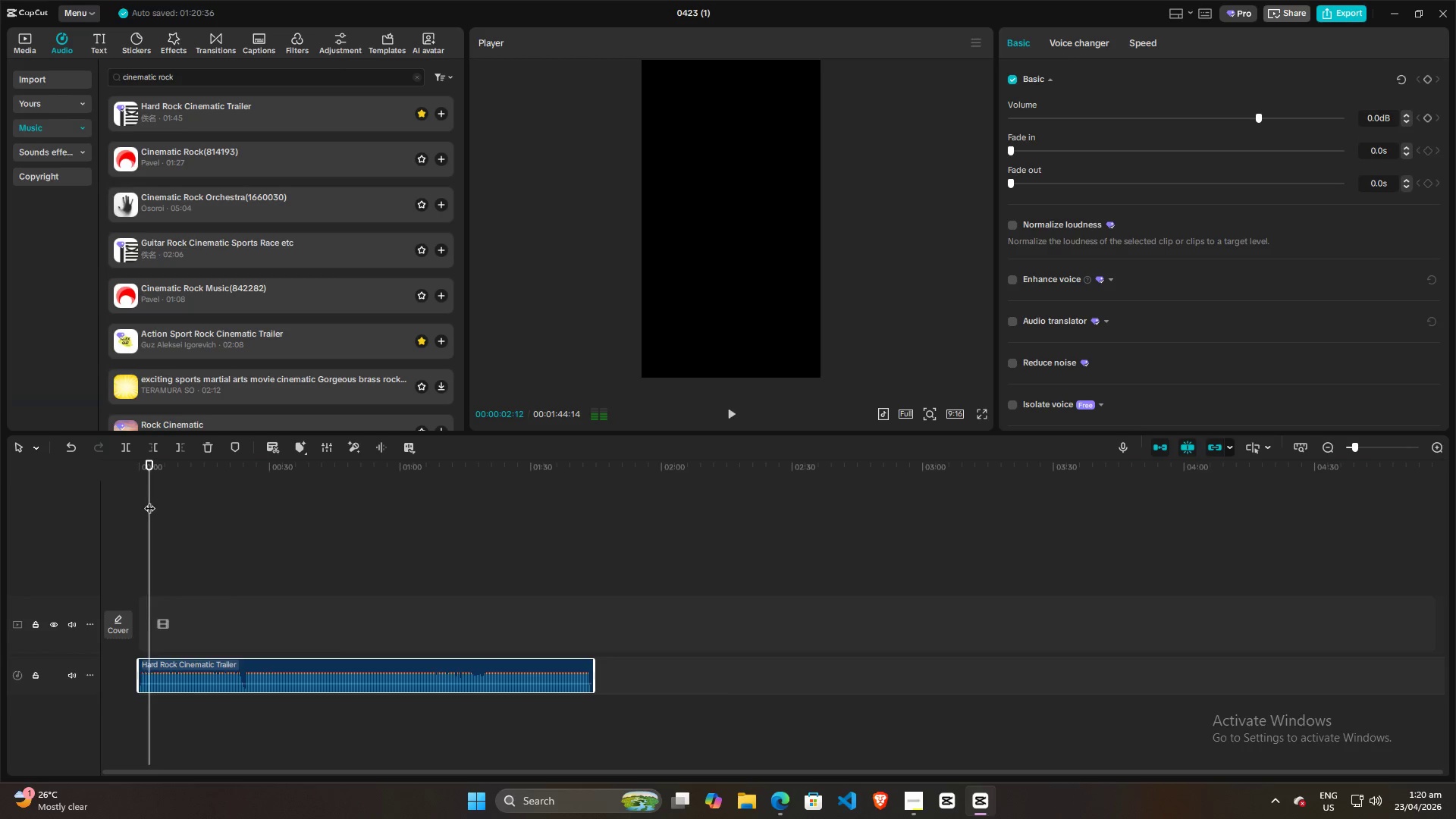 
left_click_drag(start_coordinate=[149, 500], to_coordinate=[91, 500])
 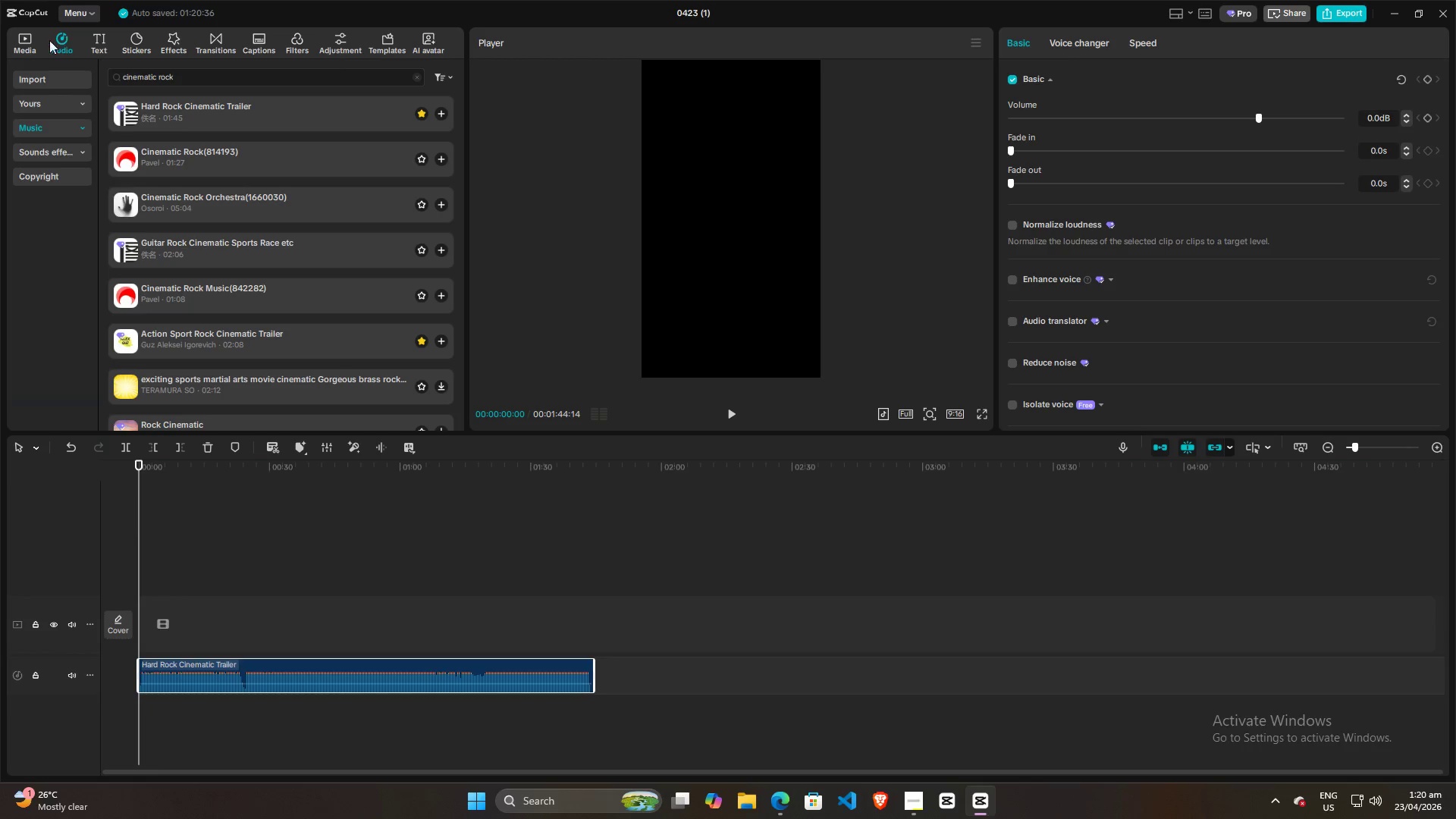 
left_click([29, 42])
 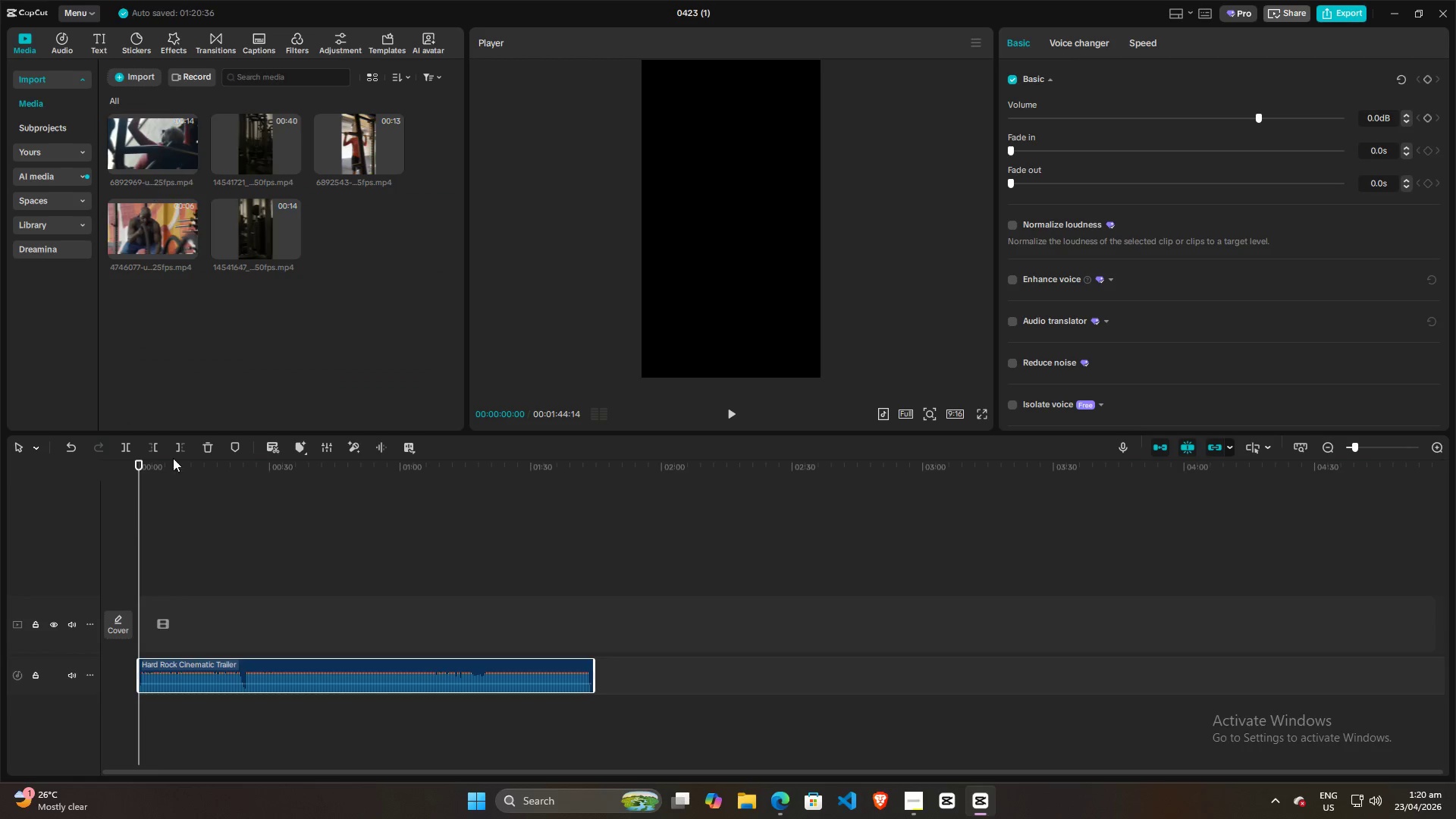 
key(Space)
 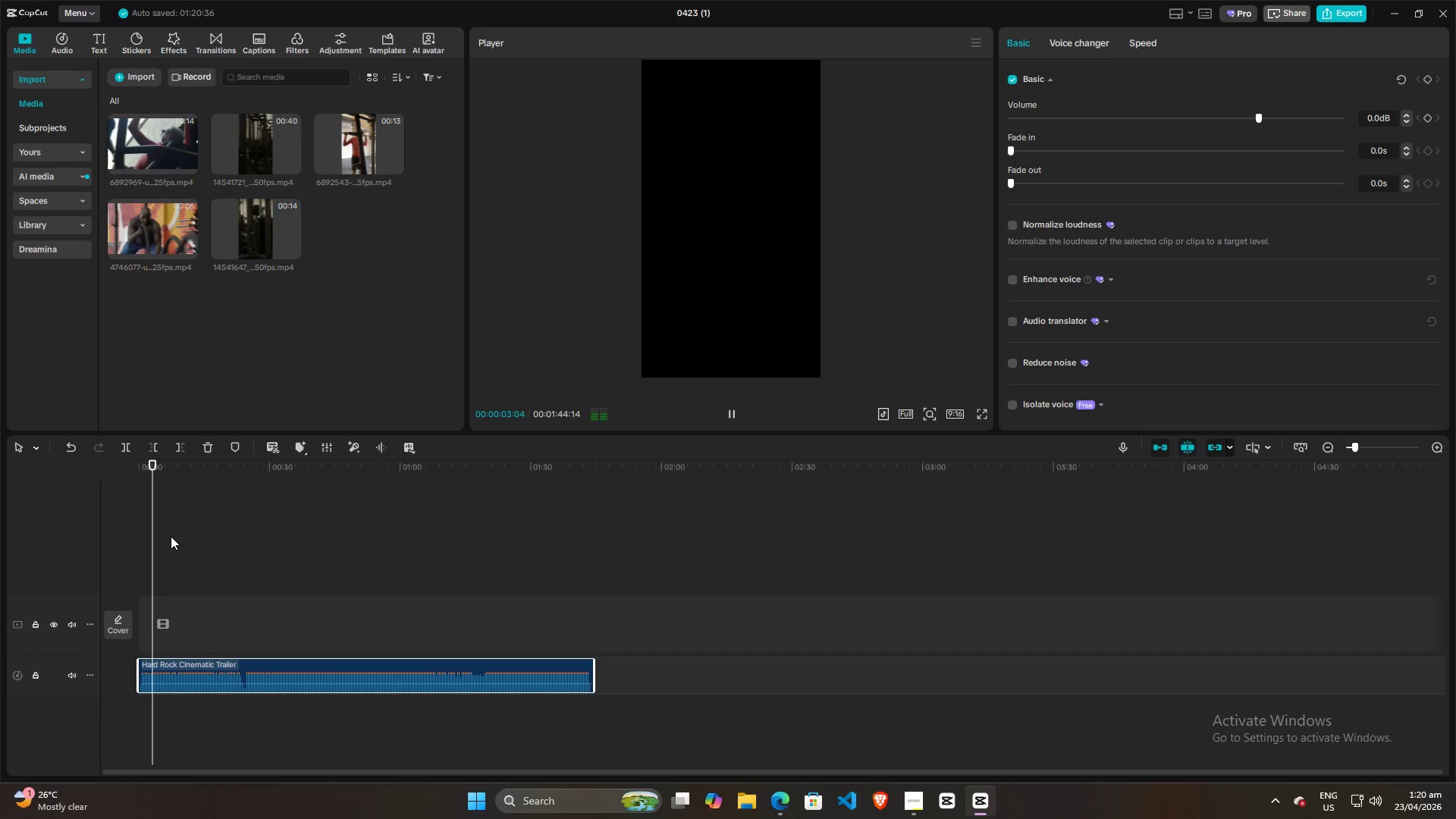 
key(Space)
 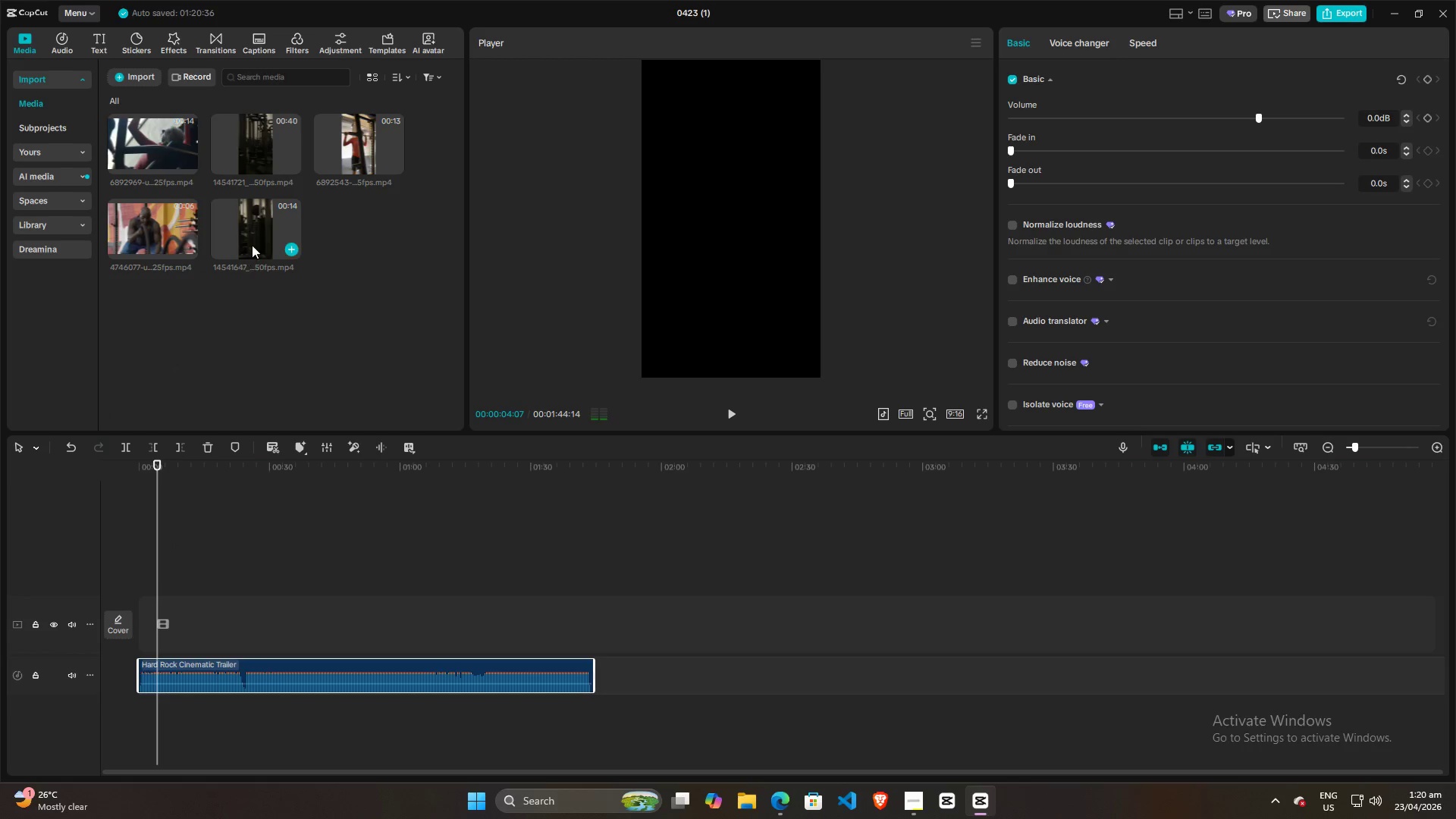 
left_click([252, 231])
 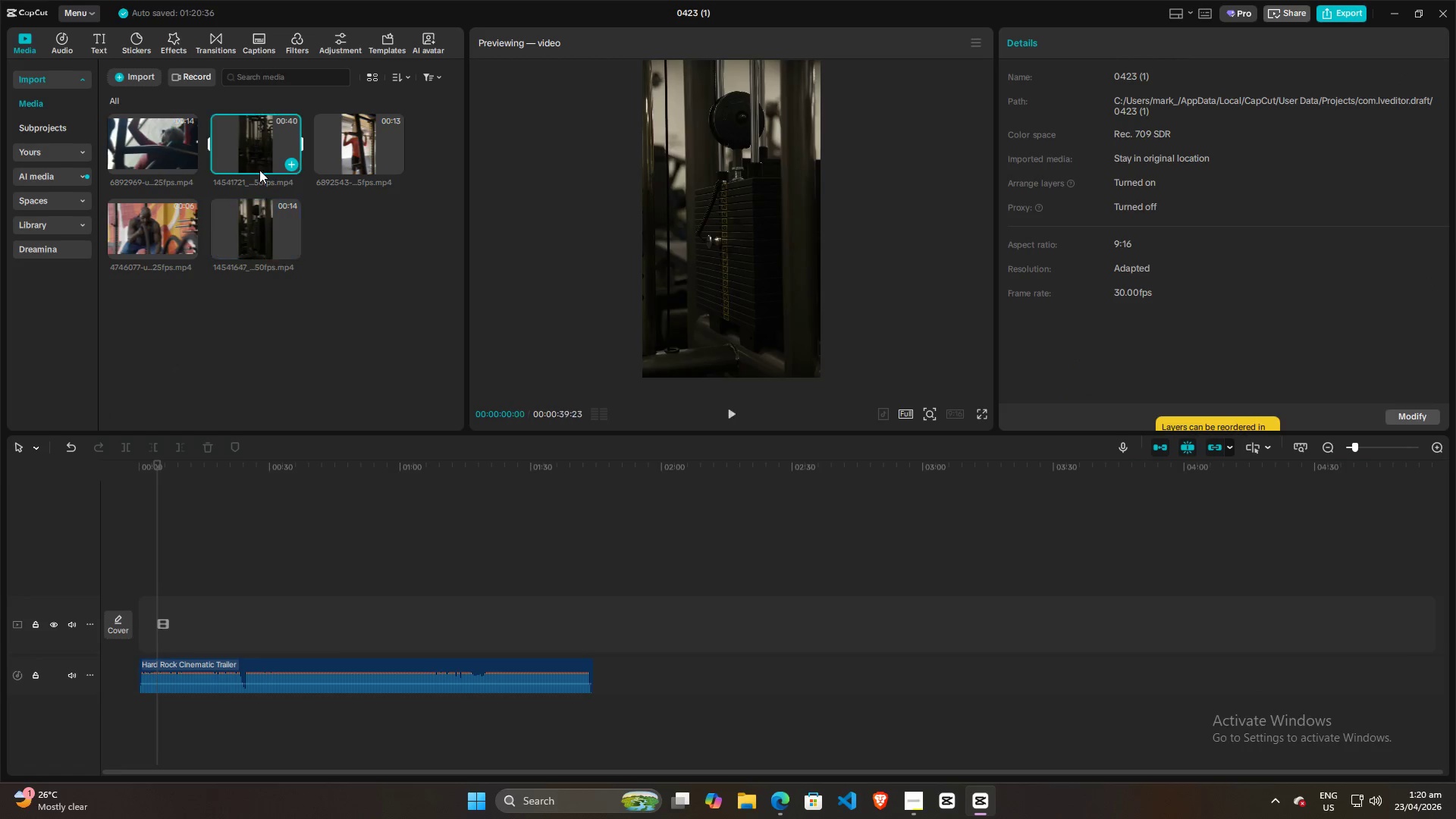 
double_click([253, 217])
 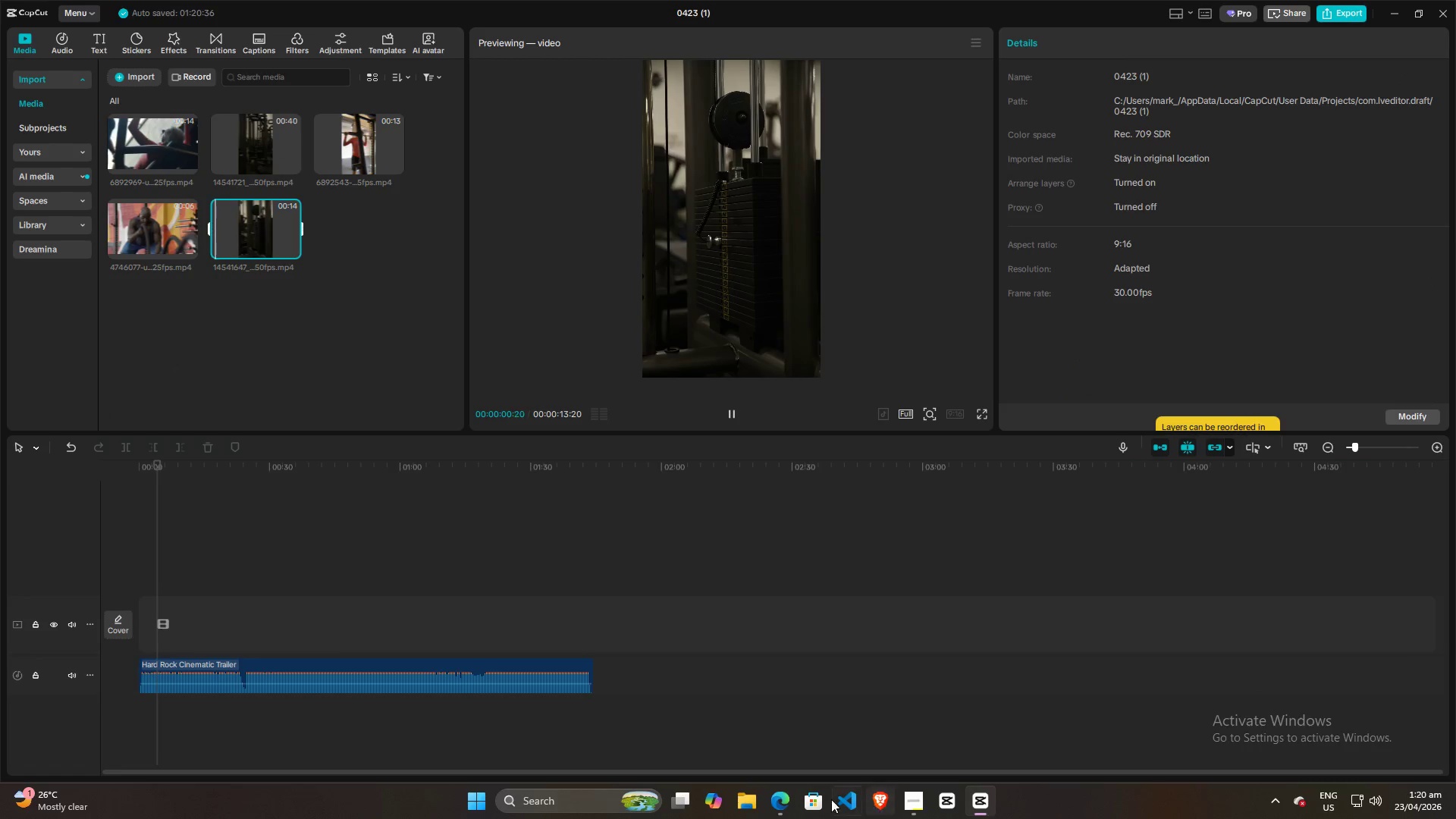 
left_click([775, 799])
 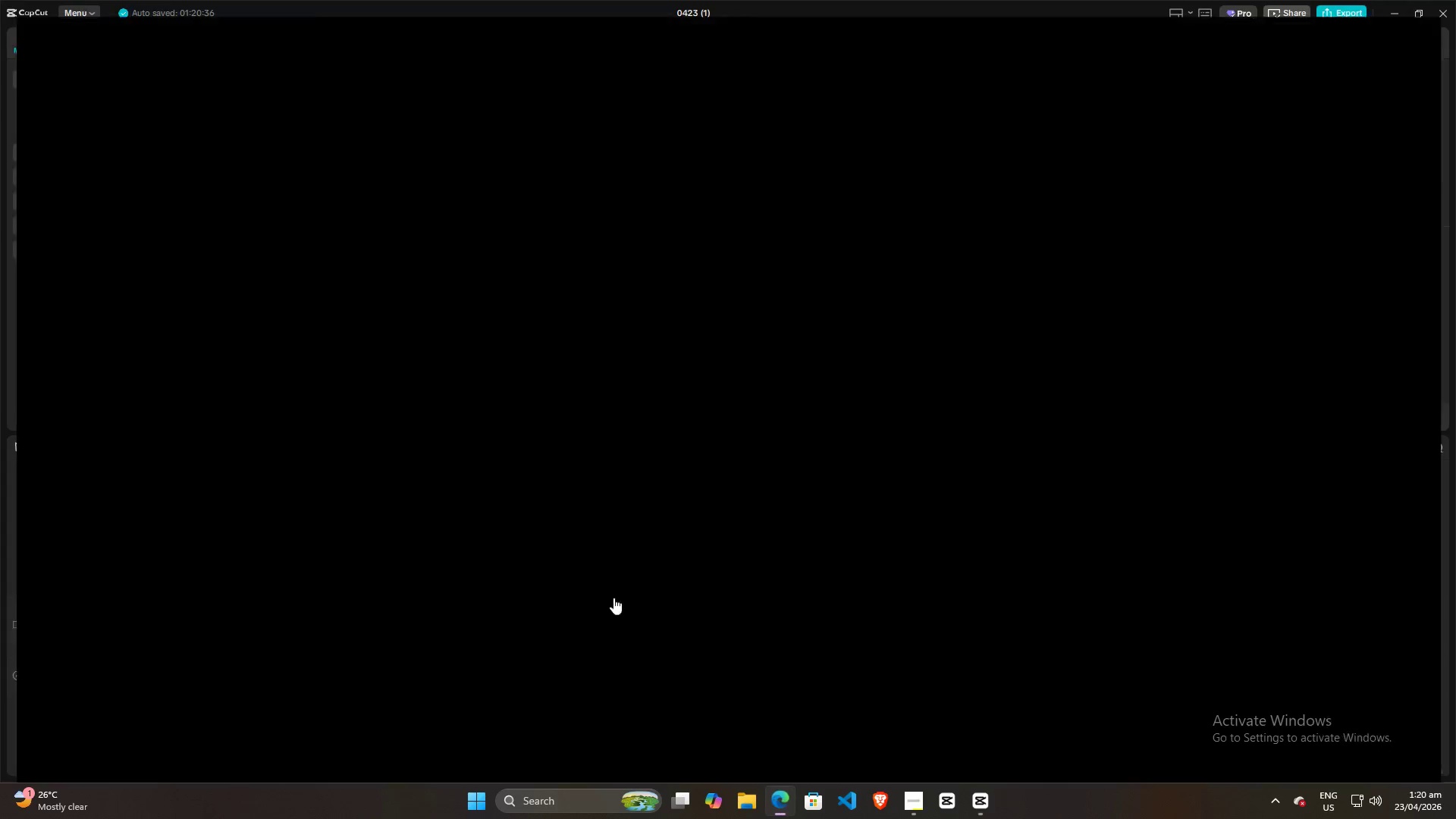 
mouse_move([591, 278])
 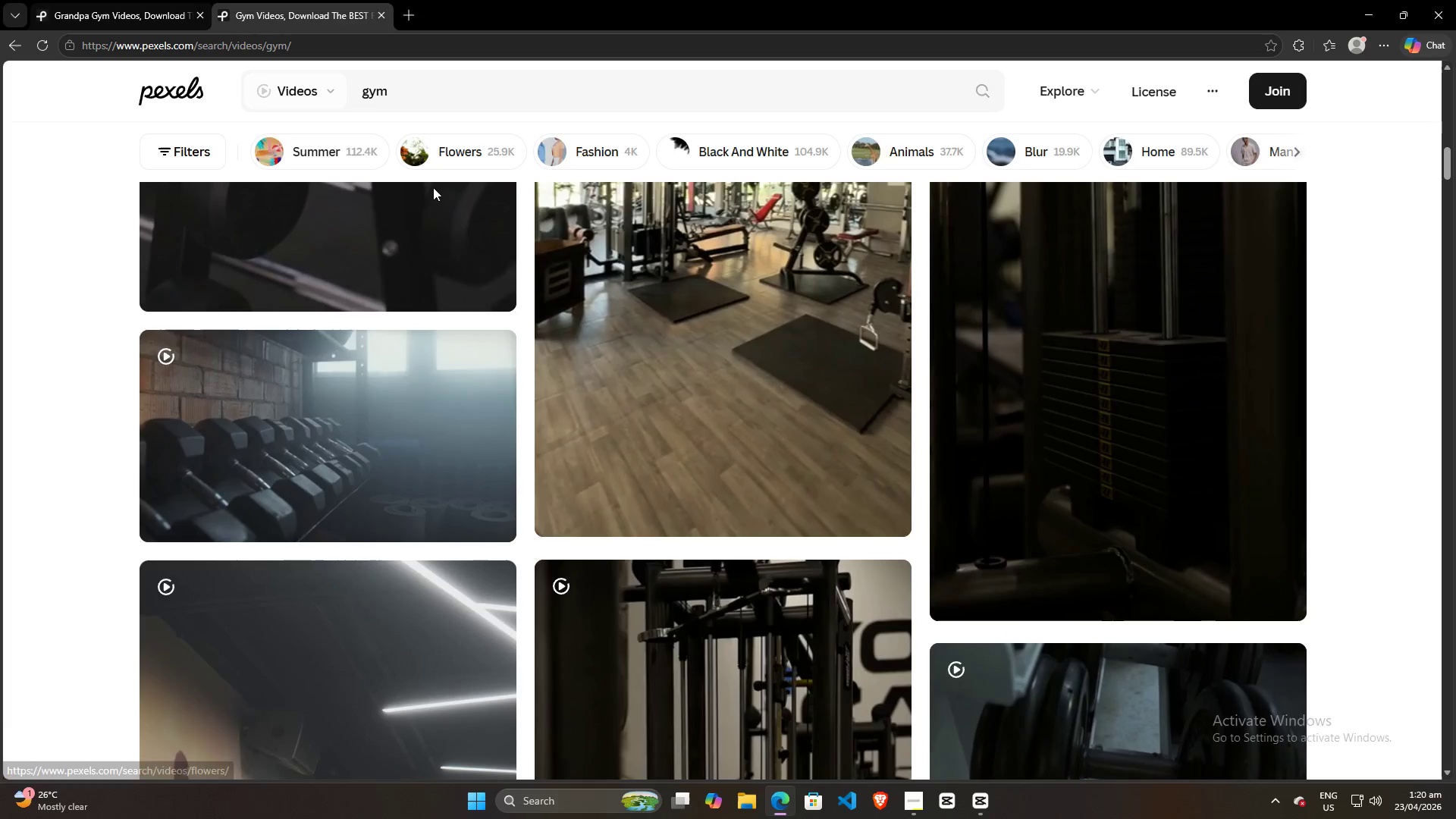 
scroll: coordinate [835, 511], scroll_direction: down, amount: 104.0
 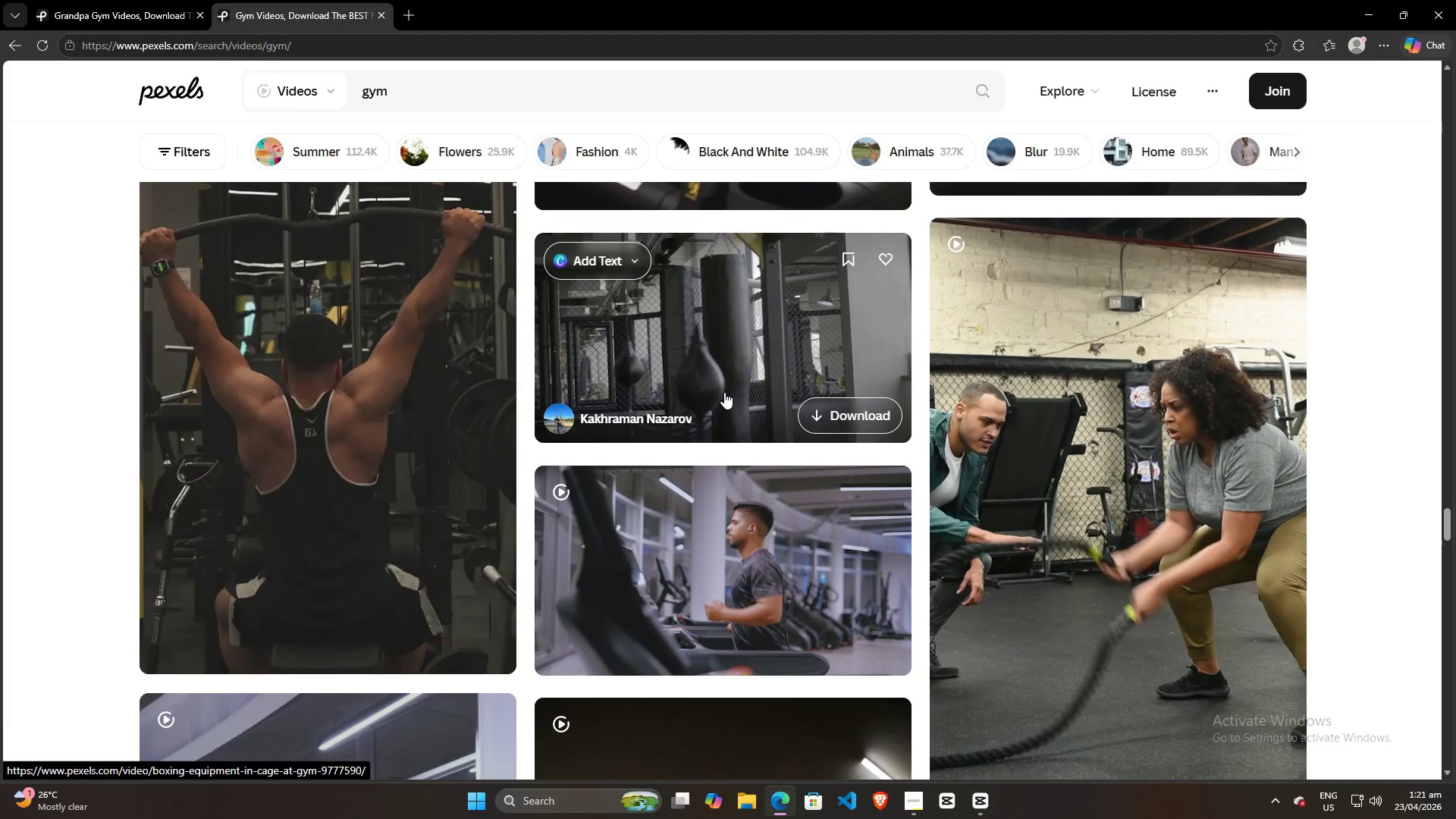 
scroll: coordinate [724, 388], scroll_direction: down, amount: 53.0
 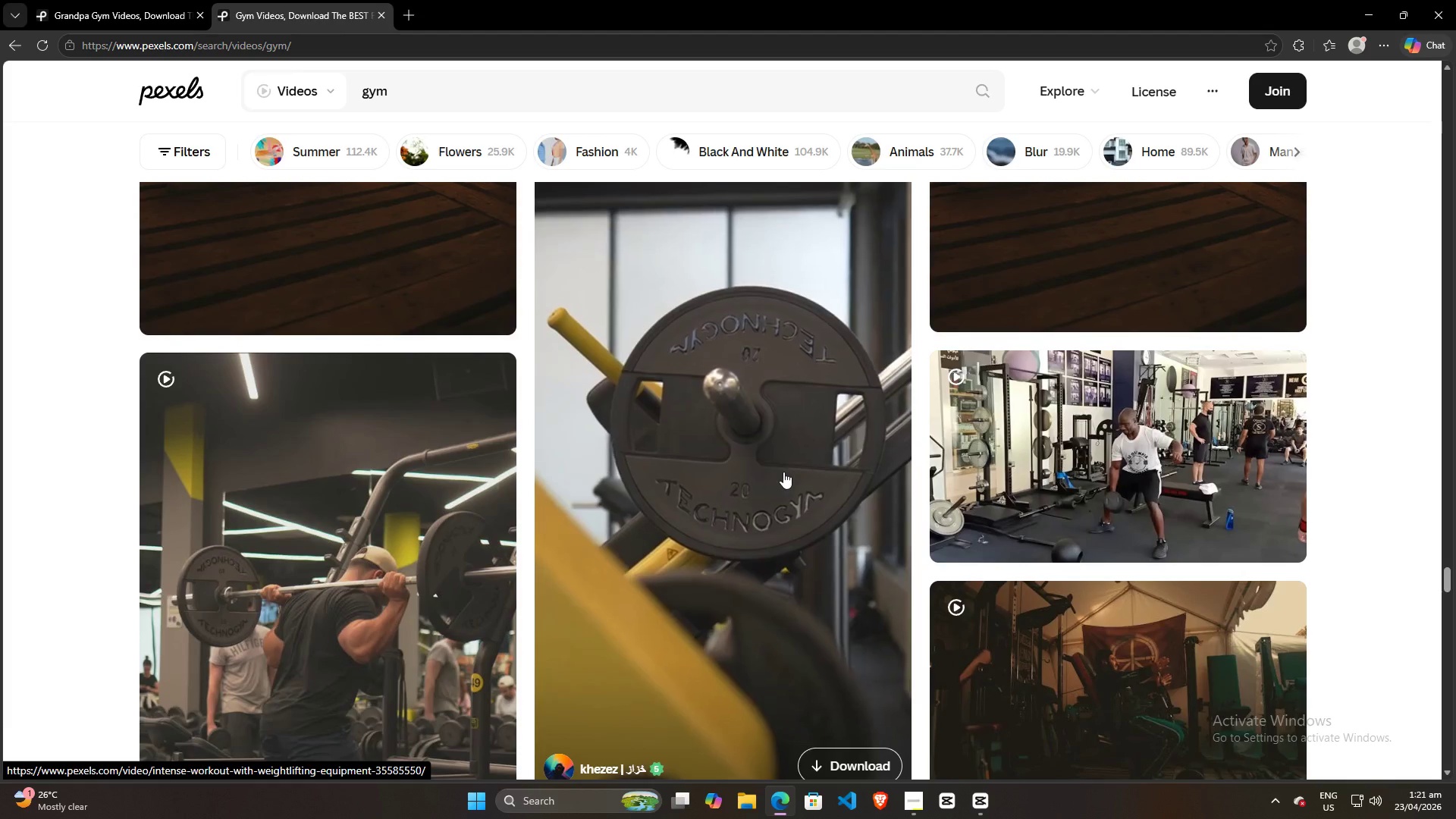 
scroll: coordinate [783, 472], scroll_direction: up, amount: 1.0
 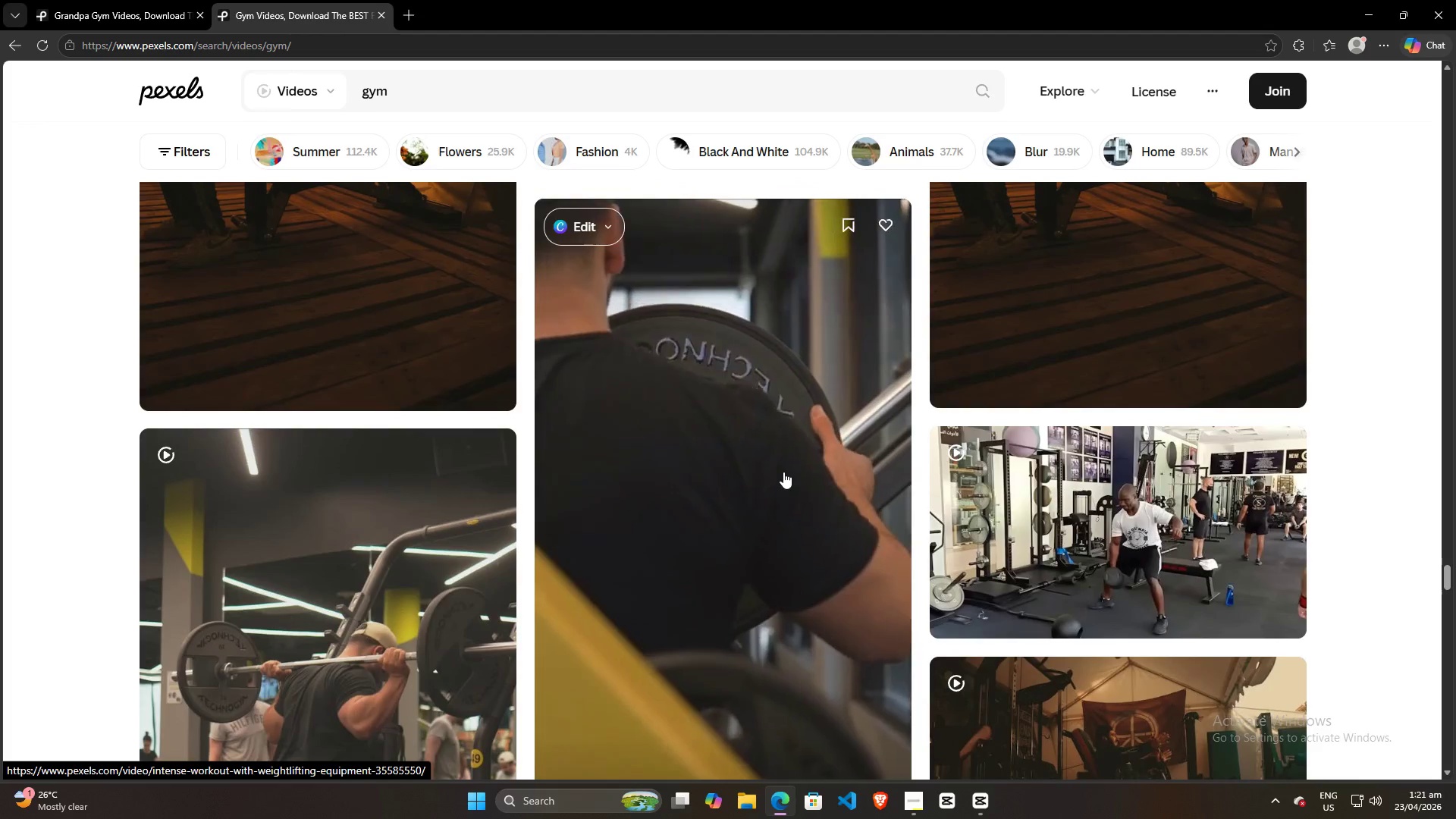 
scroll: coordinate [783, 472], scroll_direction: down, amount: 17.0
 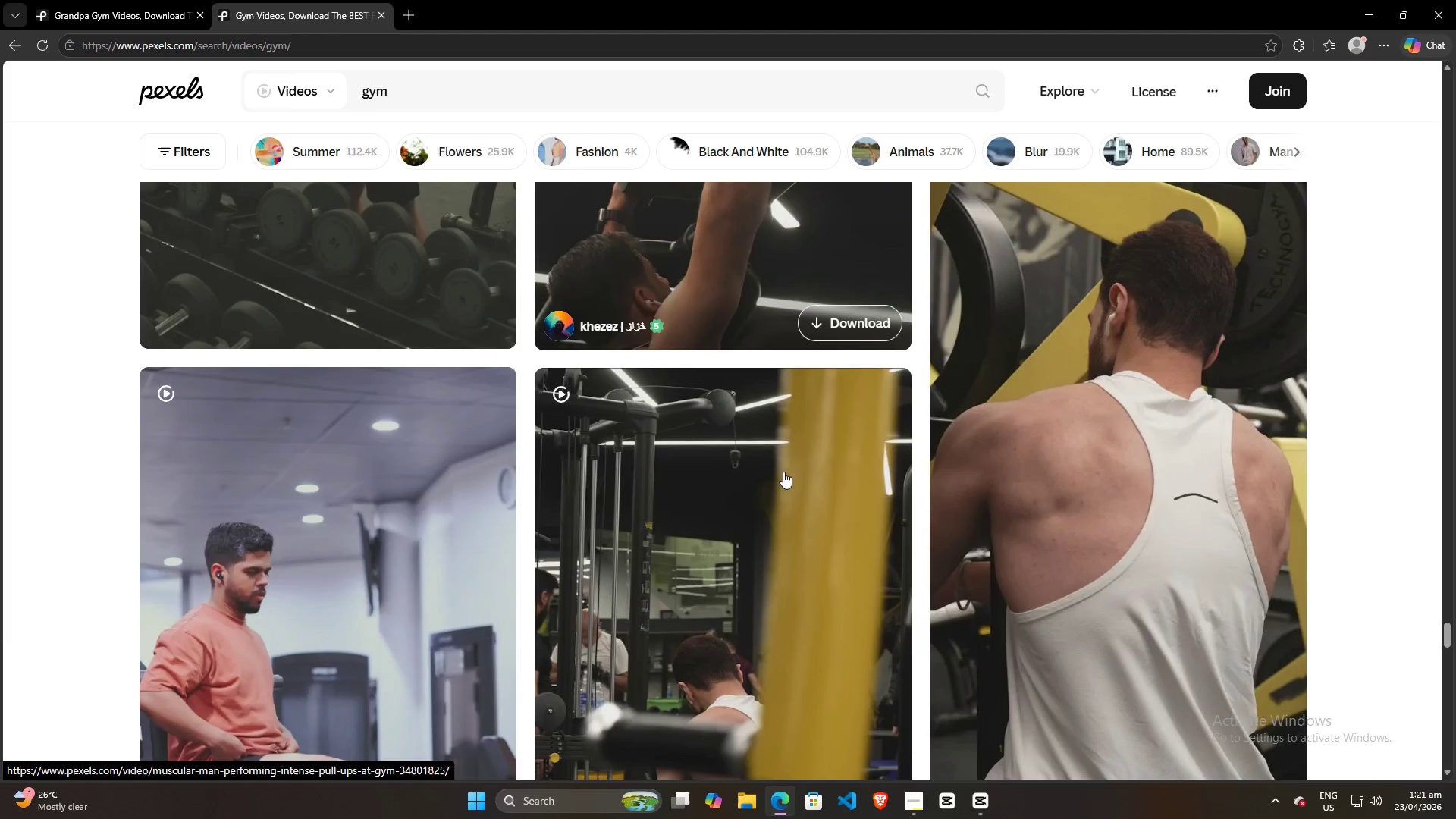 
scroll: coordinate [786, 500], scroll_direction: up, amount: 19.0
 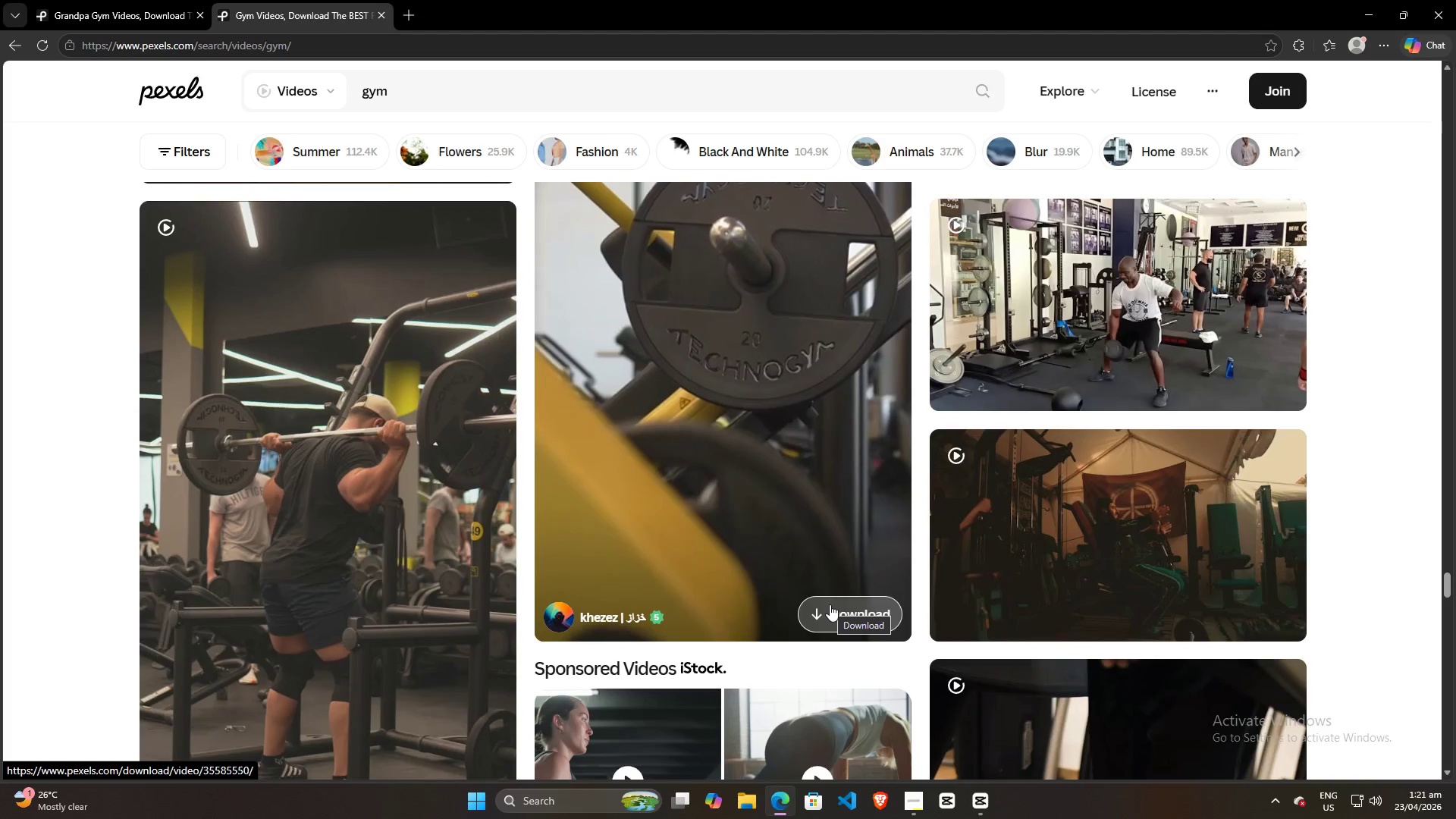 
left_click([830, 604])
 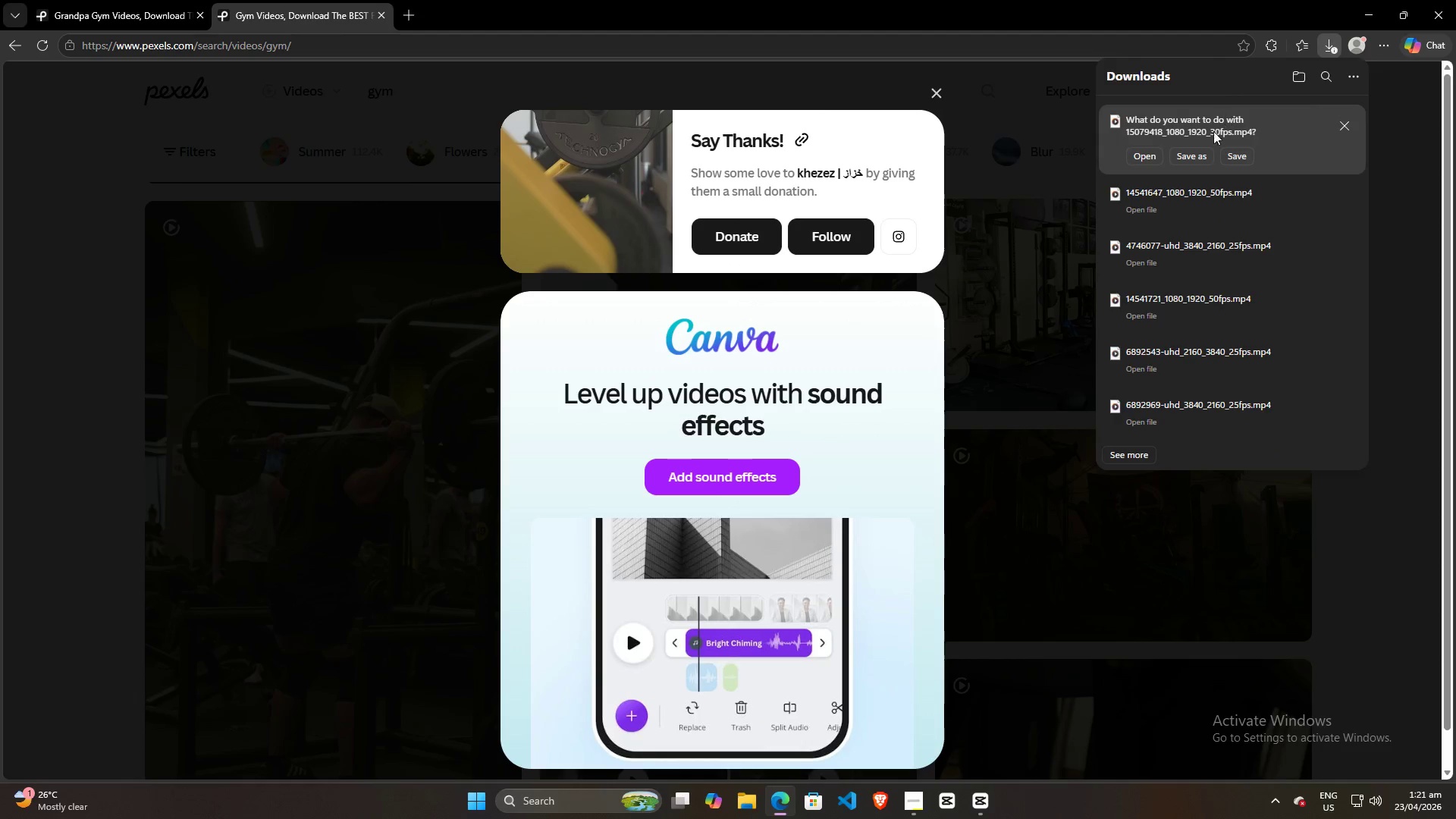 
left_click([1240, 162])
 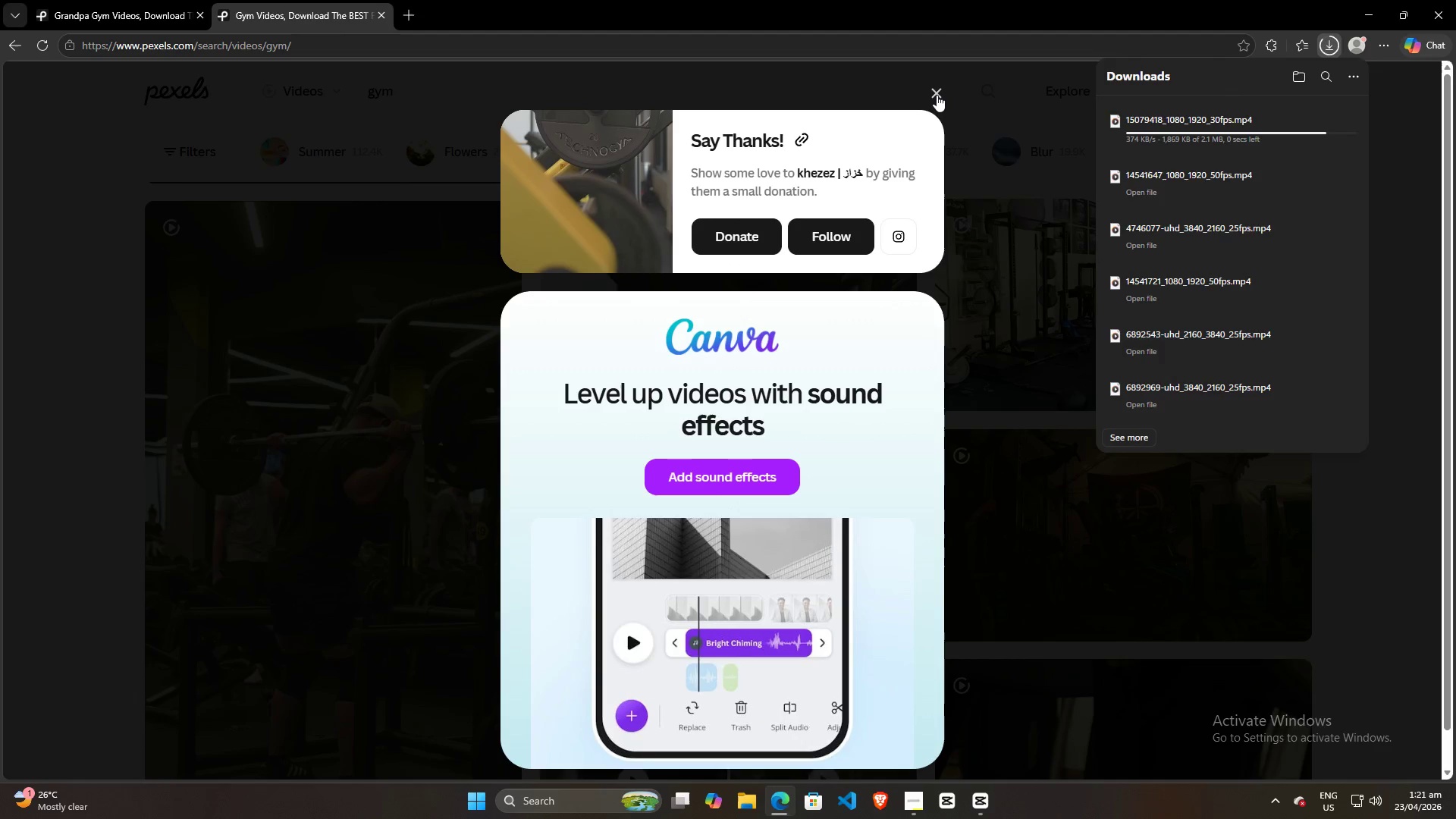 
left_click_drag(start_coordinate=[1175, 122], to_coordinate=[384, 334])
 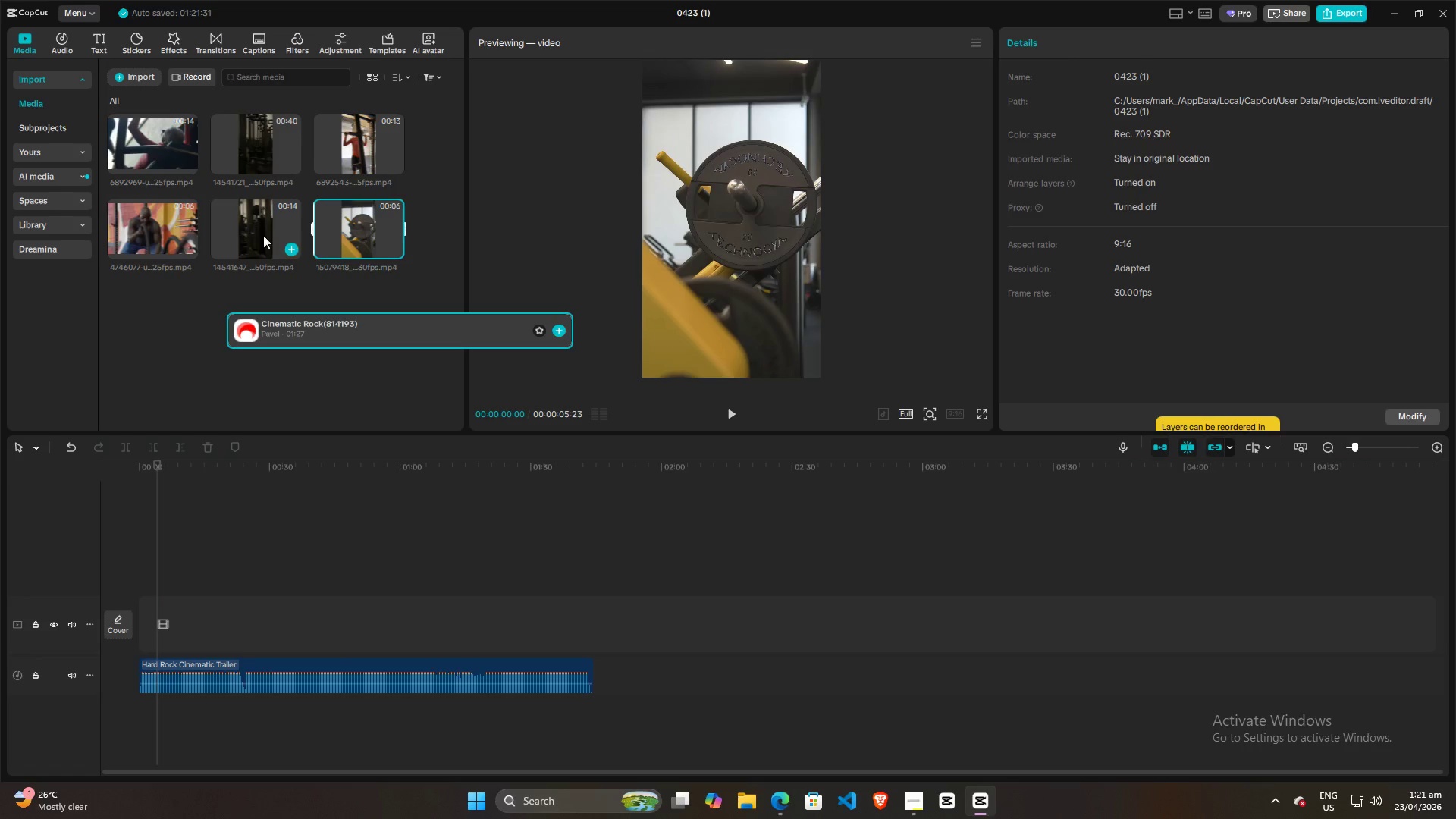 
left_click([256, 224])
 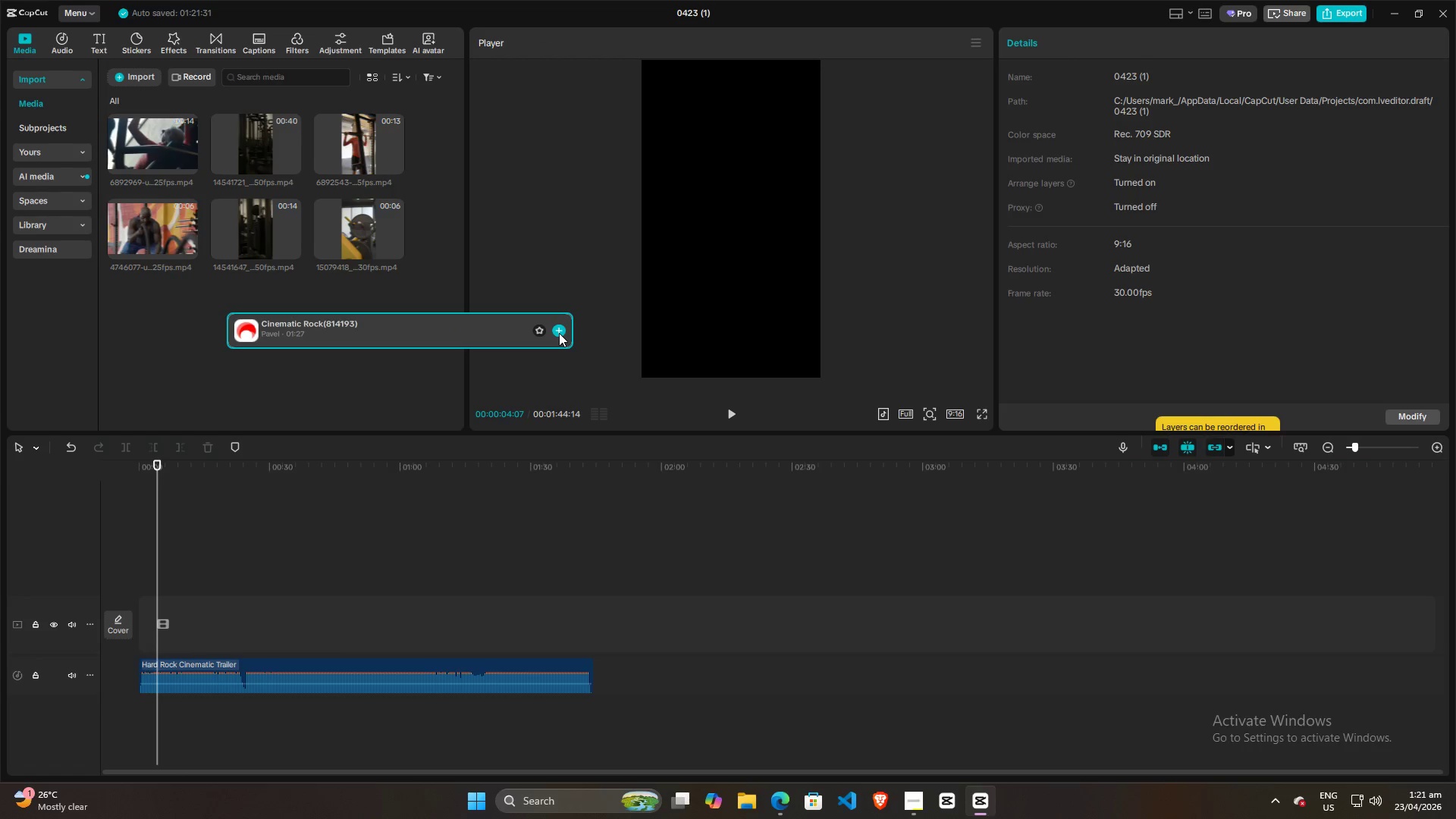 
left_click([554, 337])
 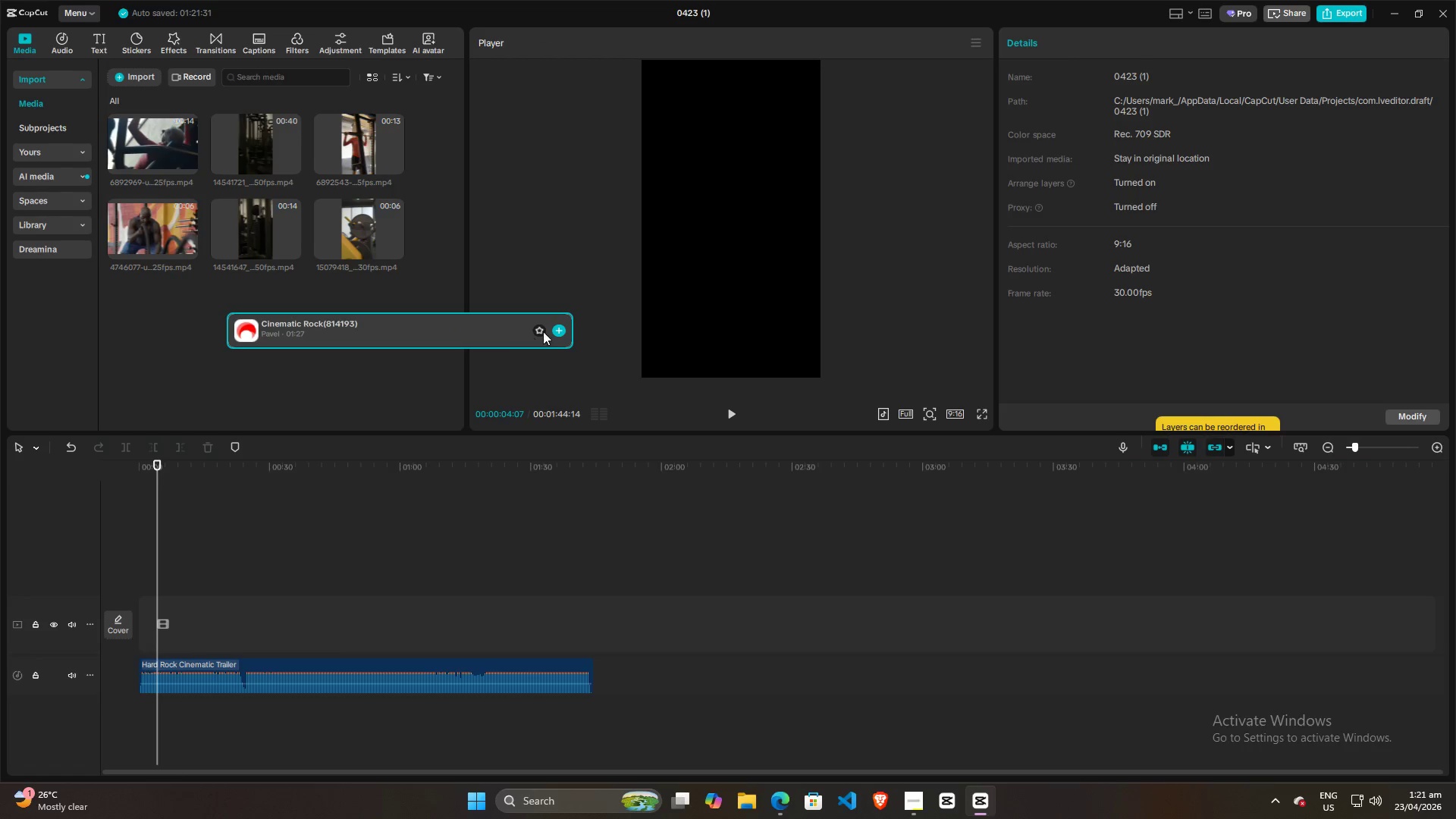 
left_click([563, 330])
 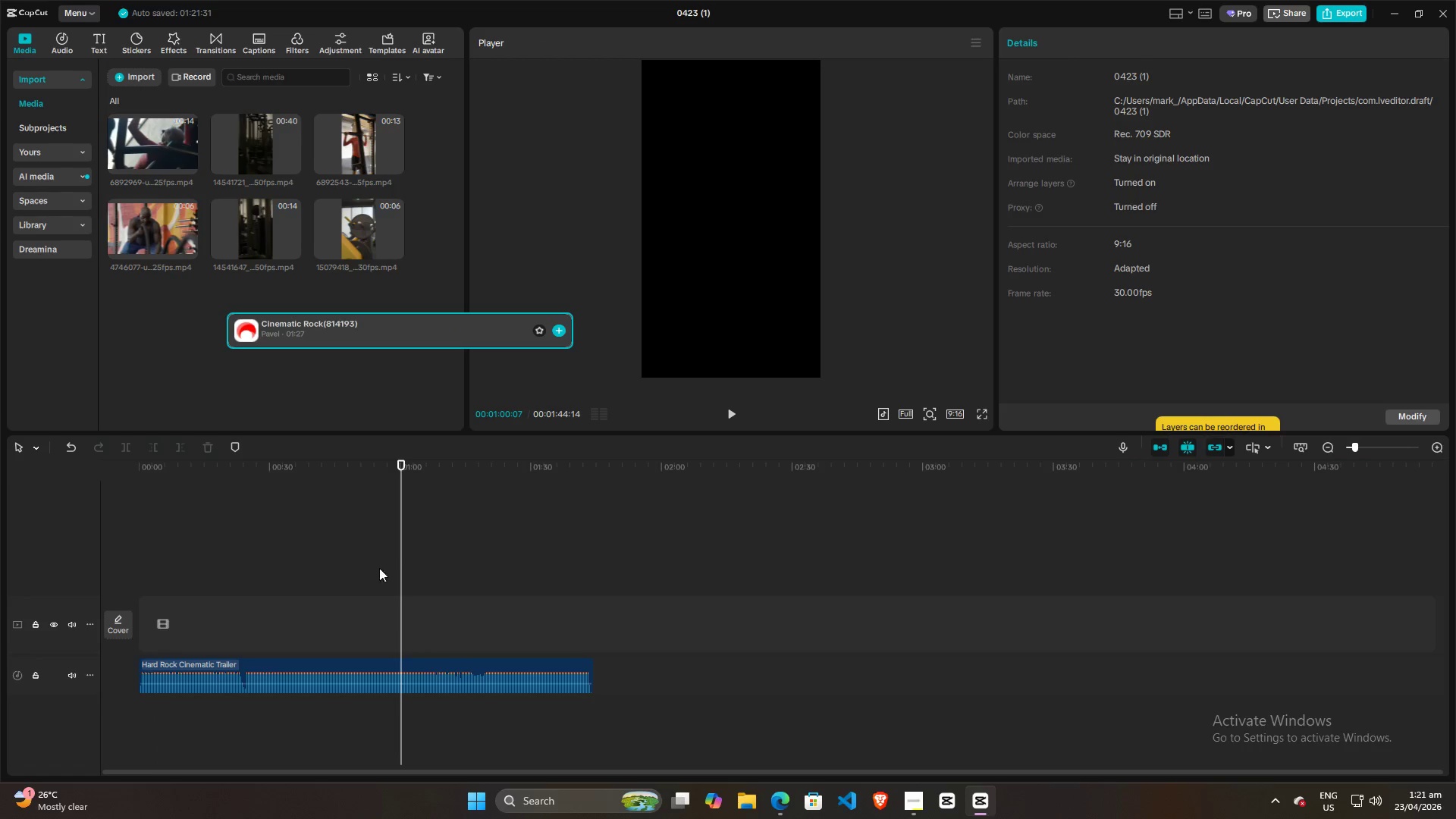 
left_click_drag(start_coordinate=[402, 541], to_coordinate=[21, 468])
 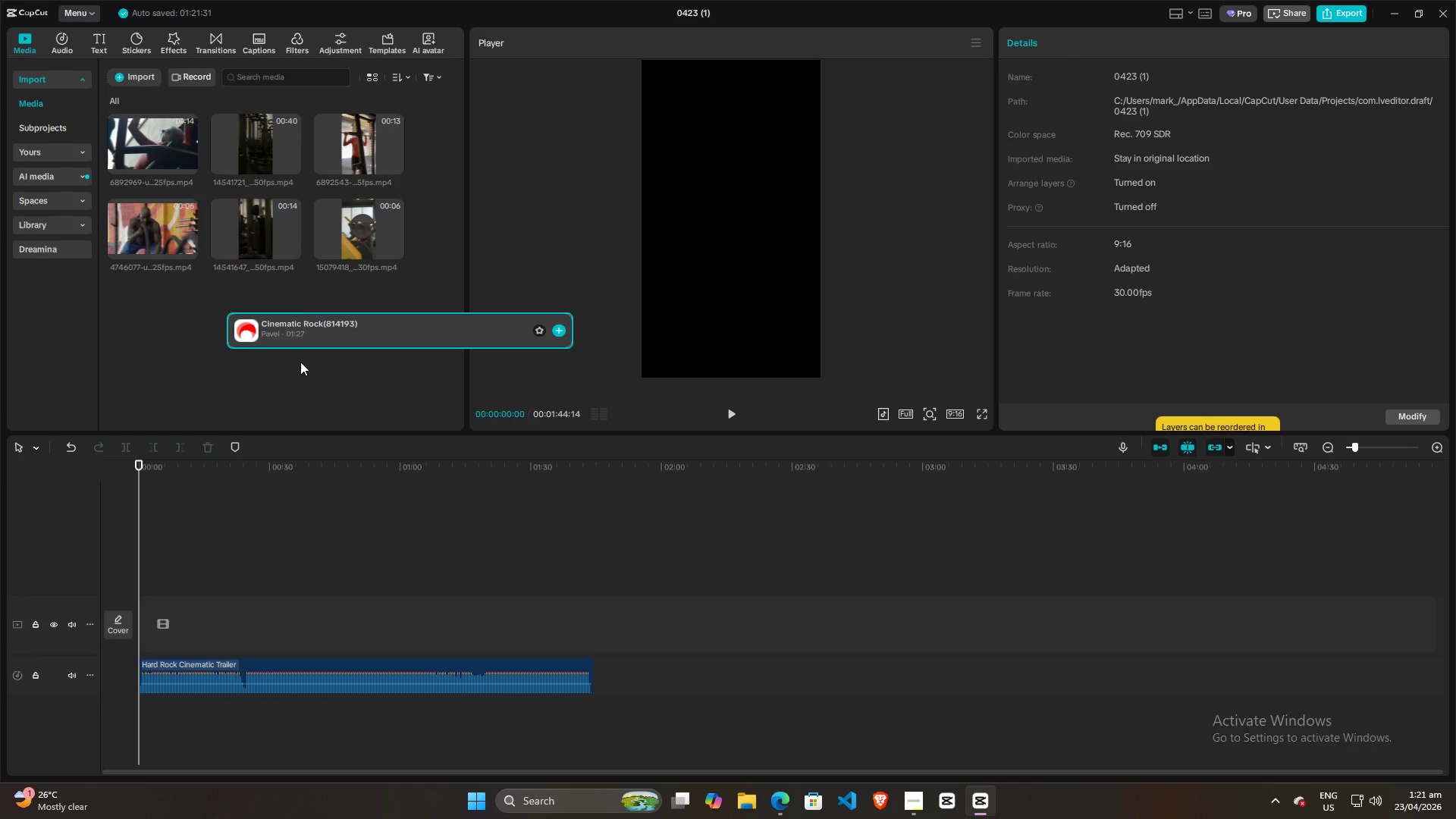 
left_click([318, 303])
 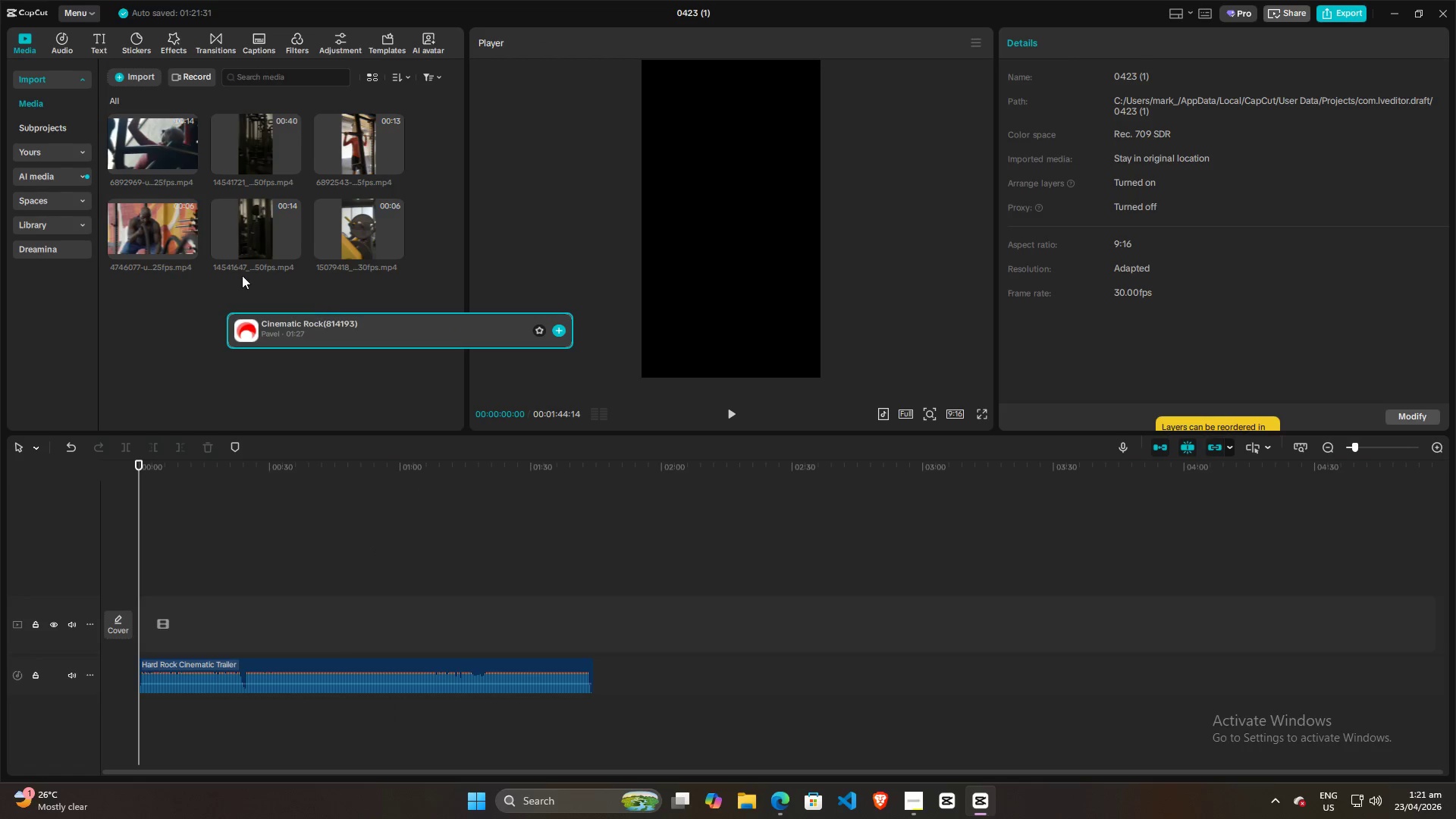 
left_click_drag(start_coordinate=[237, 273], to_coordinate=[398, 415])
 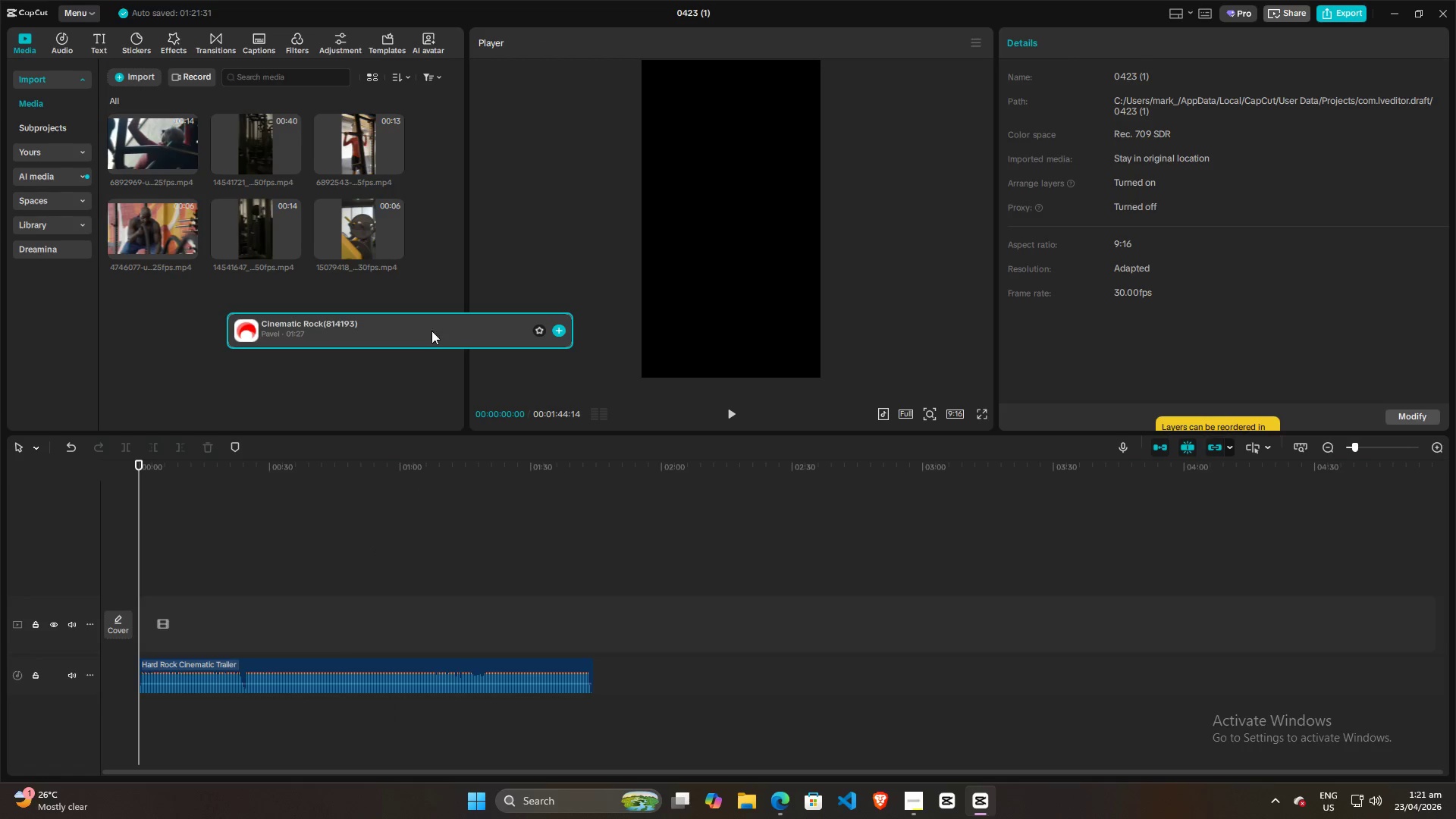 
left_click_drag(start_coordinate=[433, 331], to_coordinate=[476, 331])
 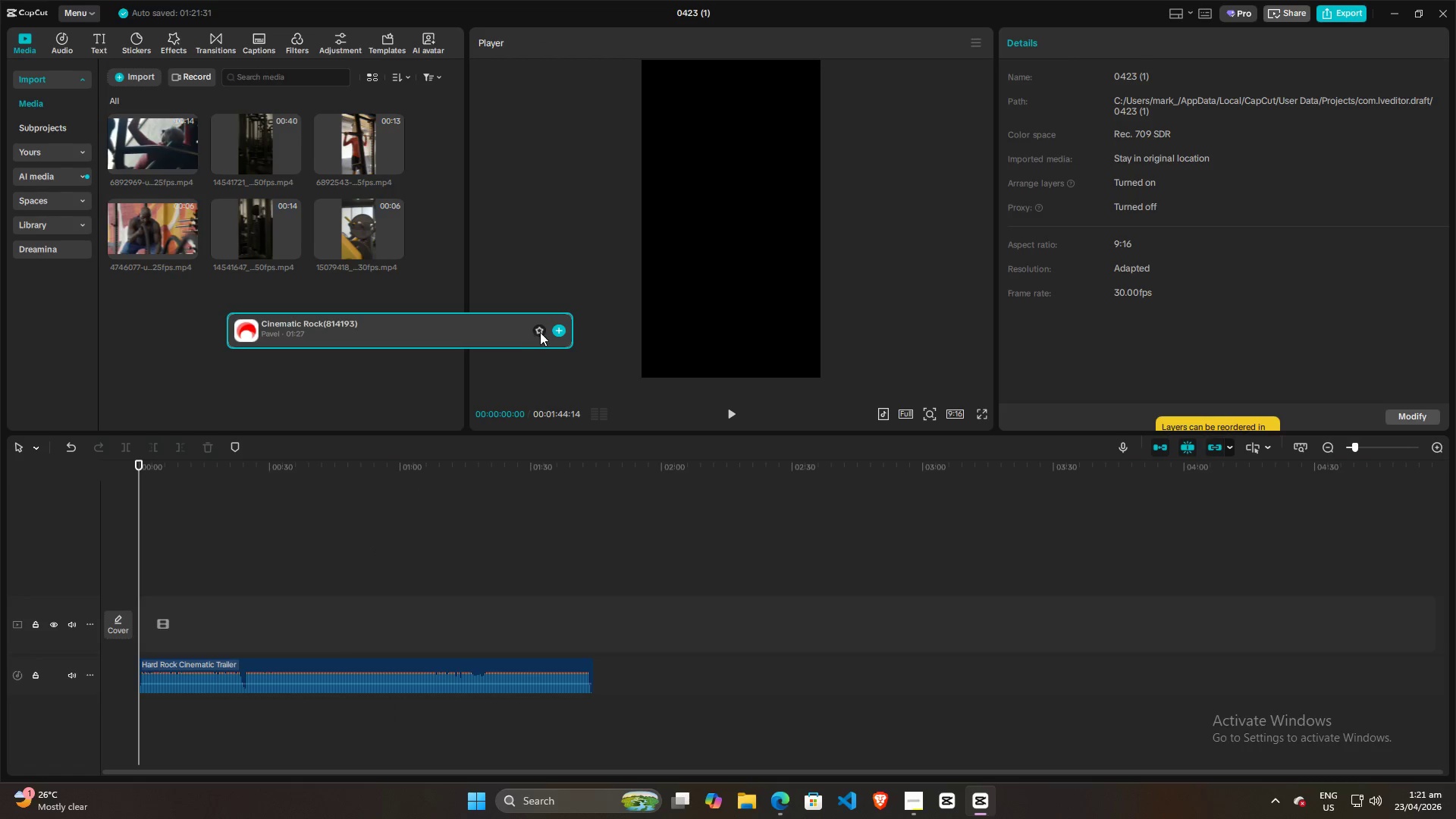 
double_click([540, 332])
 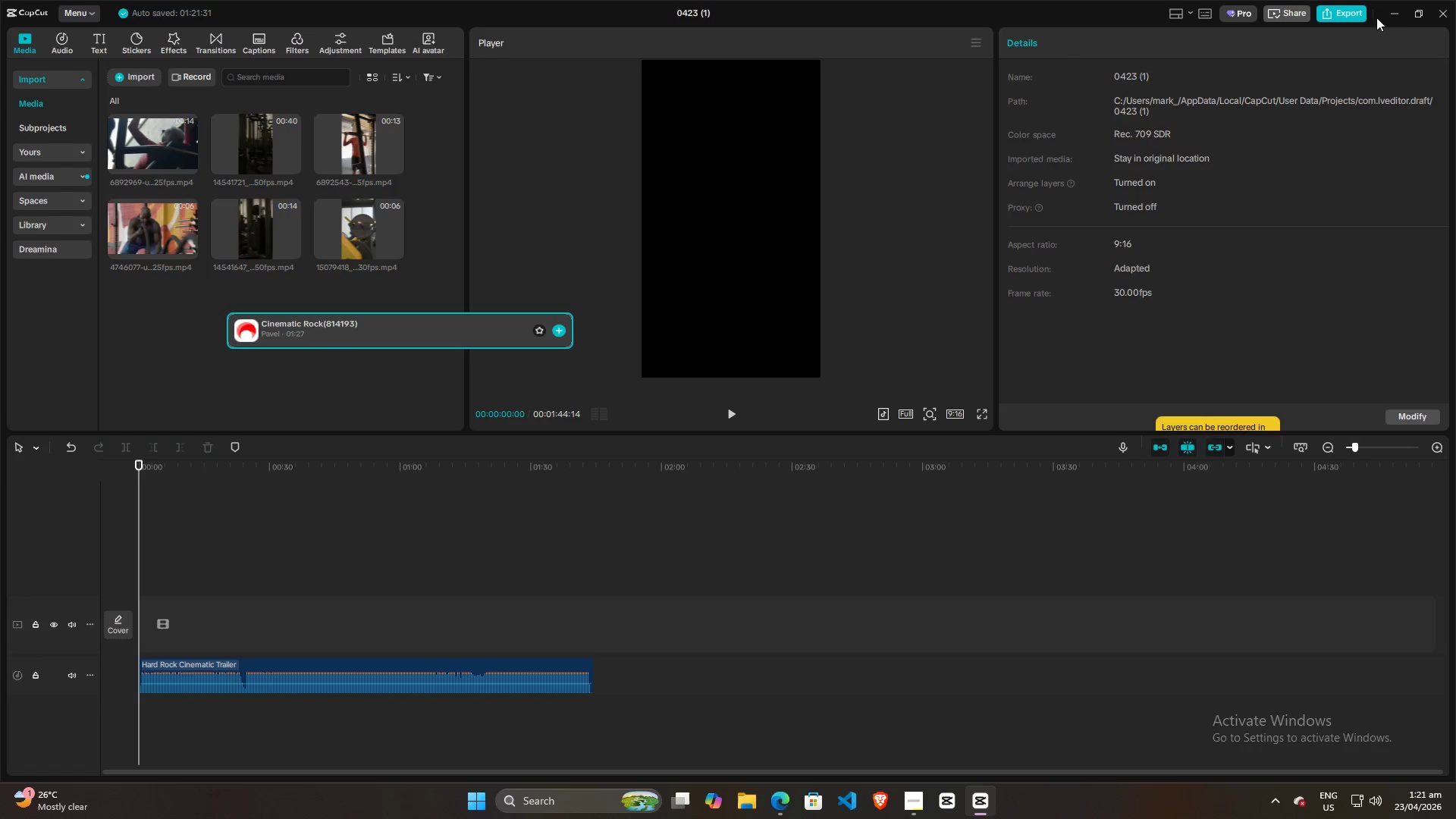 
left_click([1441, 18])
 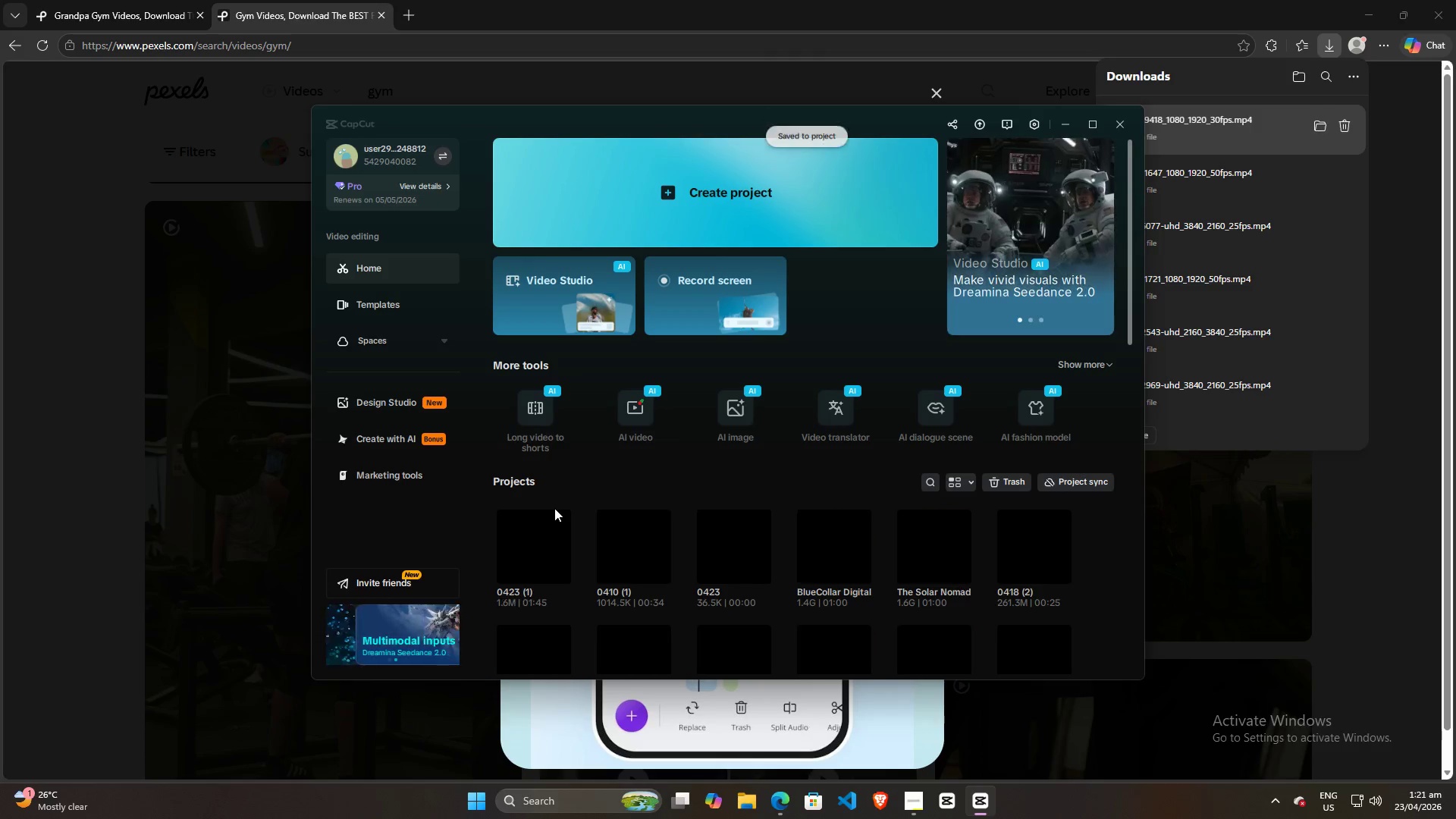 
left_click([529, 548])
 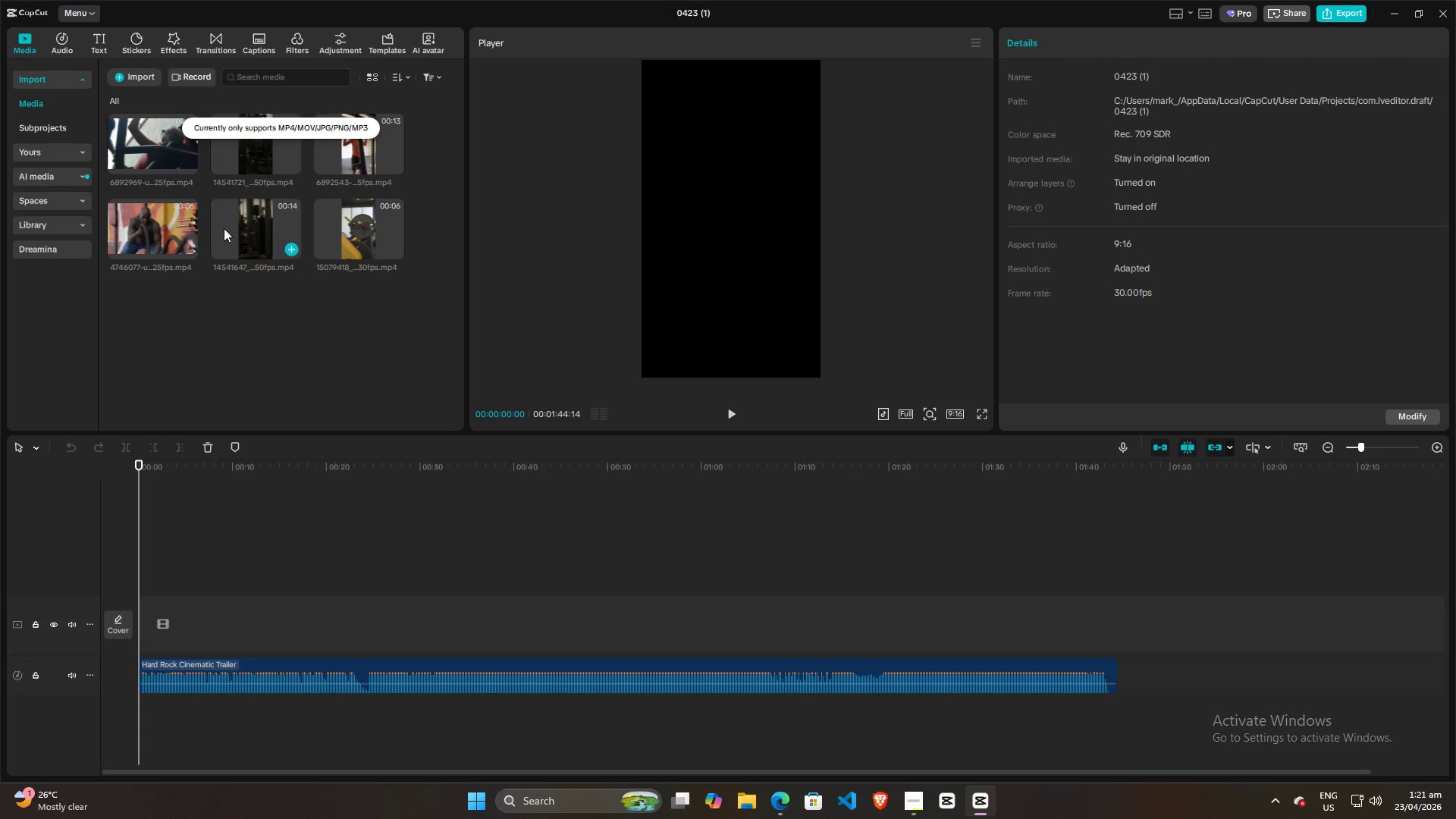 
key(Space)
 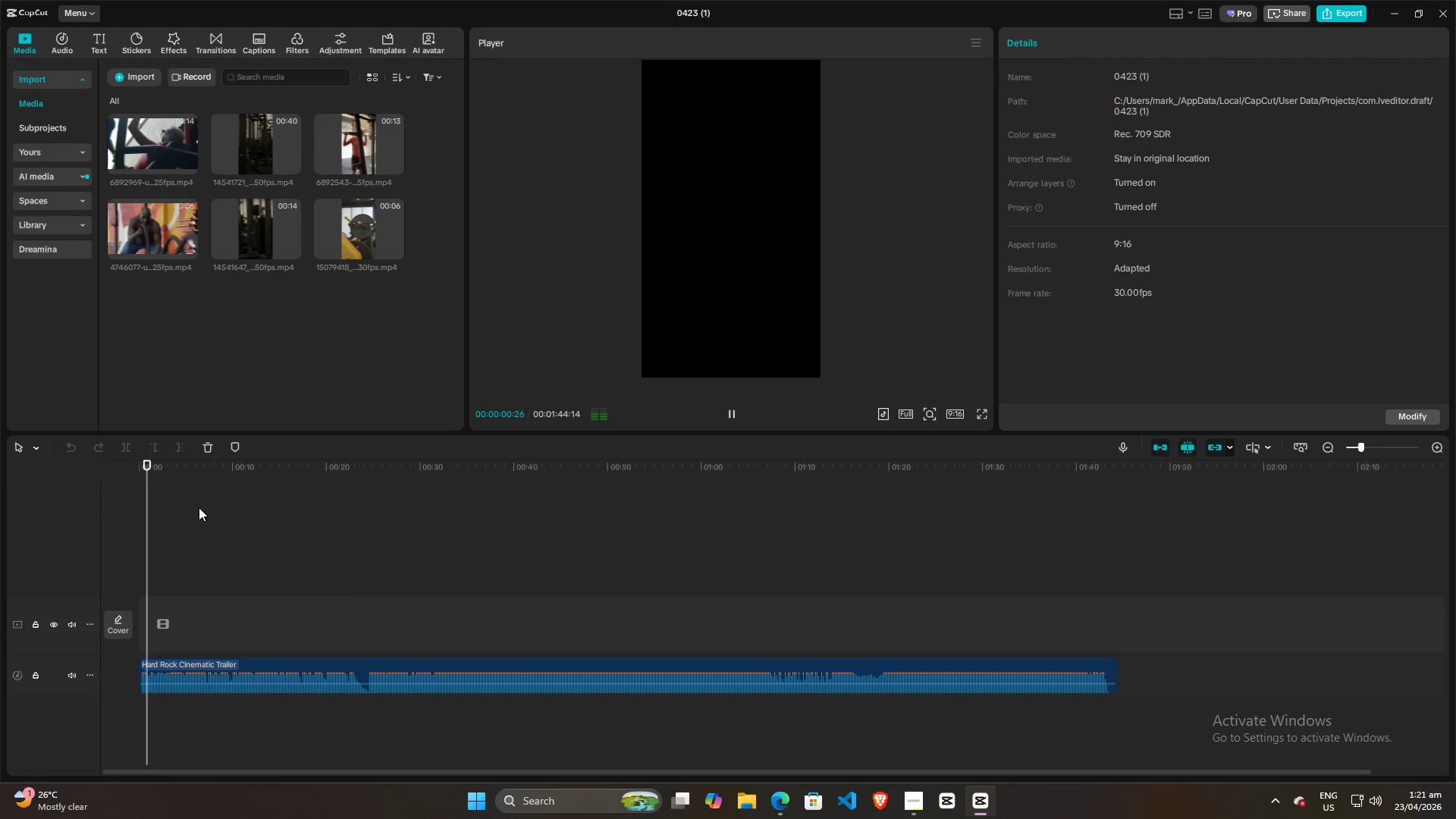 
key(Space)
 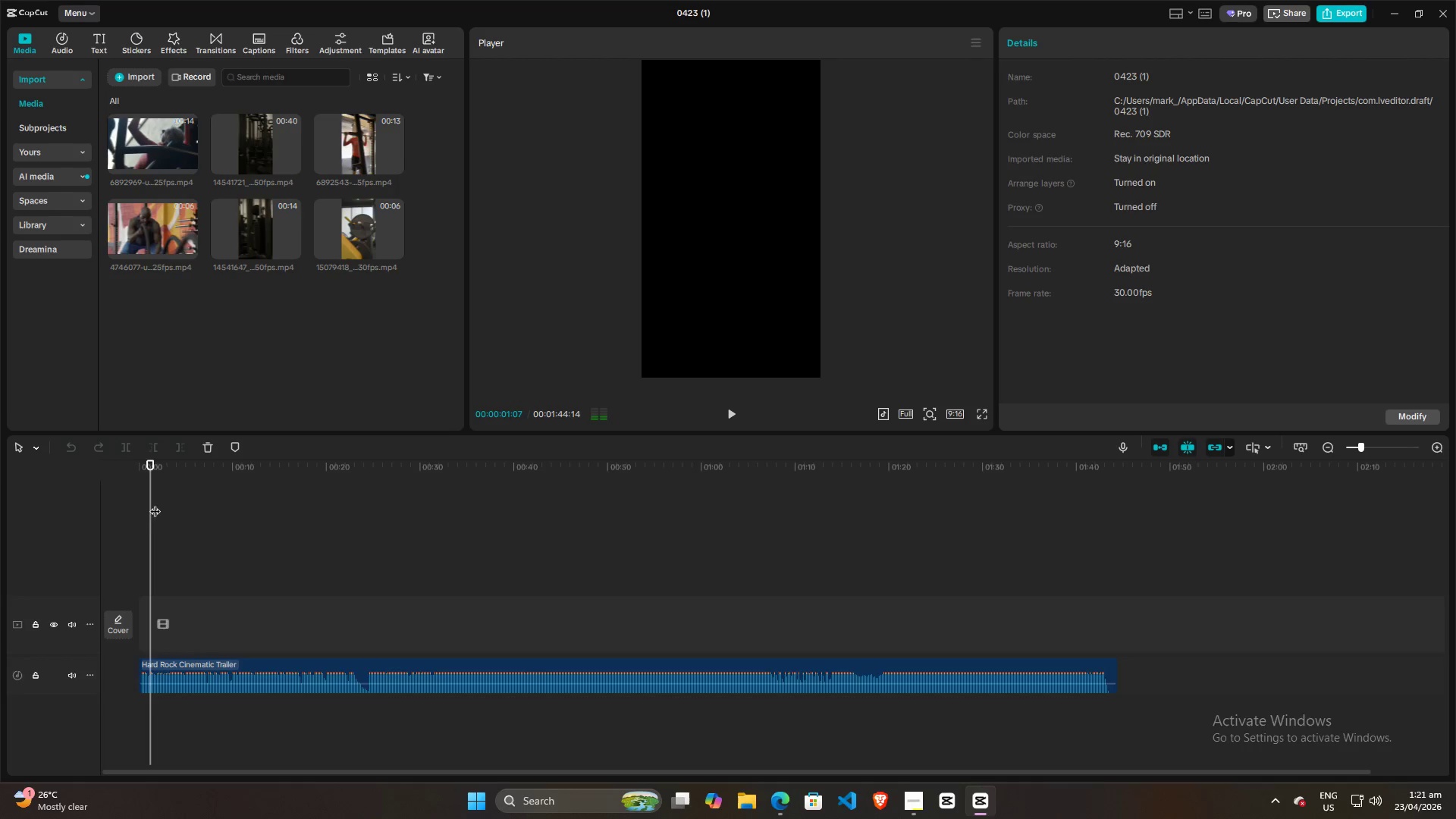 
left_click_drag(start_coordinate=[153, 504], to_coordinate=[82, 505])
 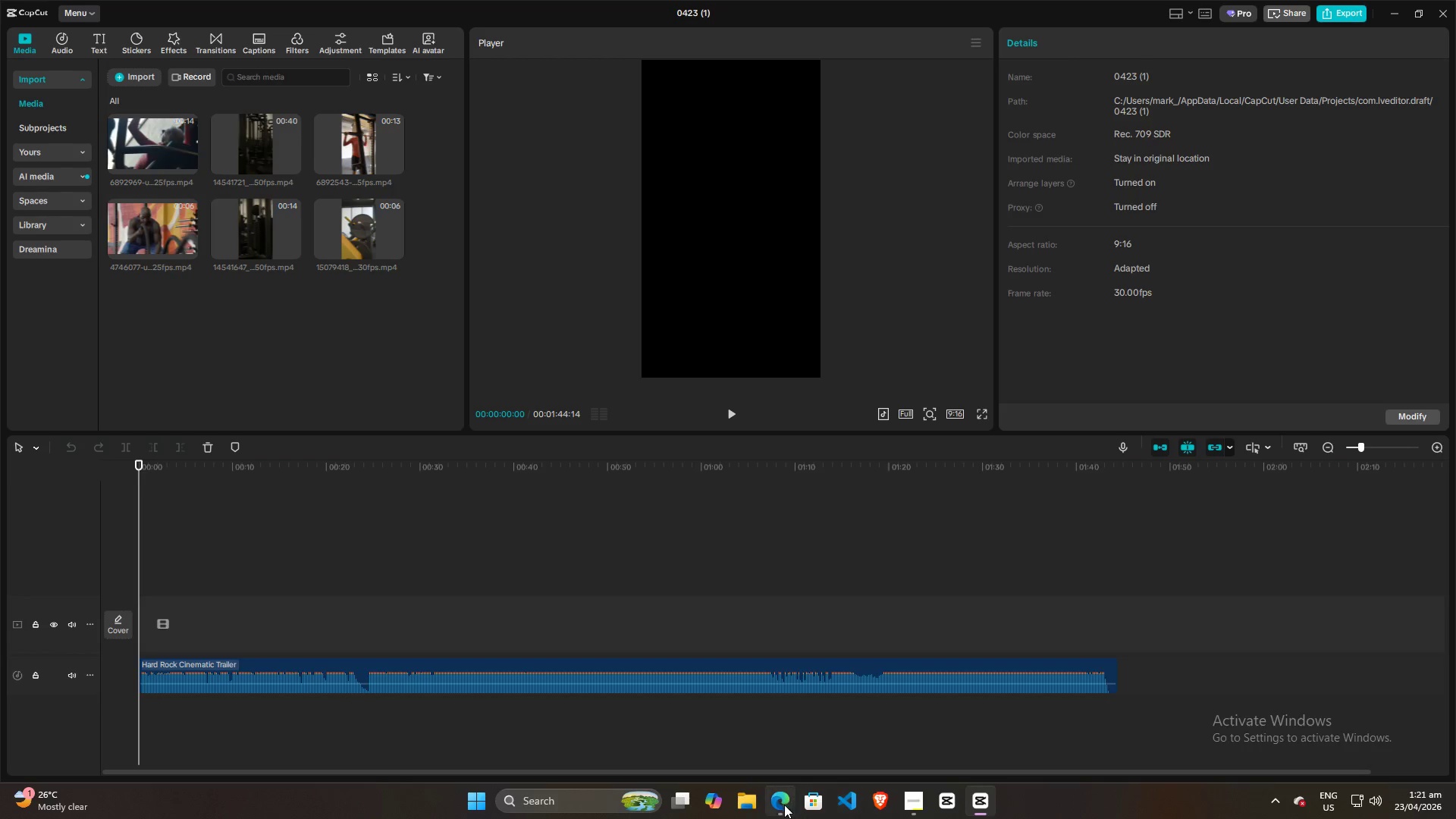 
left_click([783, 807])
 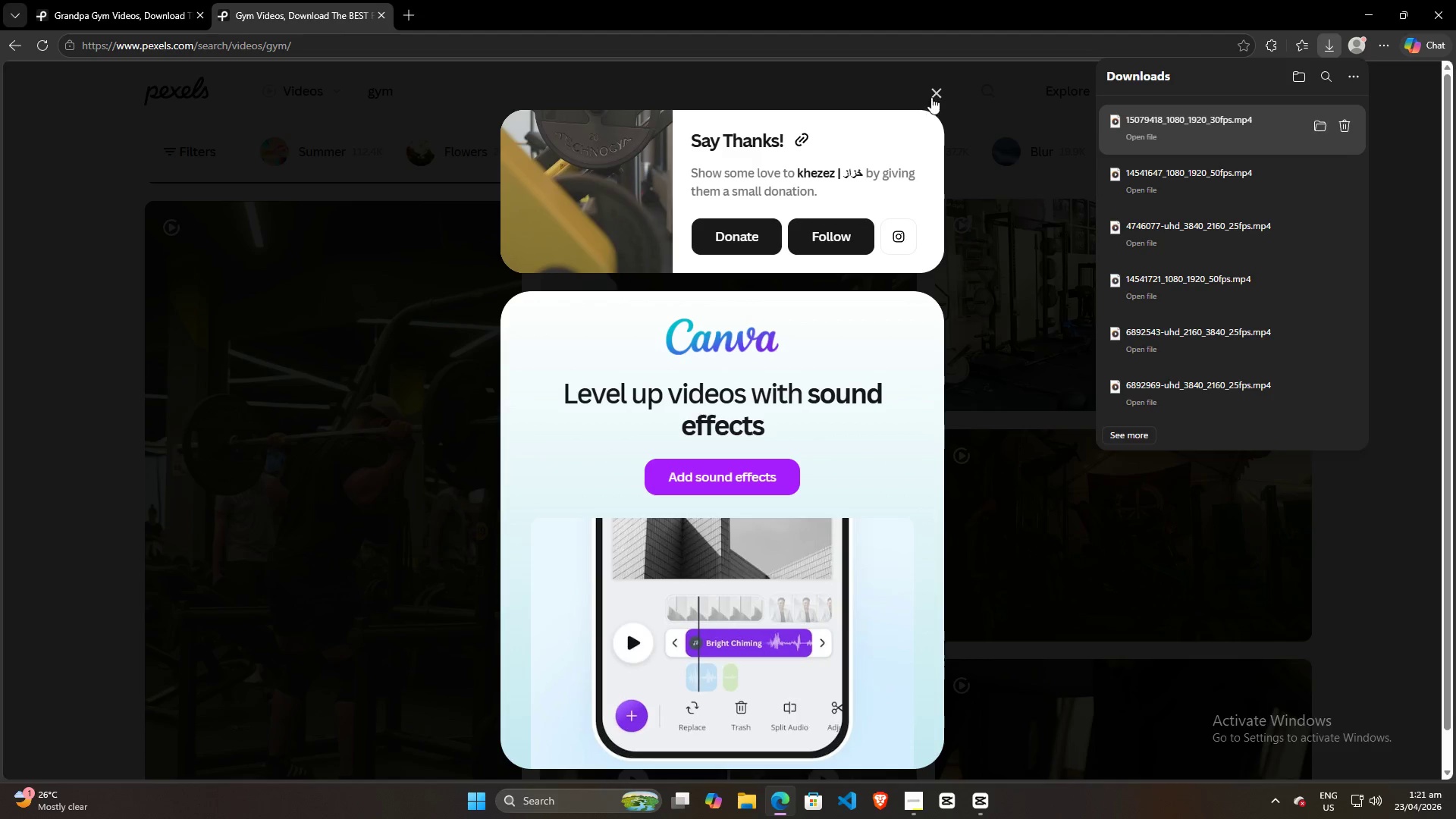 
left_click([933, 95])
 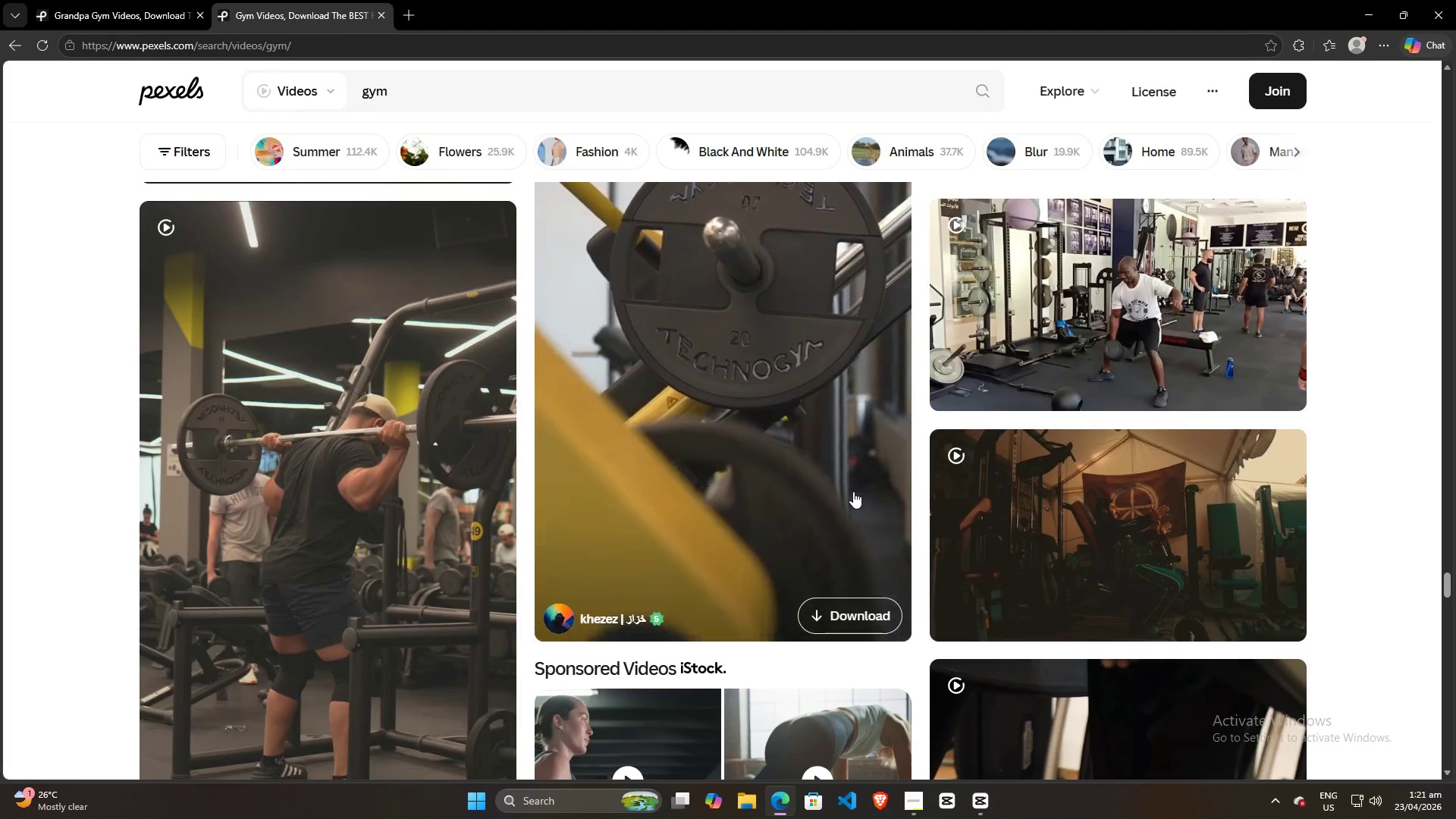 
scroll: coordinate [852, 508], scroll_direction: down, amount: 59.0
 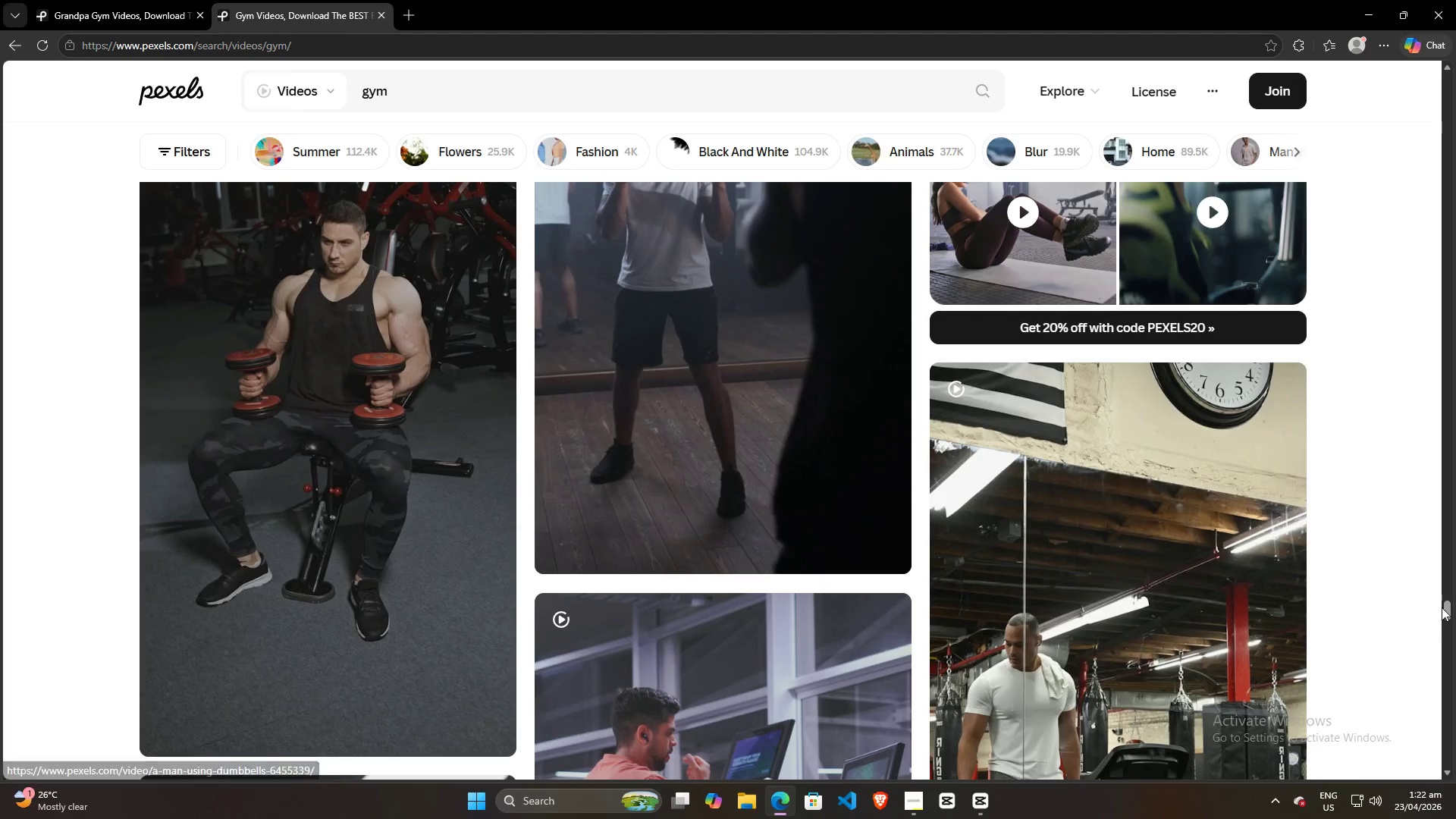 
left_click_drag(start_coordinate=[1445, 609], to_coordinate=[1450, 121])
 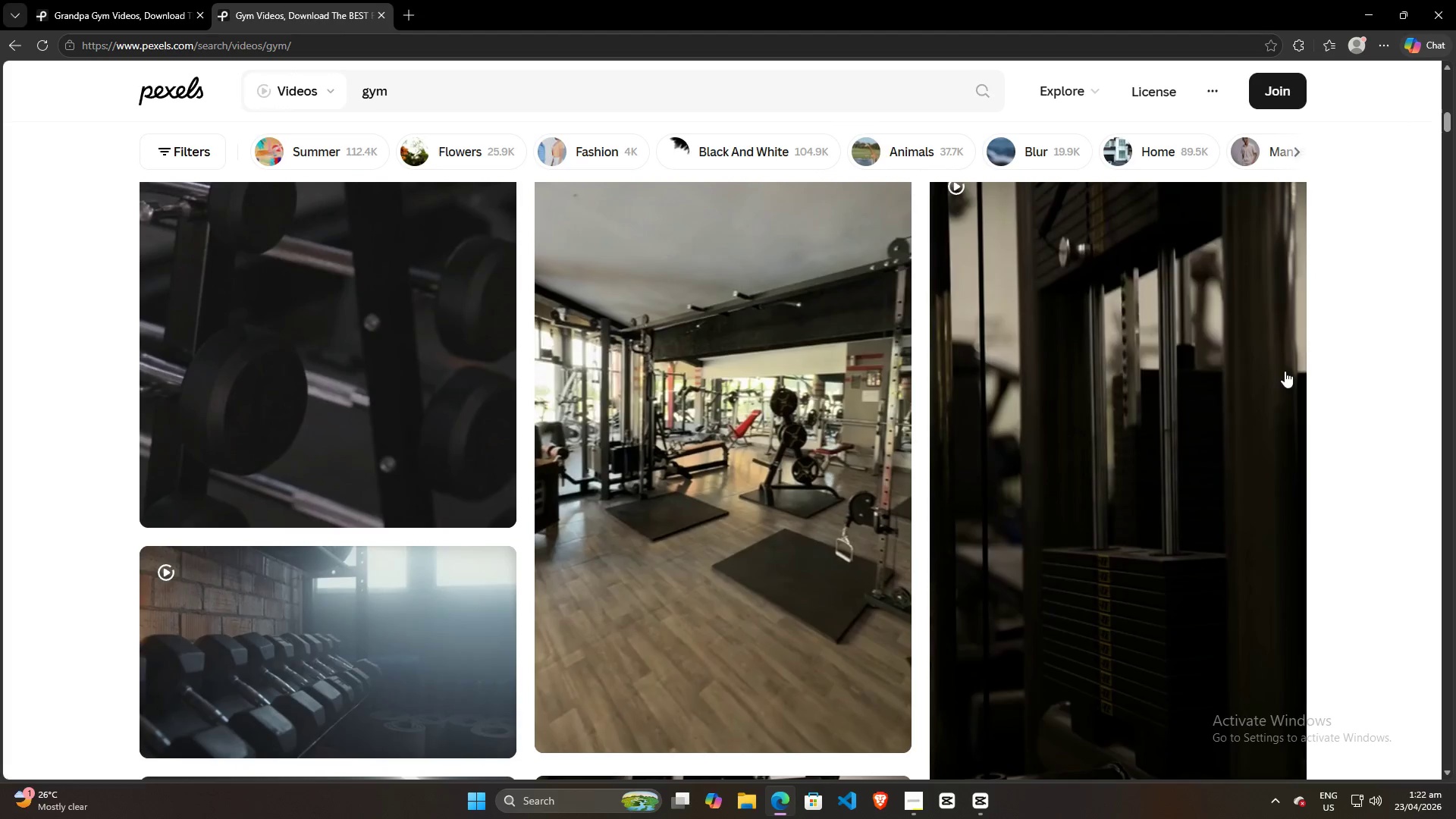 
double_click([1242, 372])
 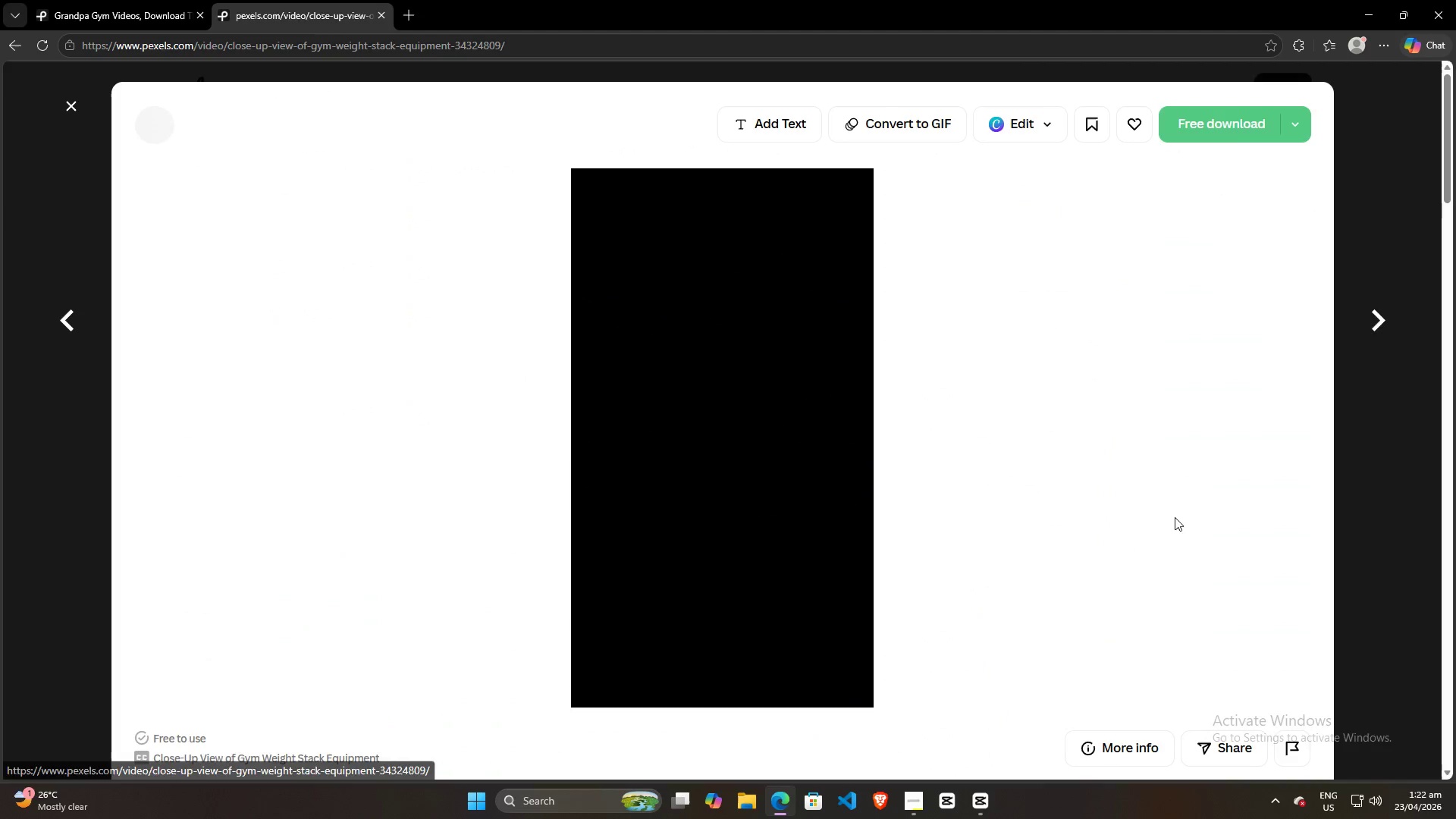 
scroll: coordinate [840, 534], scroll_direction: down, amount: 31.0
 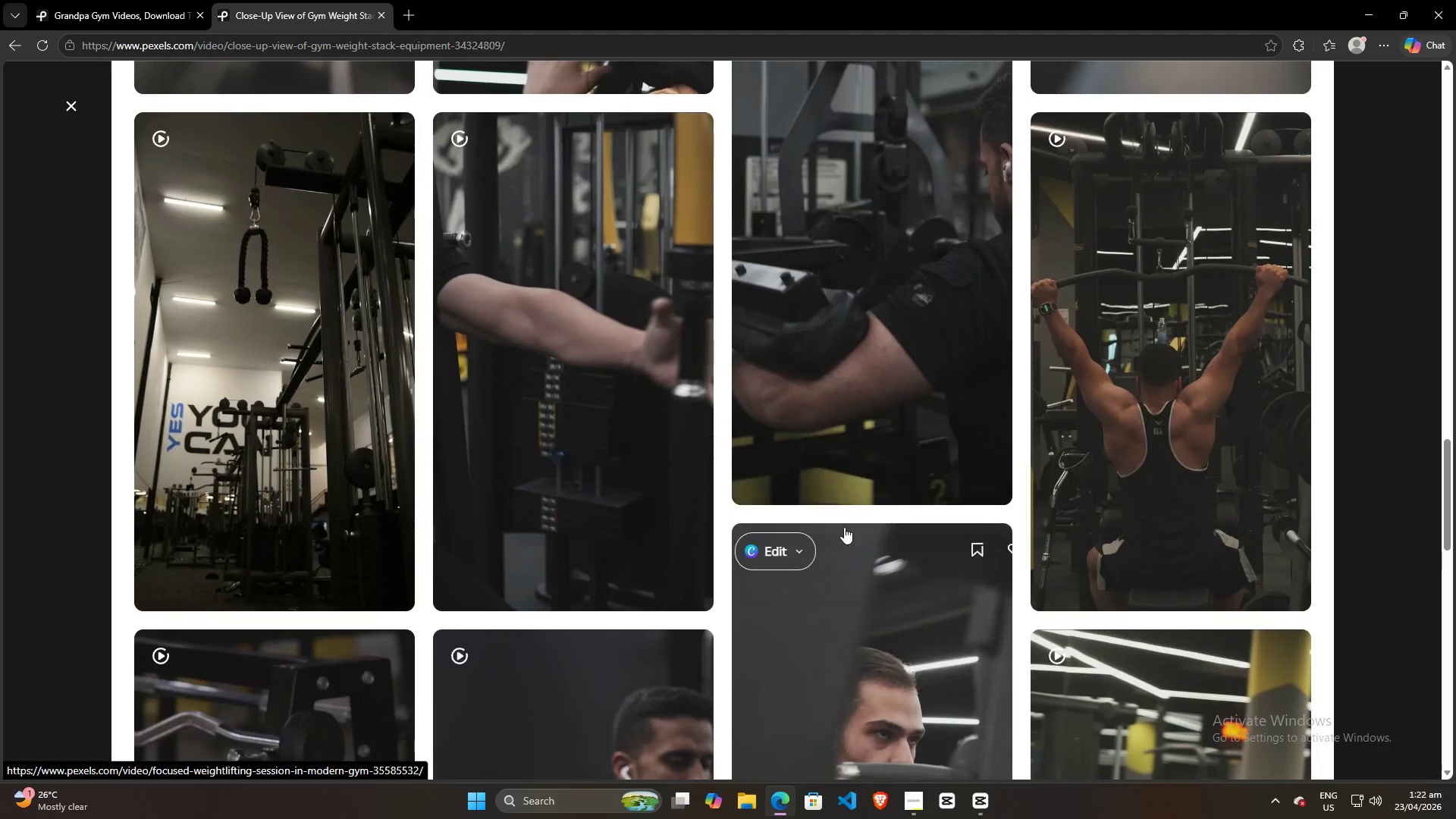 
mouse_move([828, 530])
 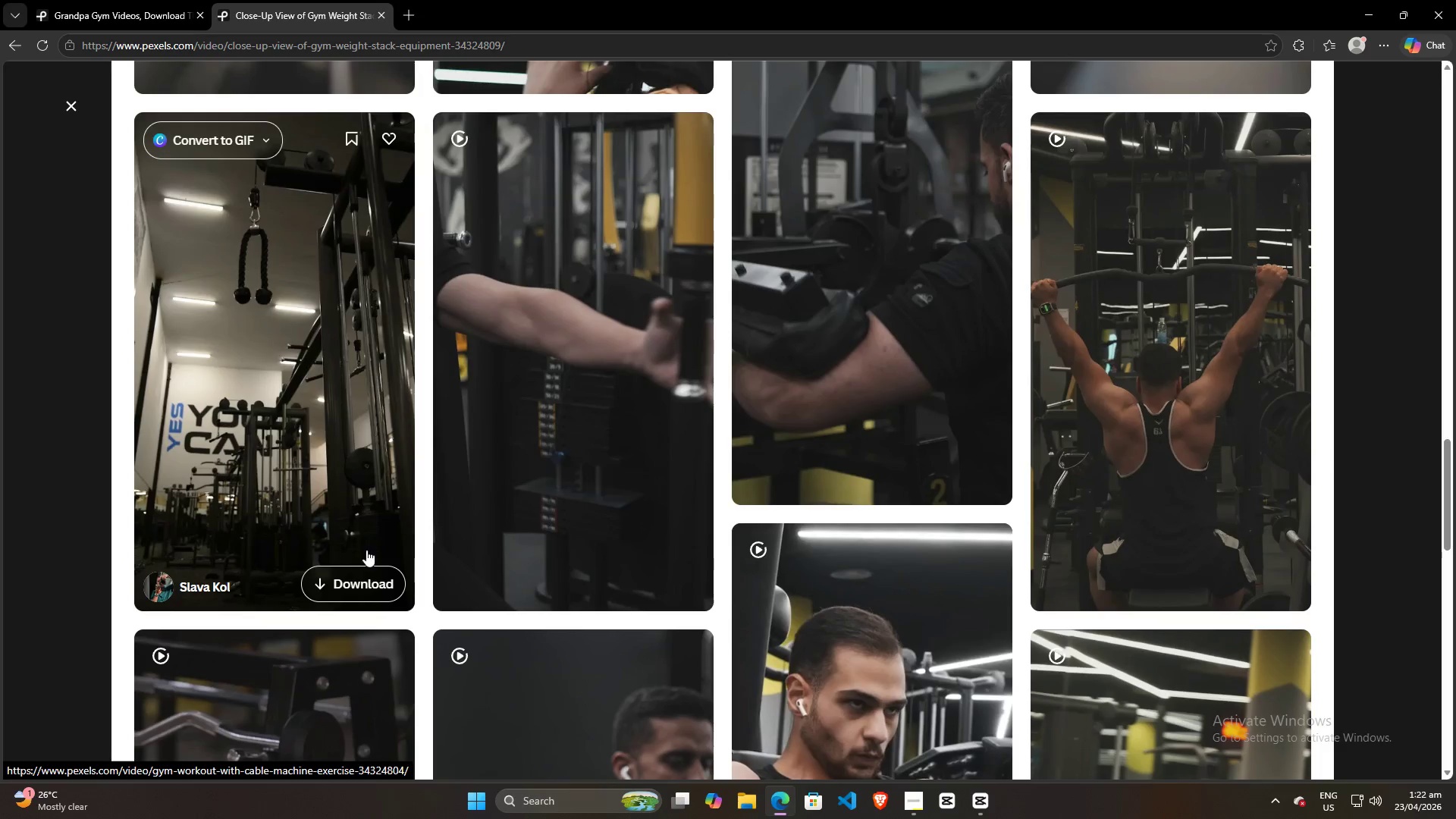 
left_click([361, 579])
 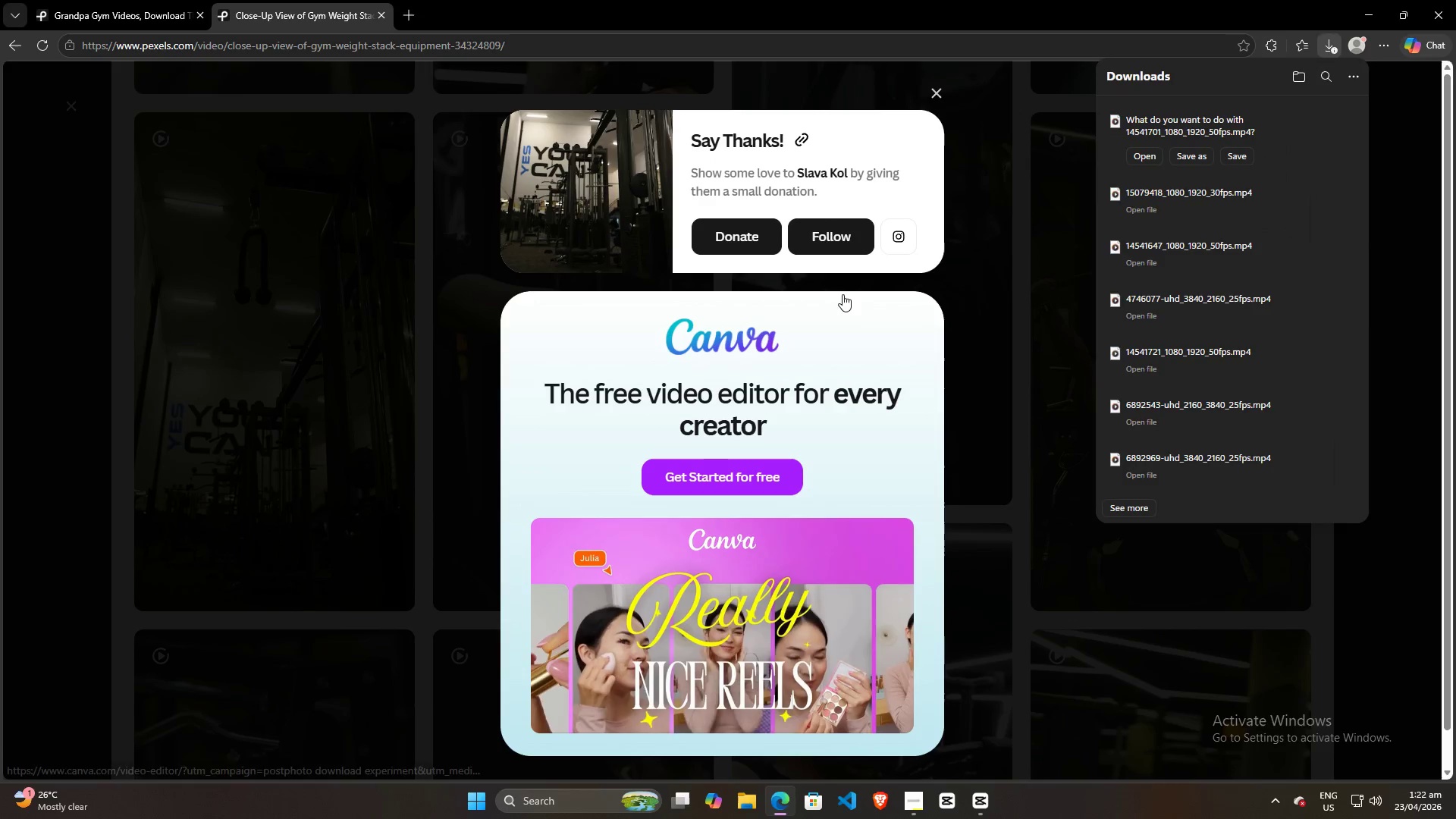 
left_click([1243, 151])
 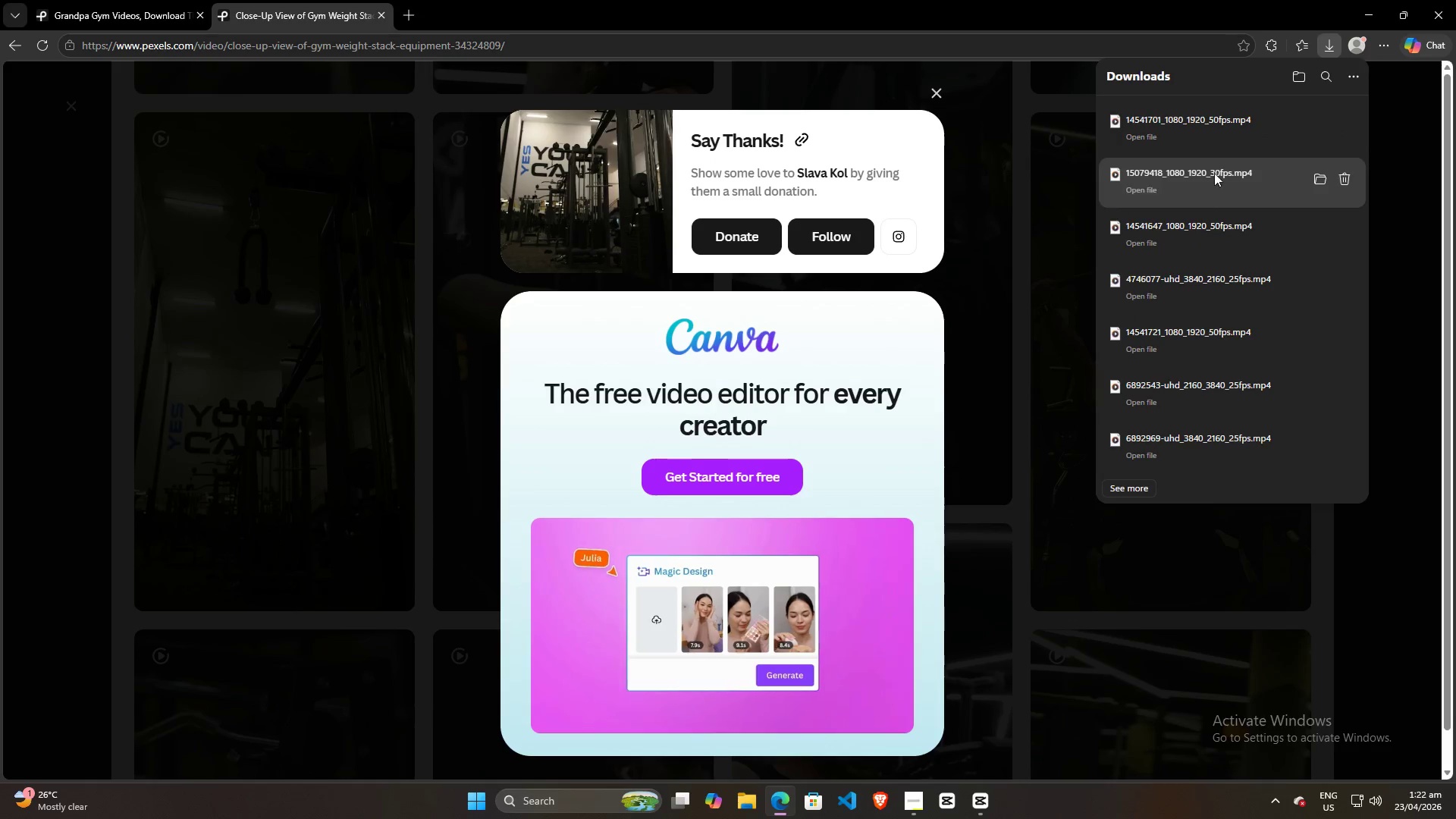 
left_click_drag(start_coordinate=[1215, 123], to_coordinate=[245, 300])
 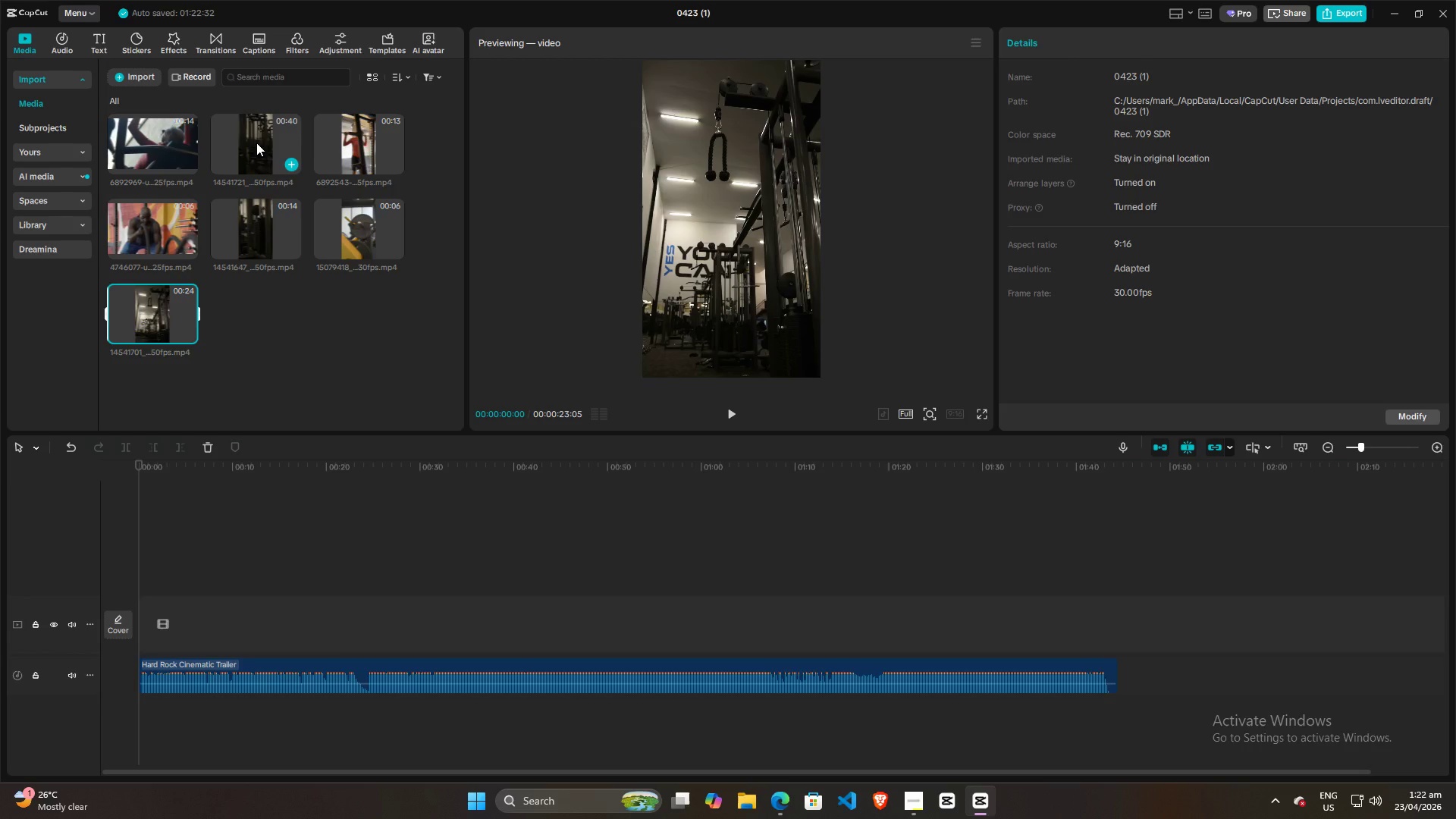 
left_click([256, 143])
 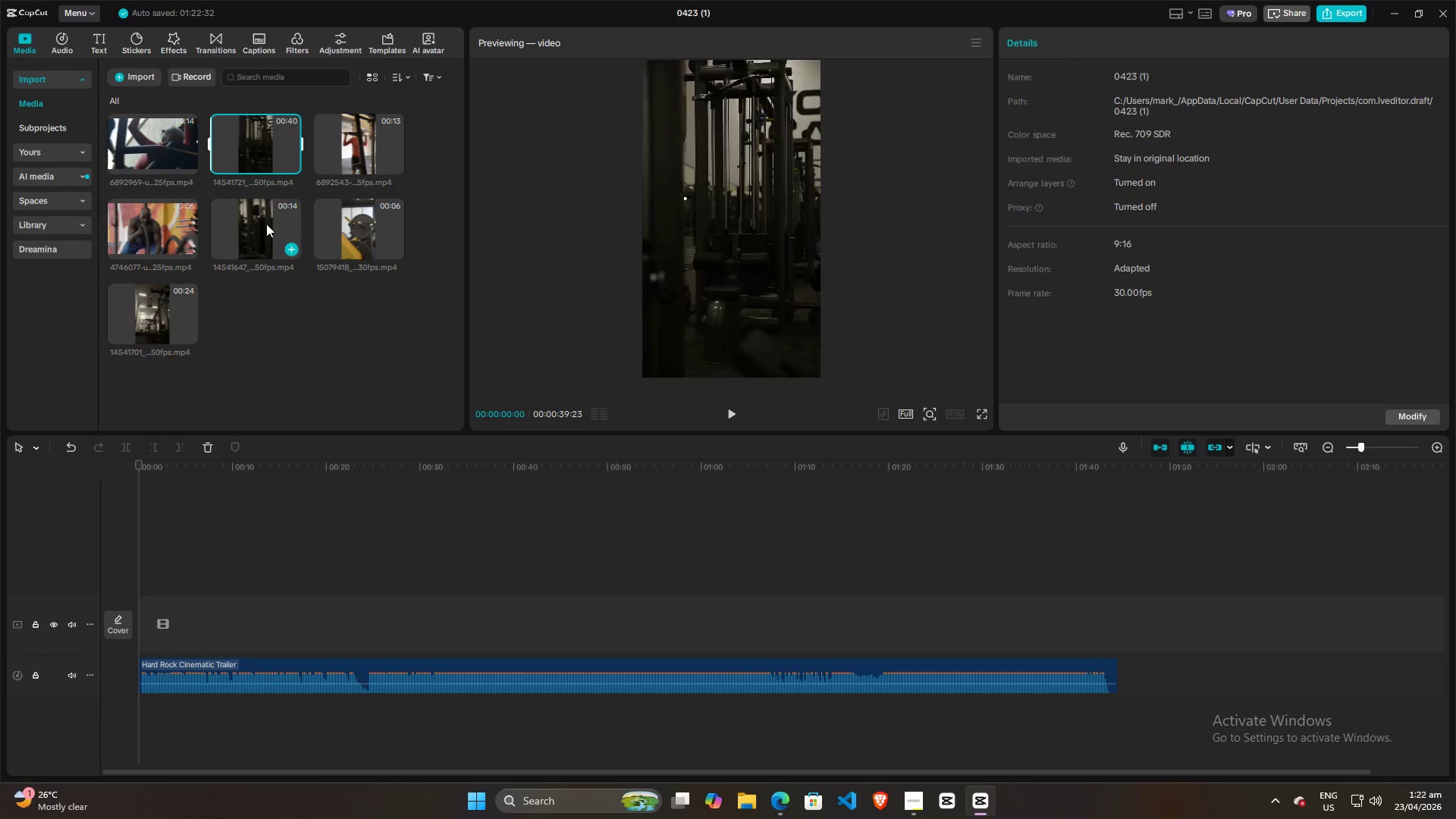 
left_click([266, 225])
 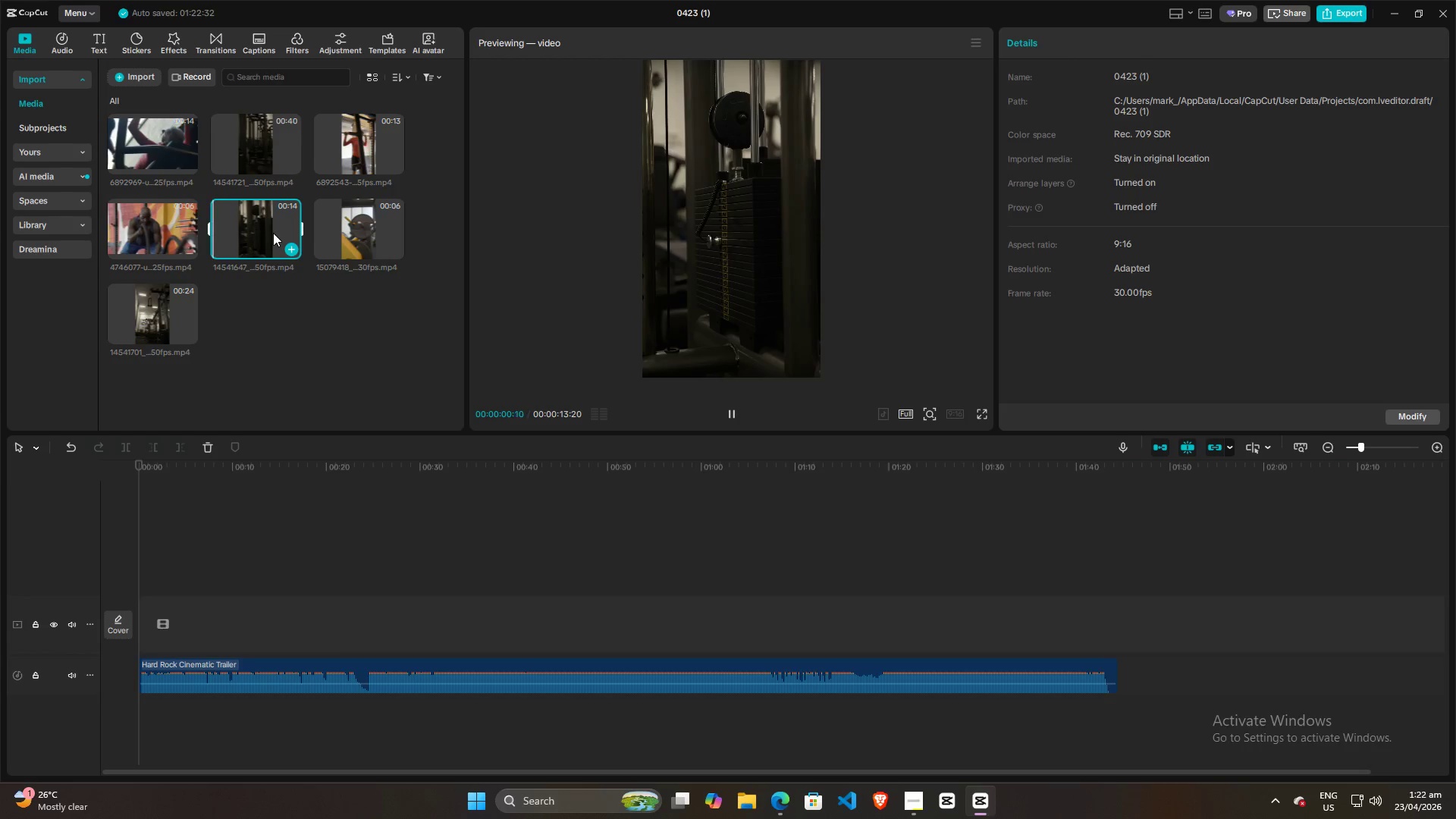 
left_click_drag(start_coordinate=[268, 211], to_coordinate=[140, 570])
 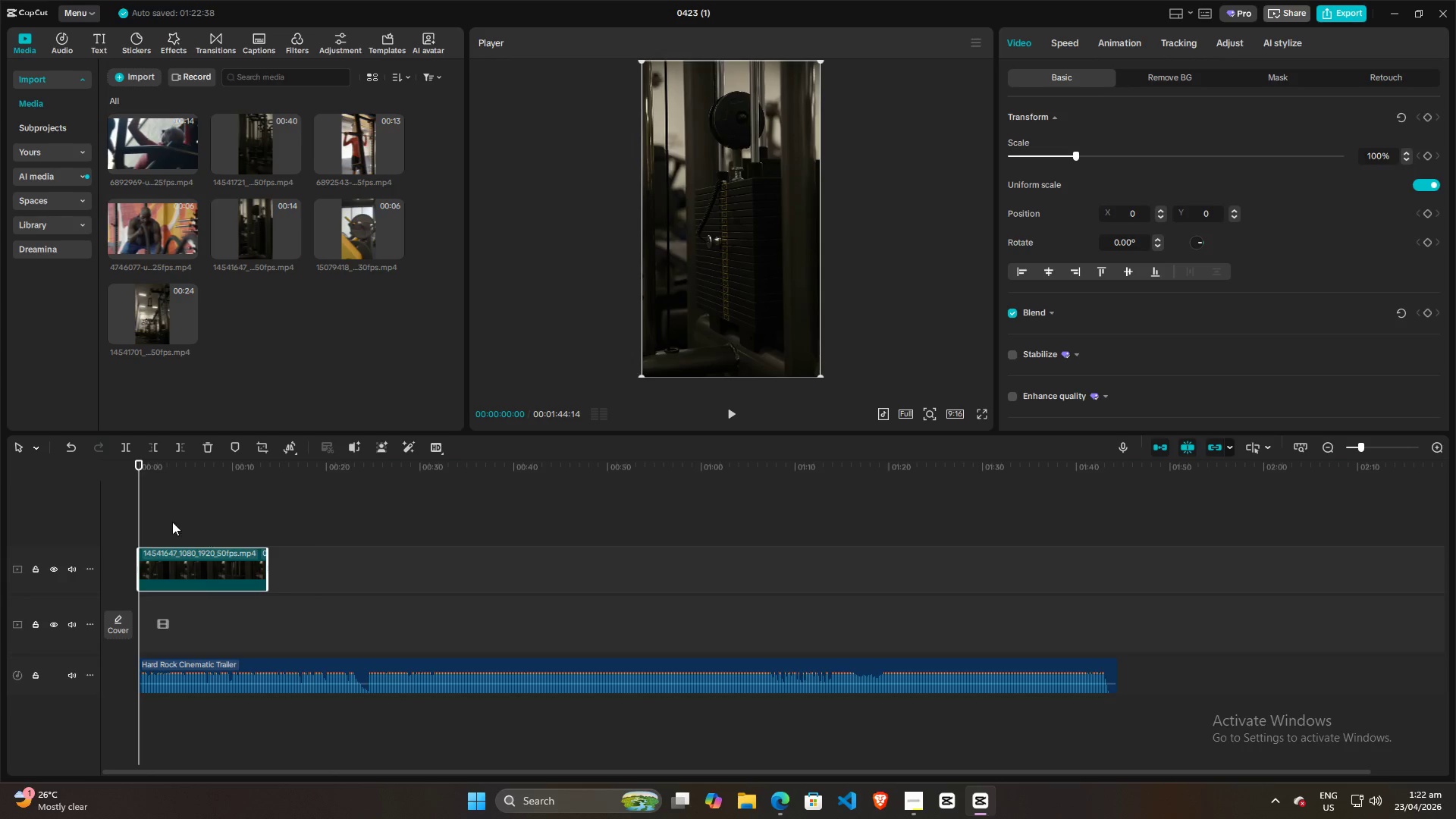 
key(Space)
 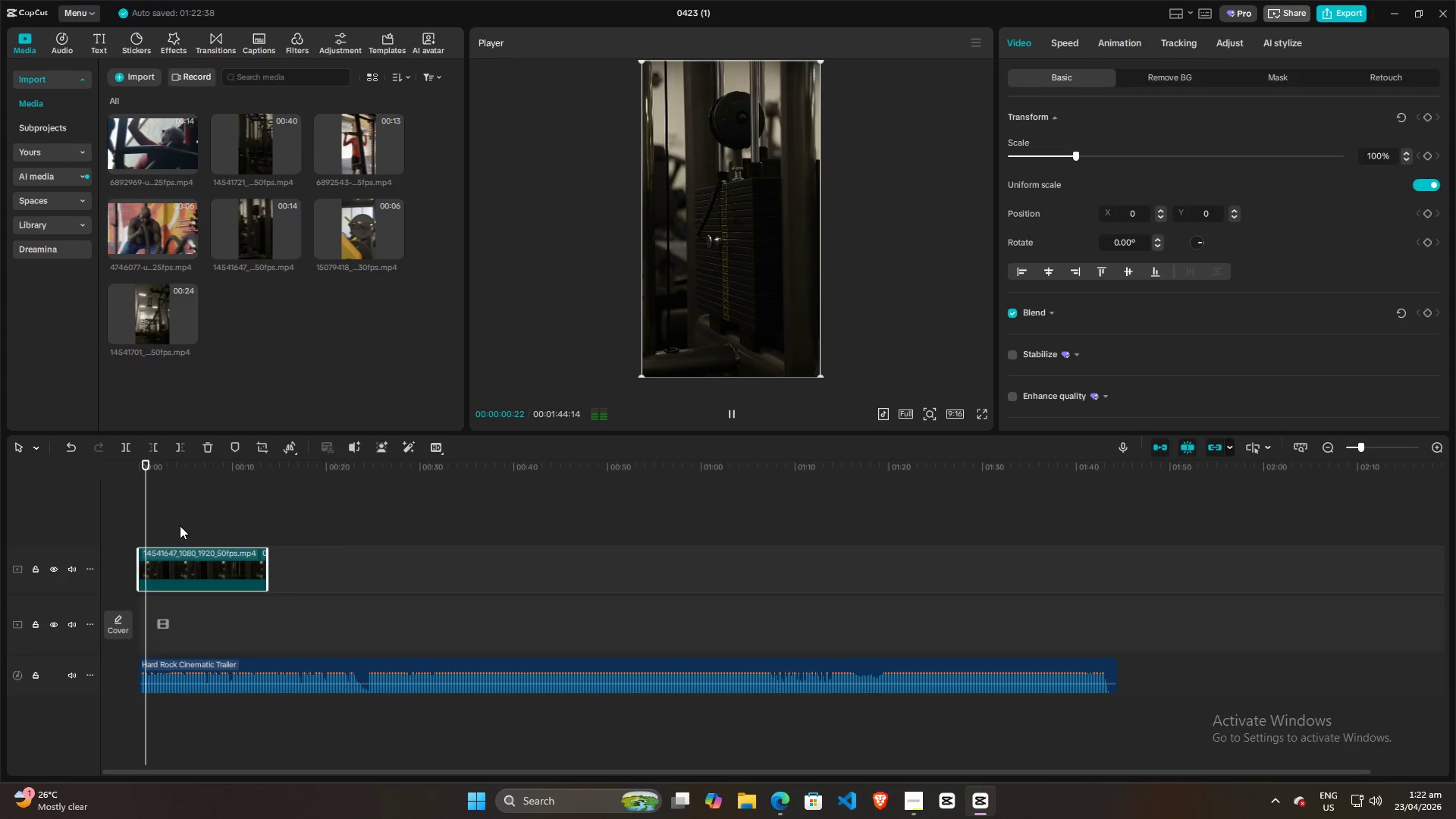 
key(Space)
 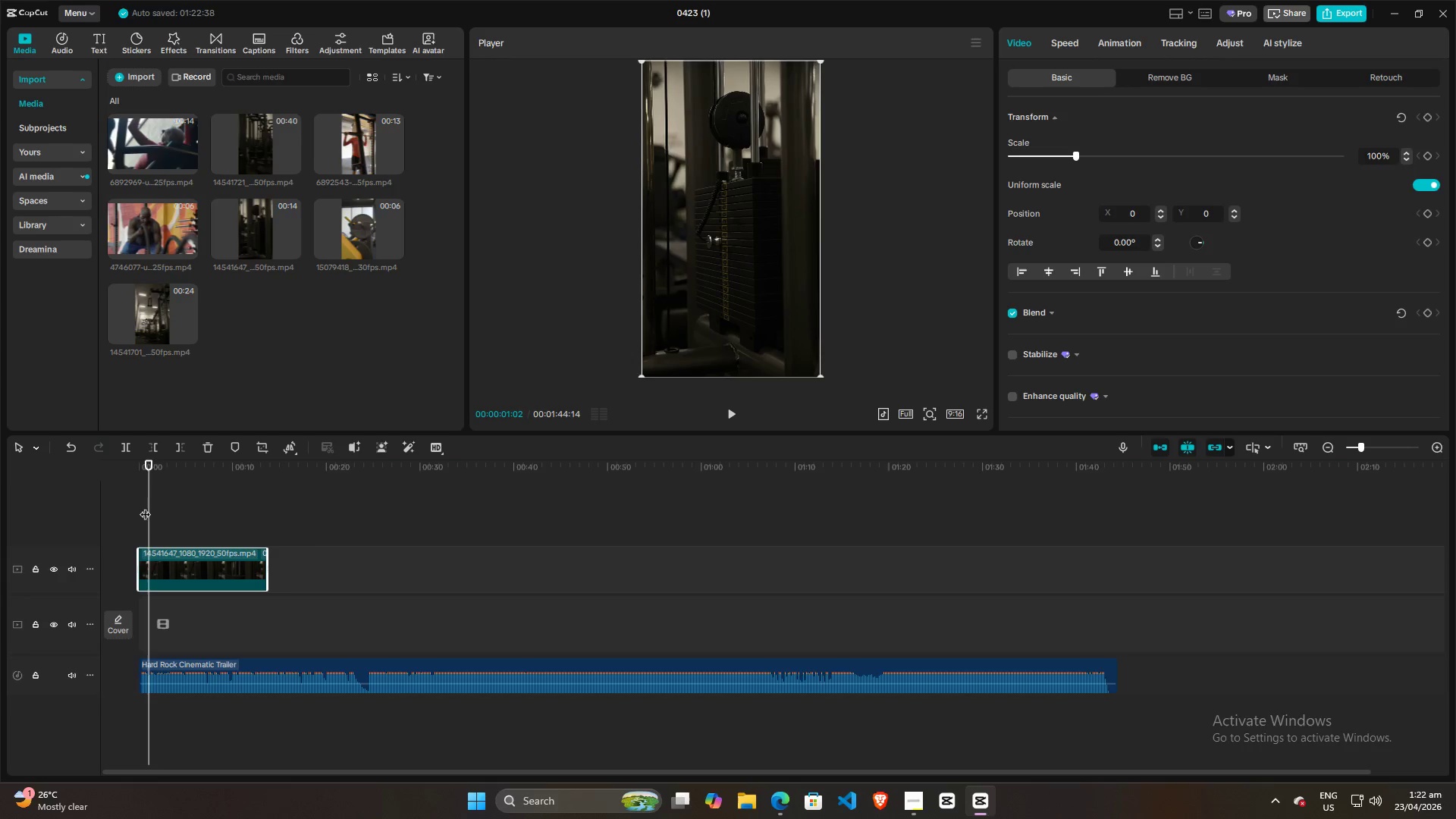 
left_click_drag(start_coordinate=[146, 504], to_coordinate=[105, 507])
 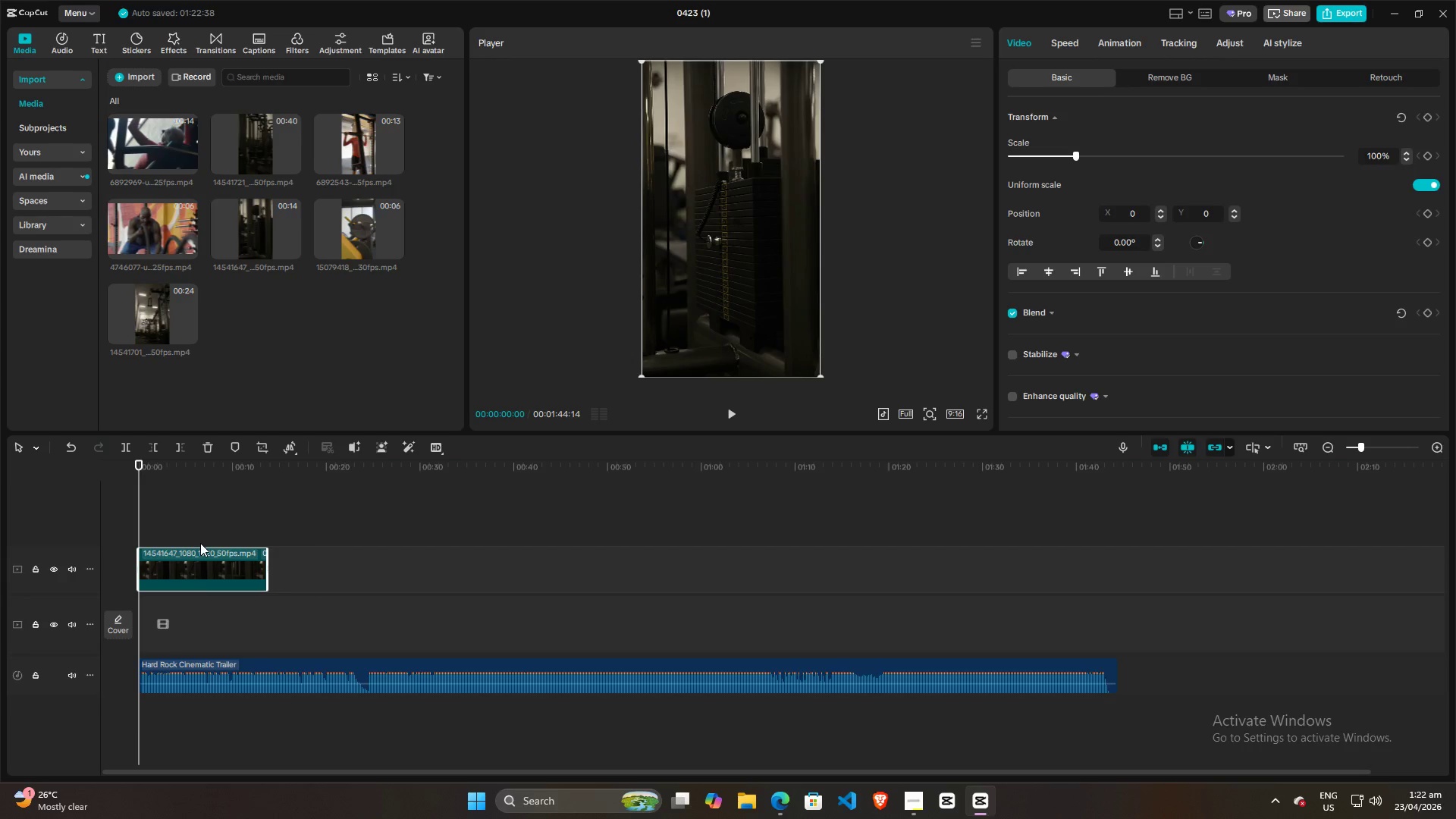 
key(Space)
 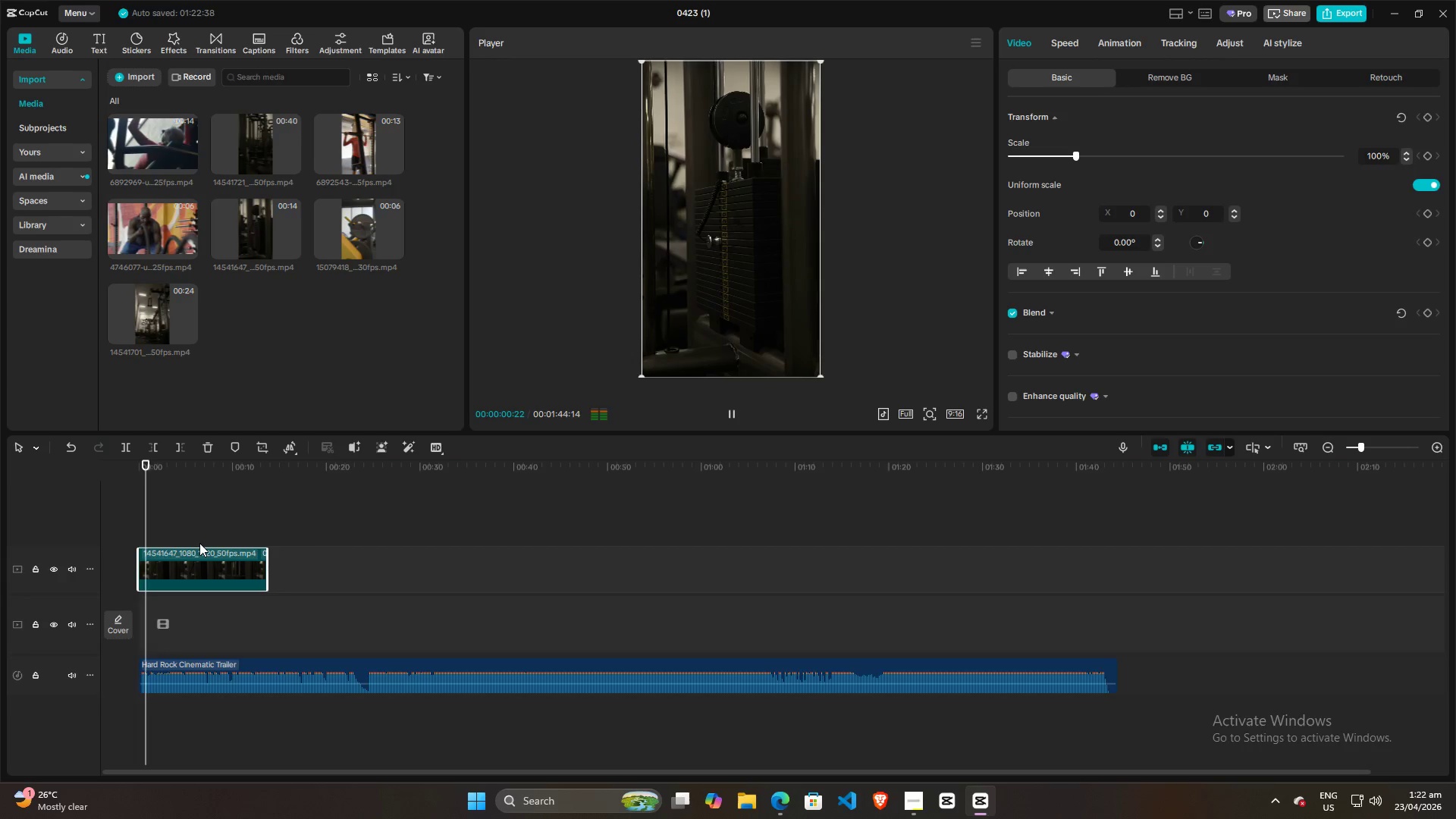 
key(Space)
 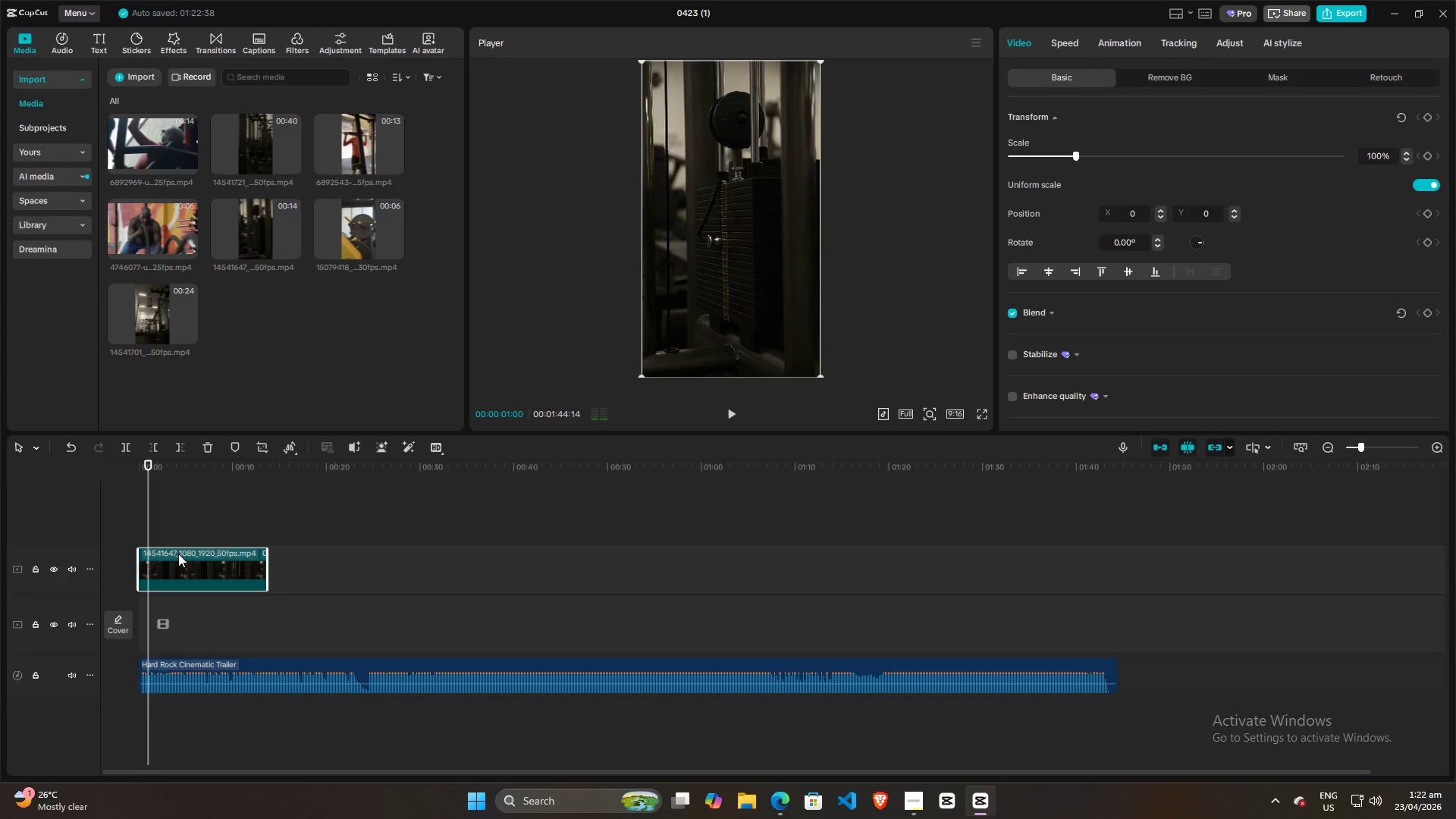 
key(Space)
 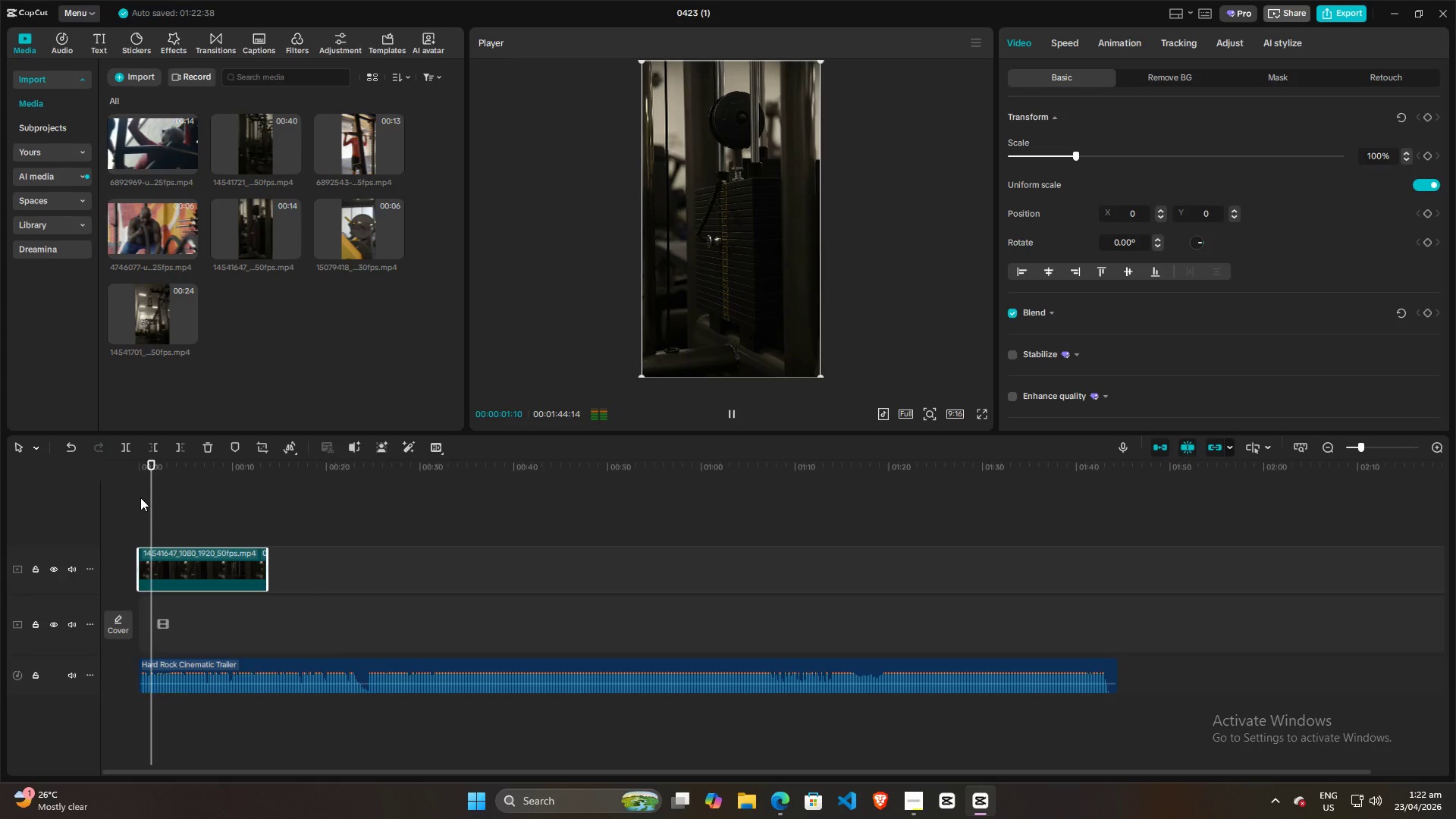 
left_click([140, 497])
 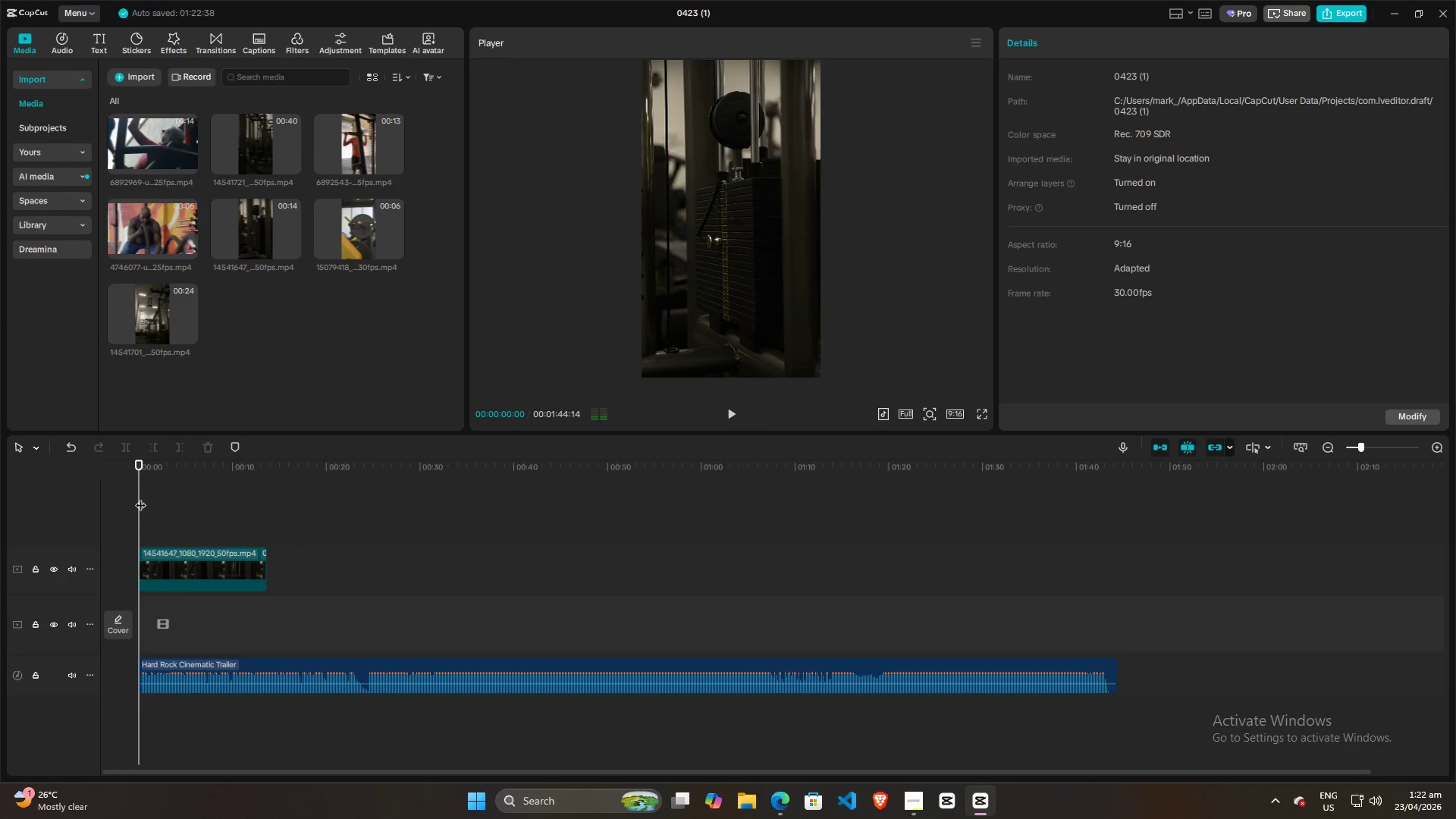 
key(Space)
 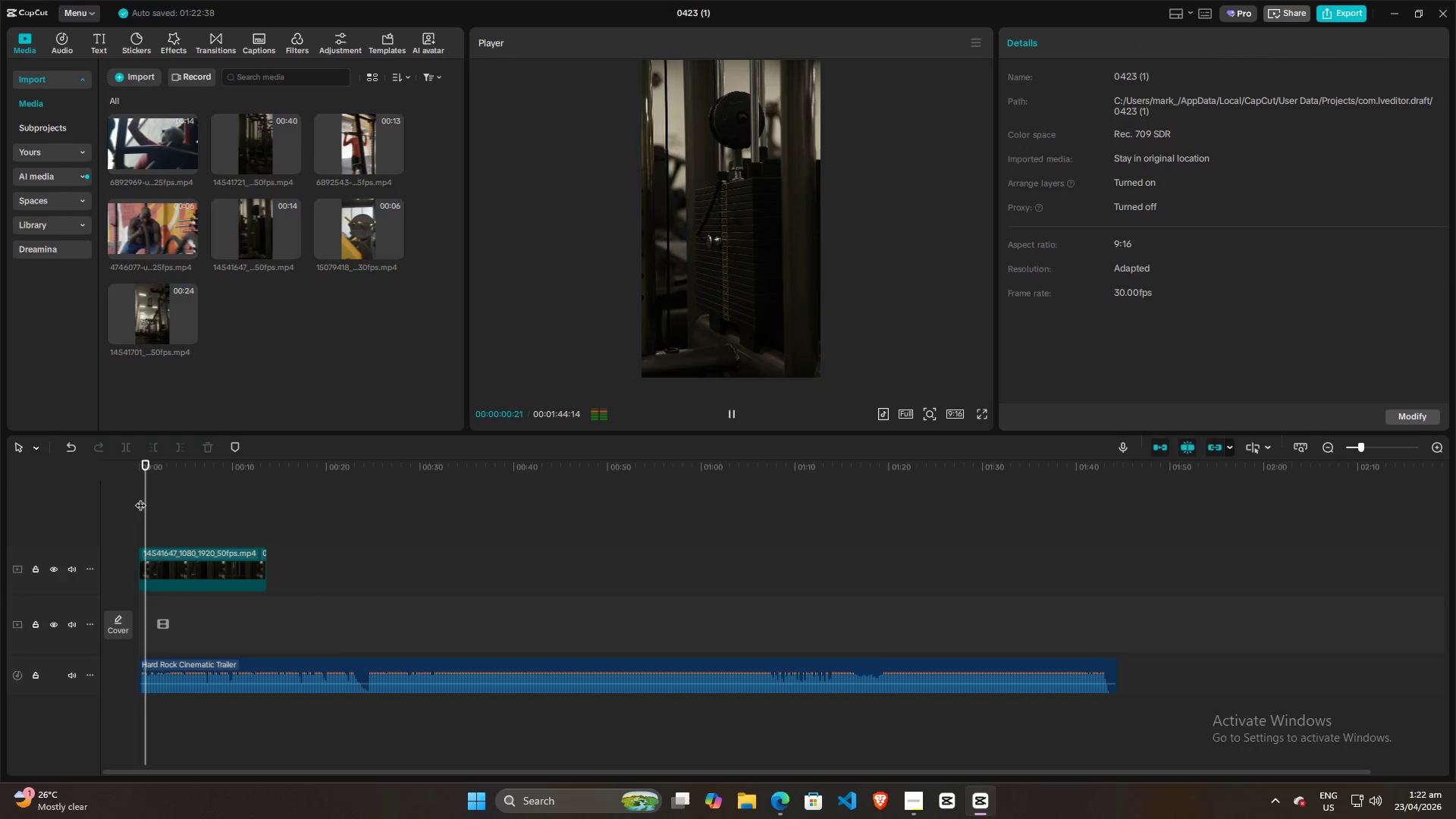 
key(Space)
 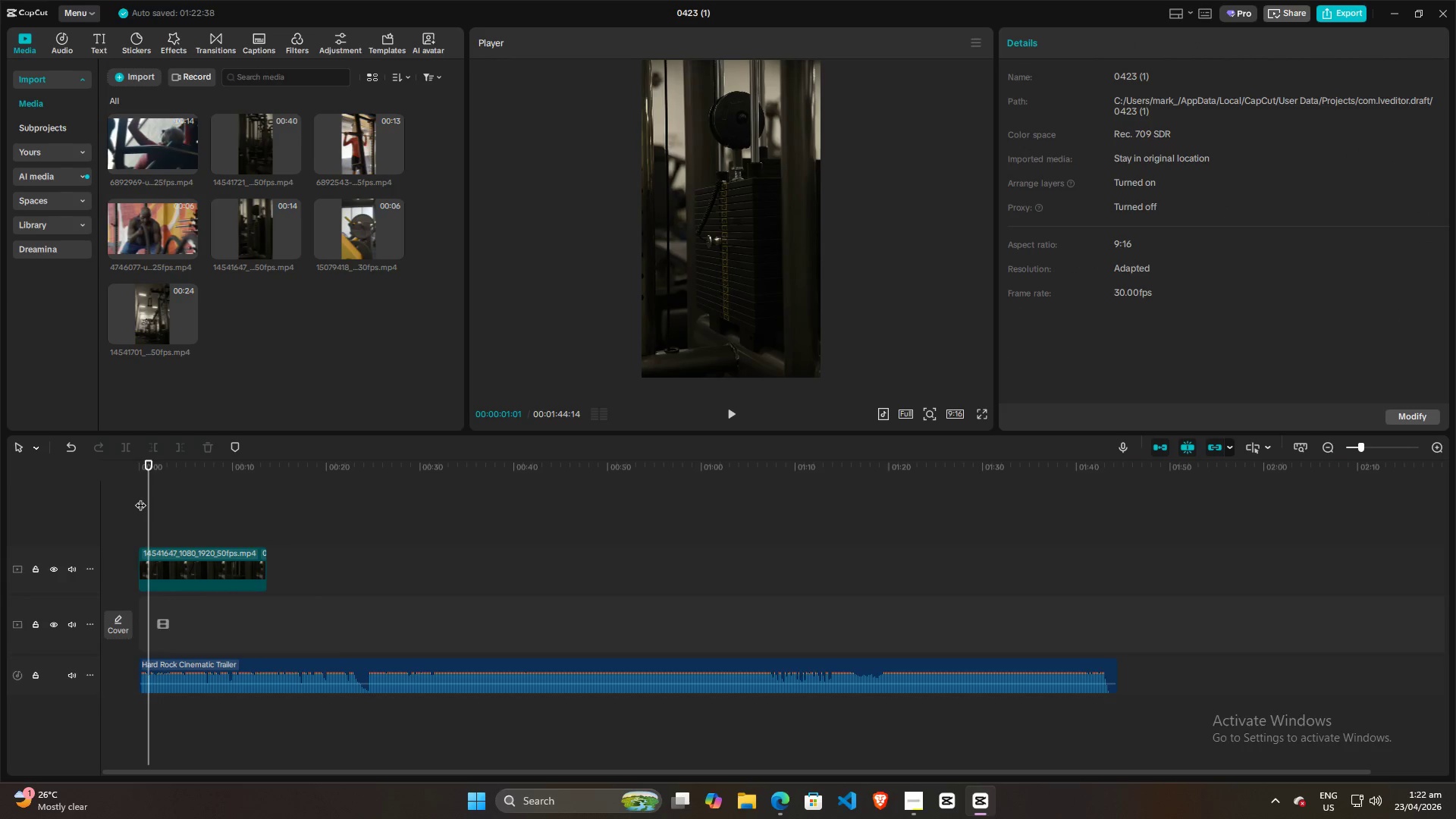 
key(Space)
 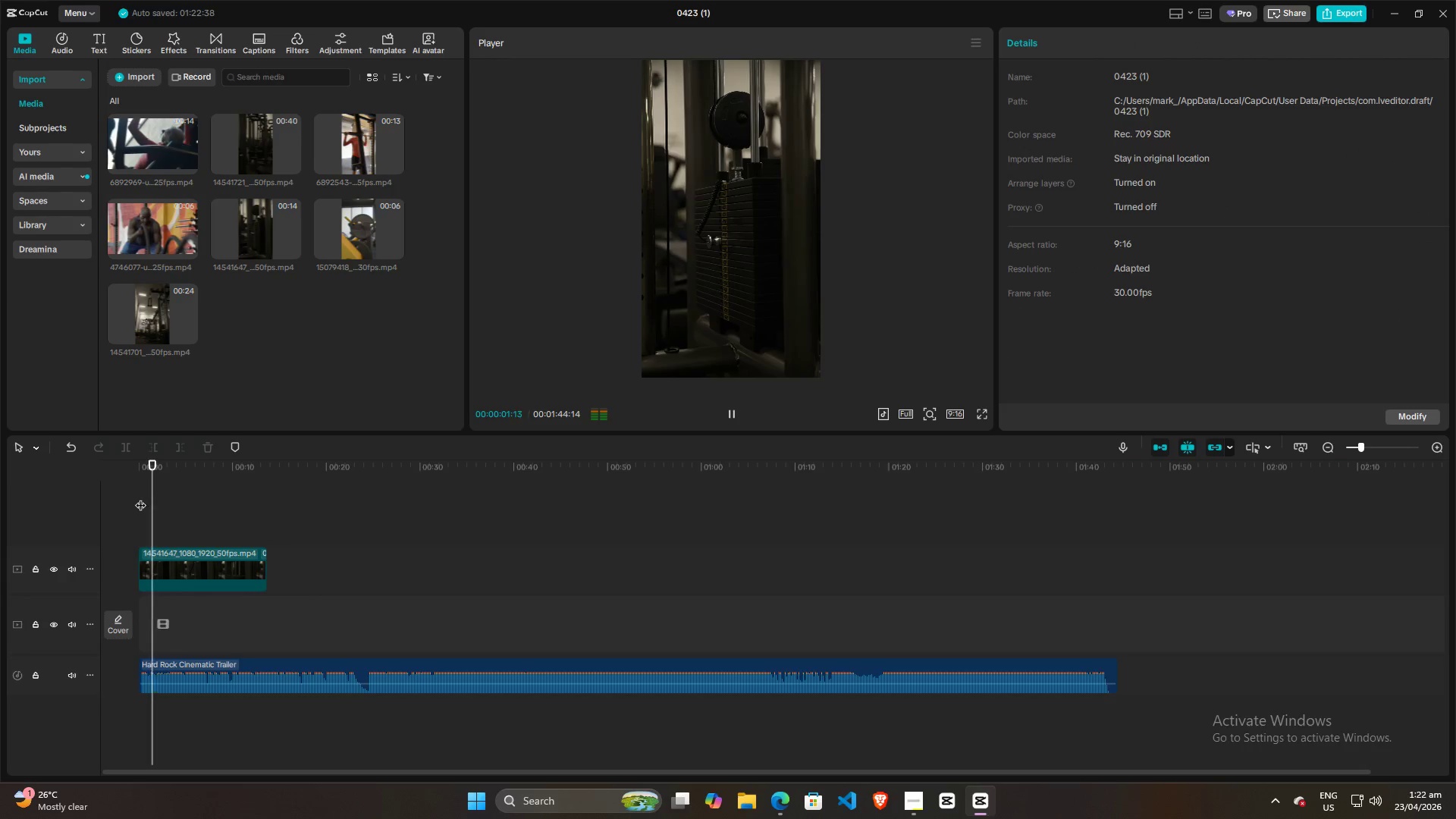 
key(Space)
 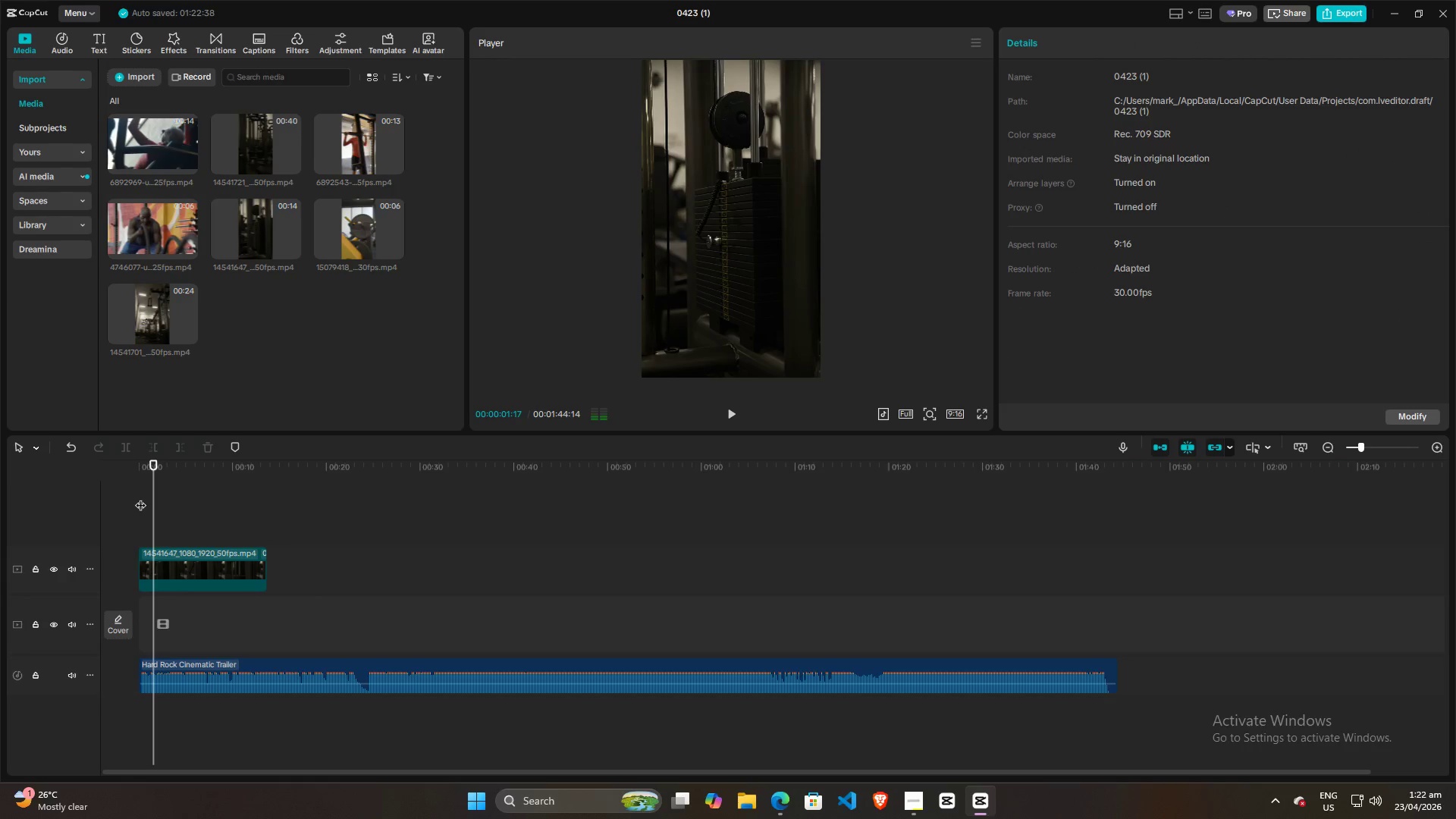 
left_click([140, 497])
 